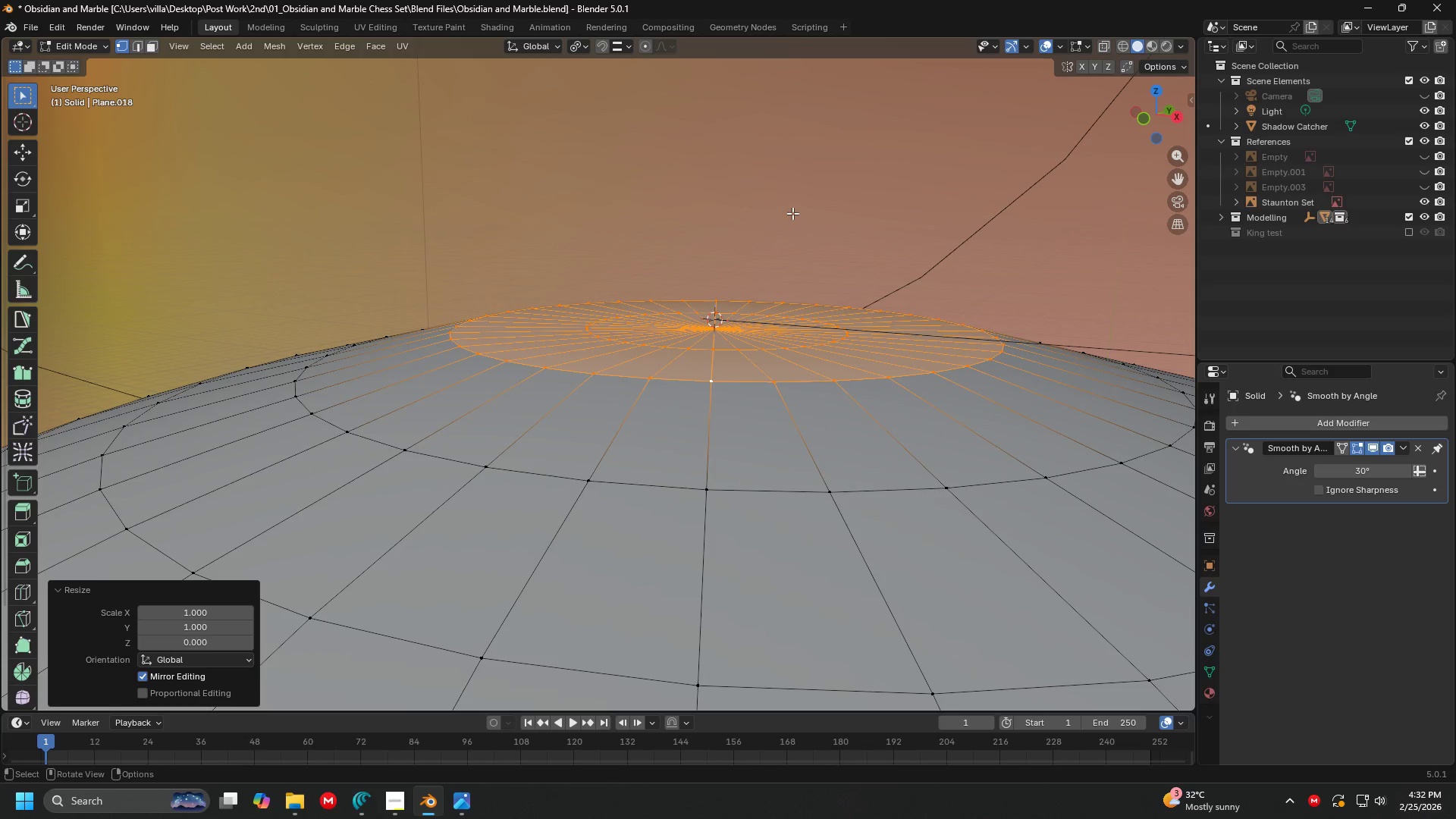 
type(gg)
key(Escape)
 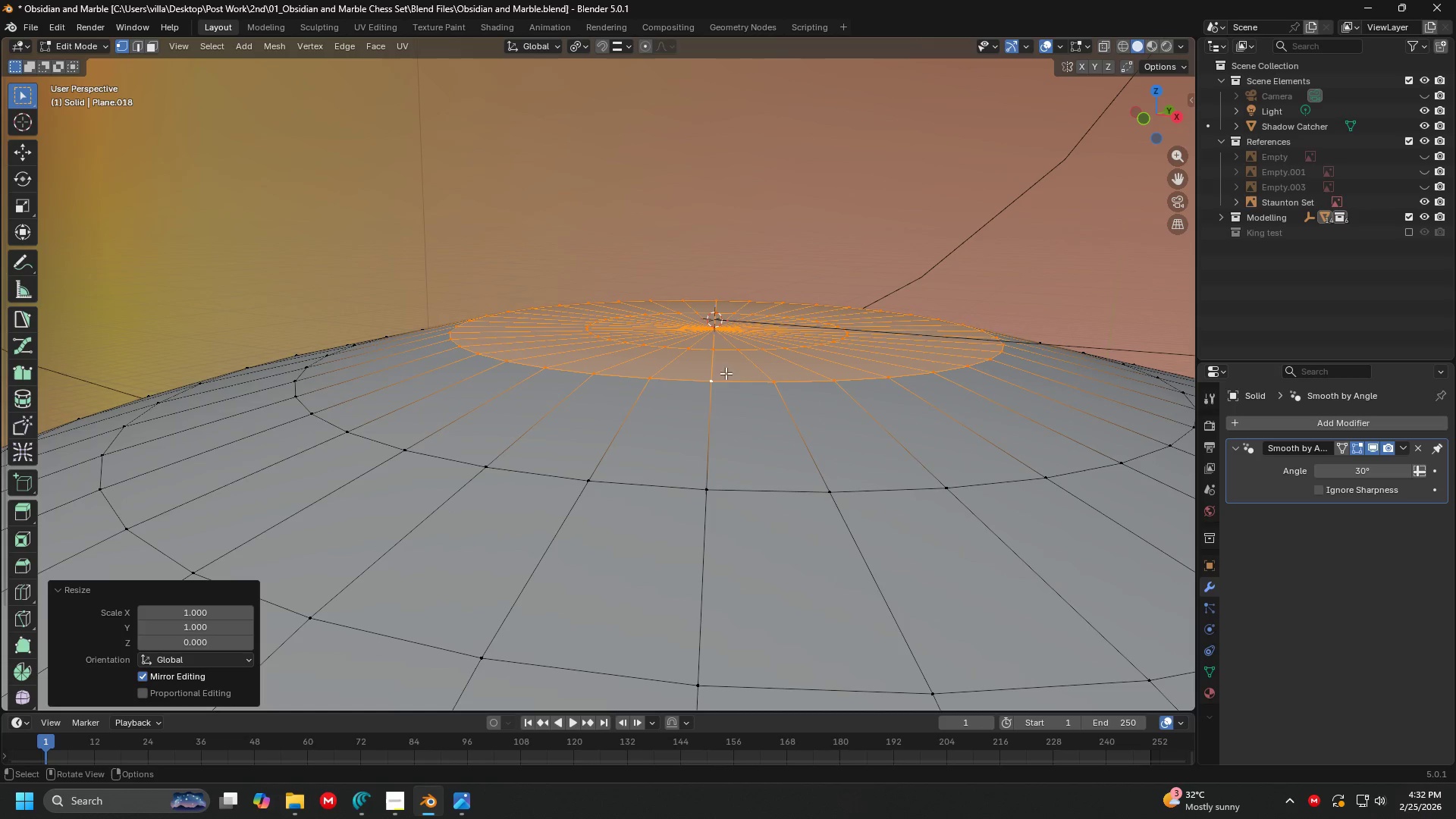 
hold_key(key=AltLeft, duration=0.59)
left_click([710, 379])
 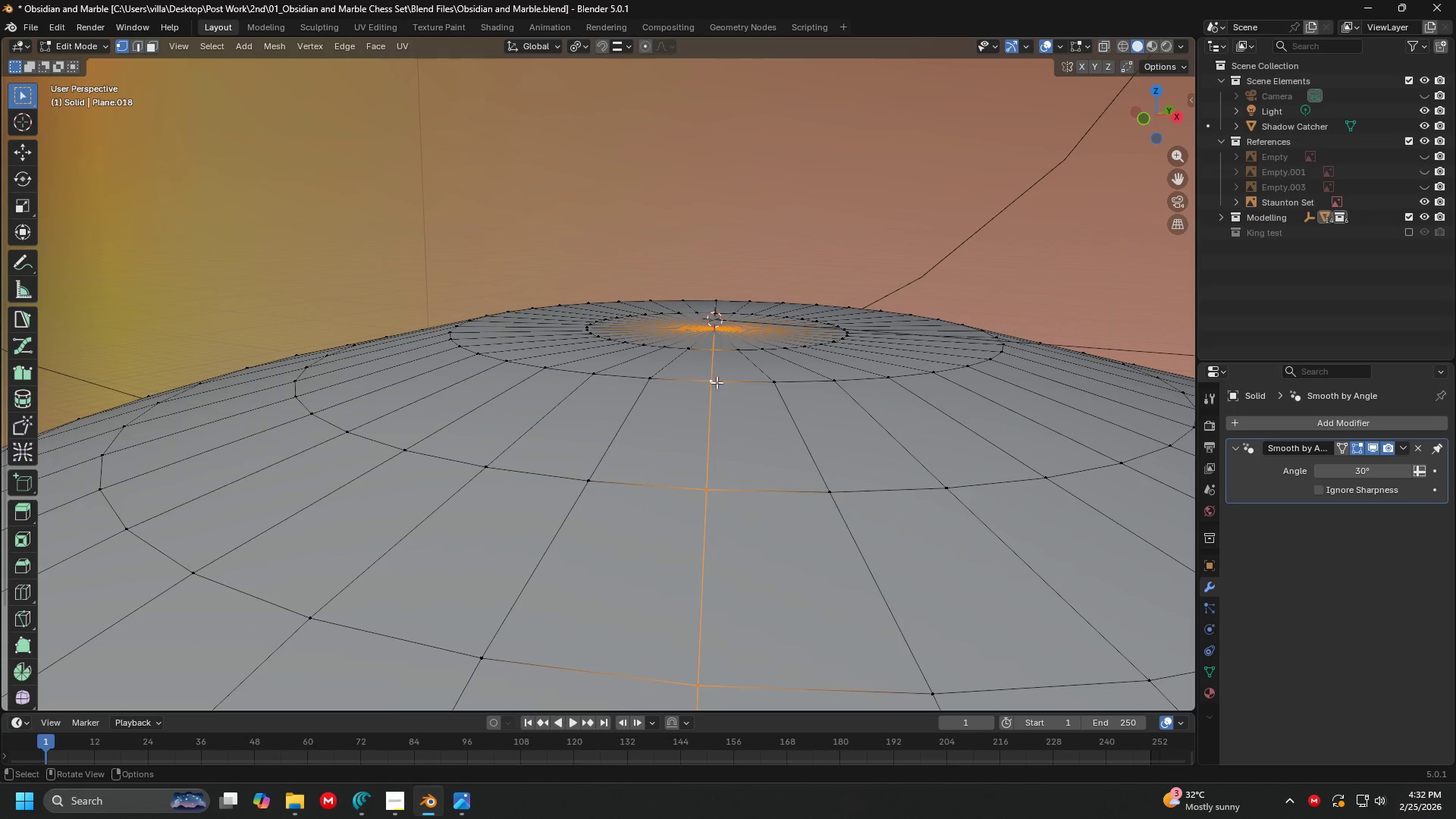 
hold_key(key=AltLeft, duration=0.45)
left_click([719, 383])
 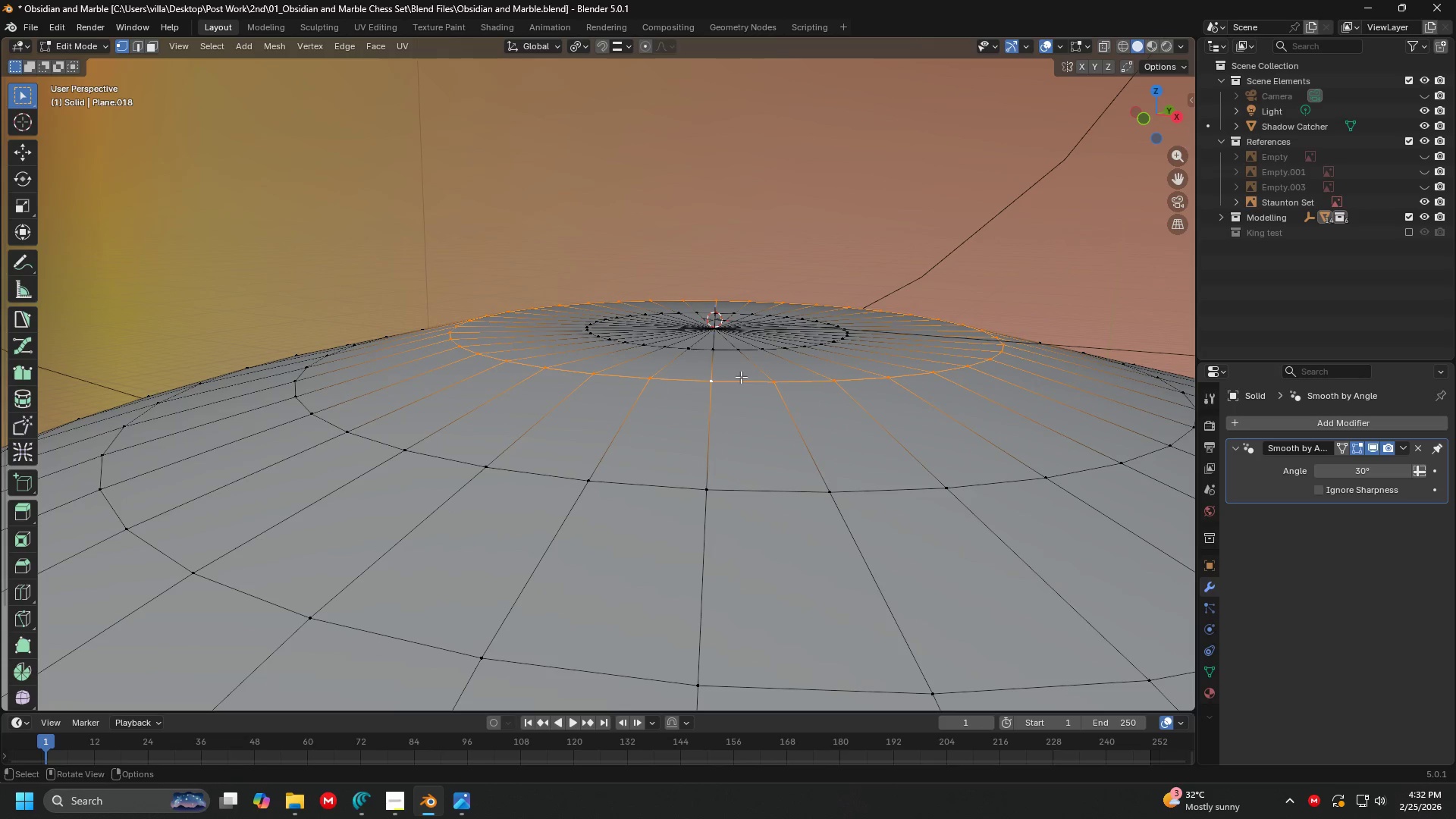 
key(Control+Z)
 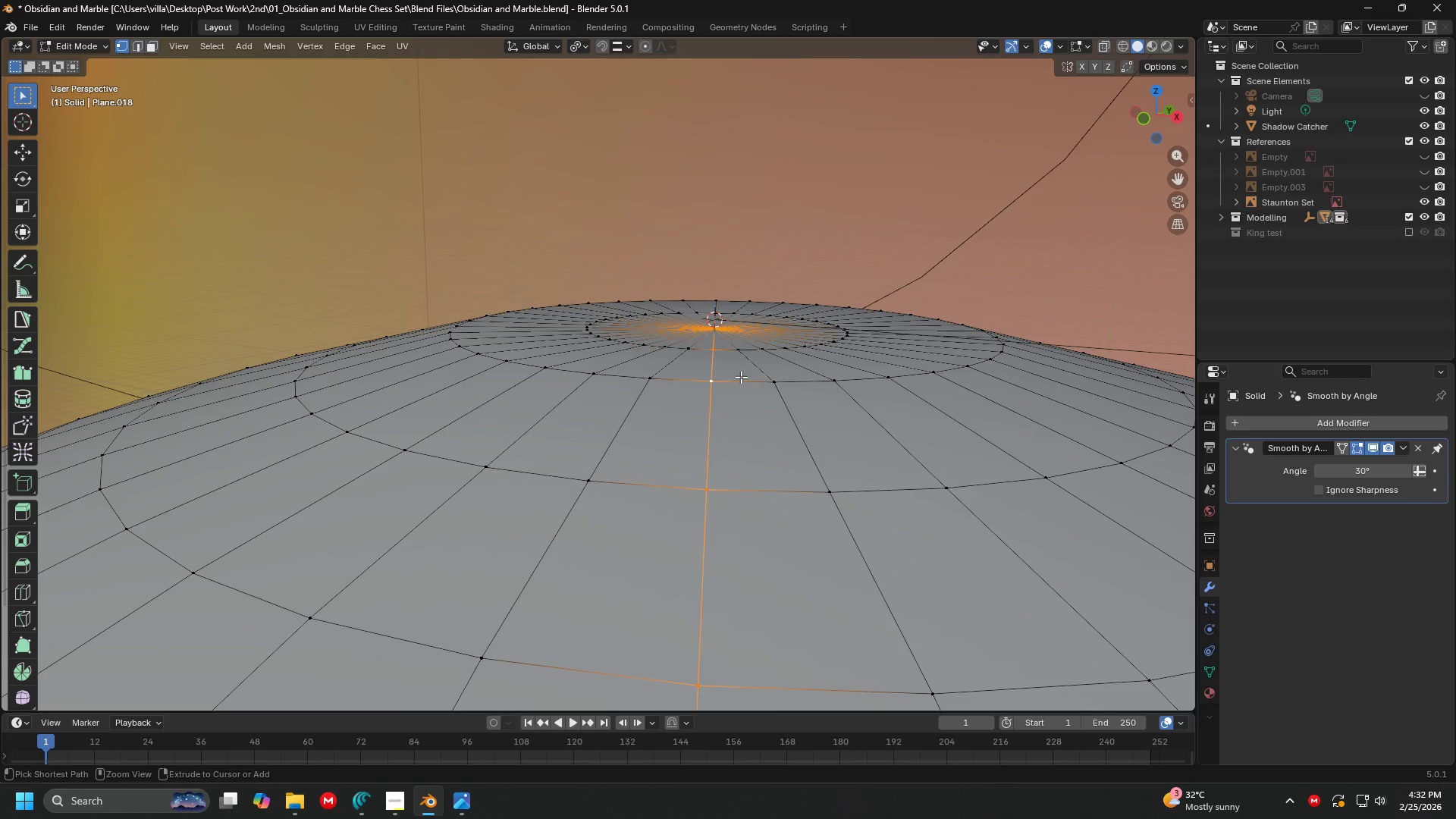 
key(Control+Z)
 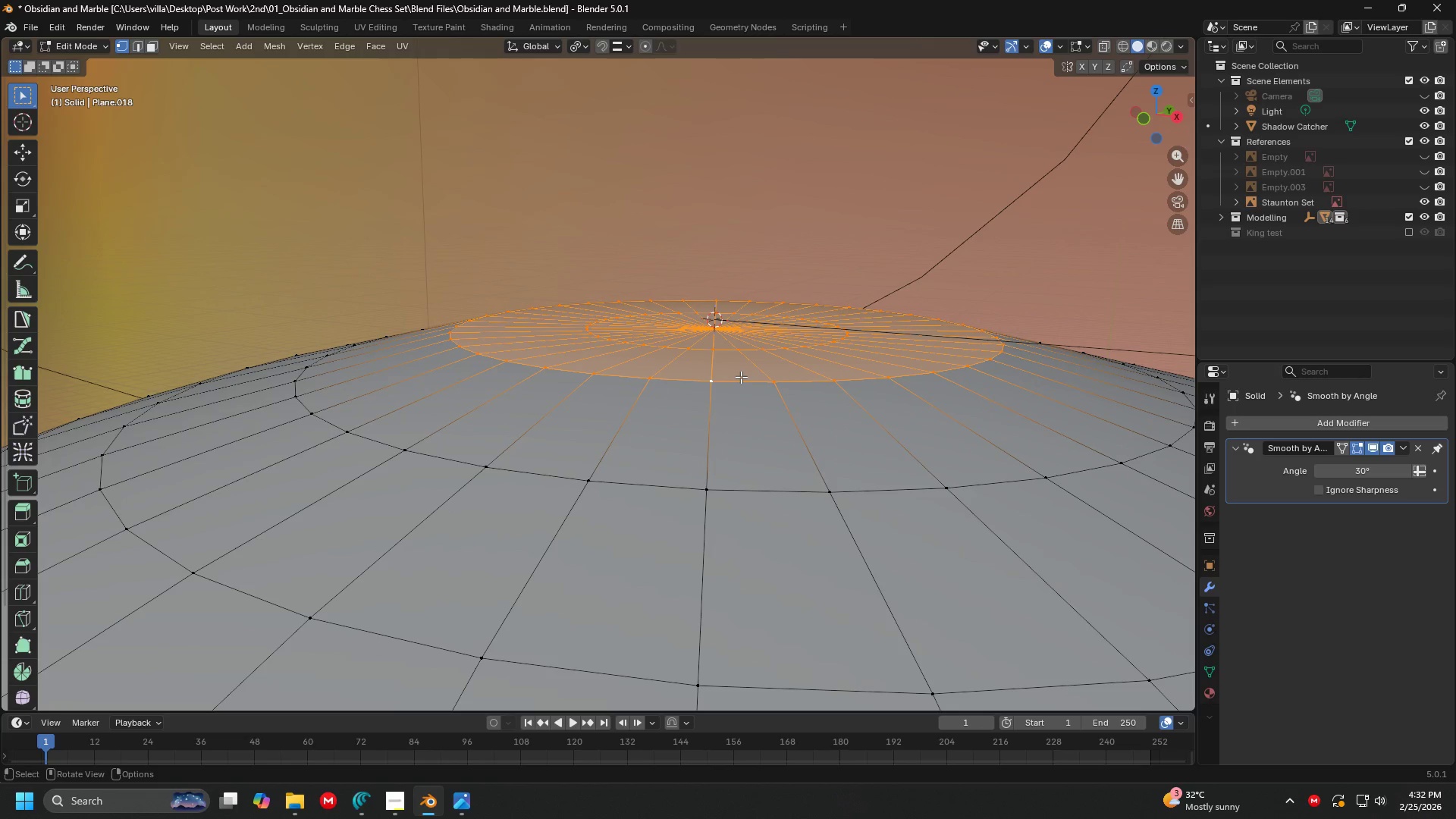 
key(1)
 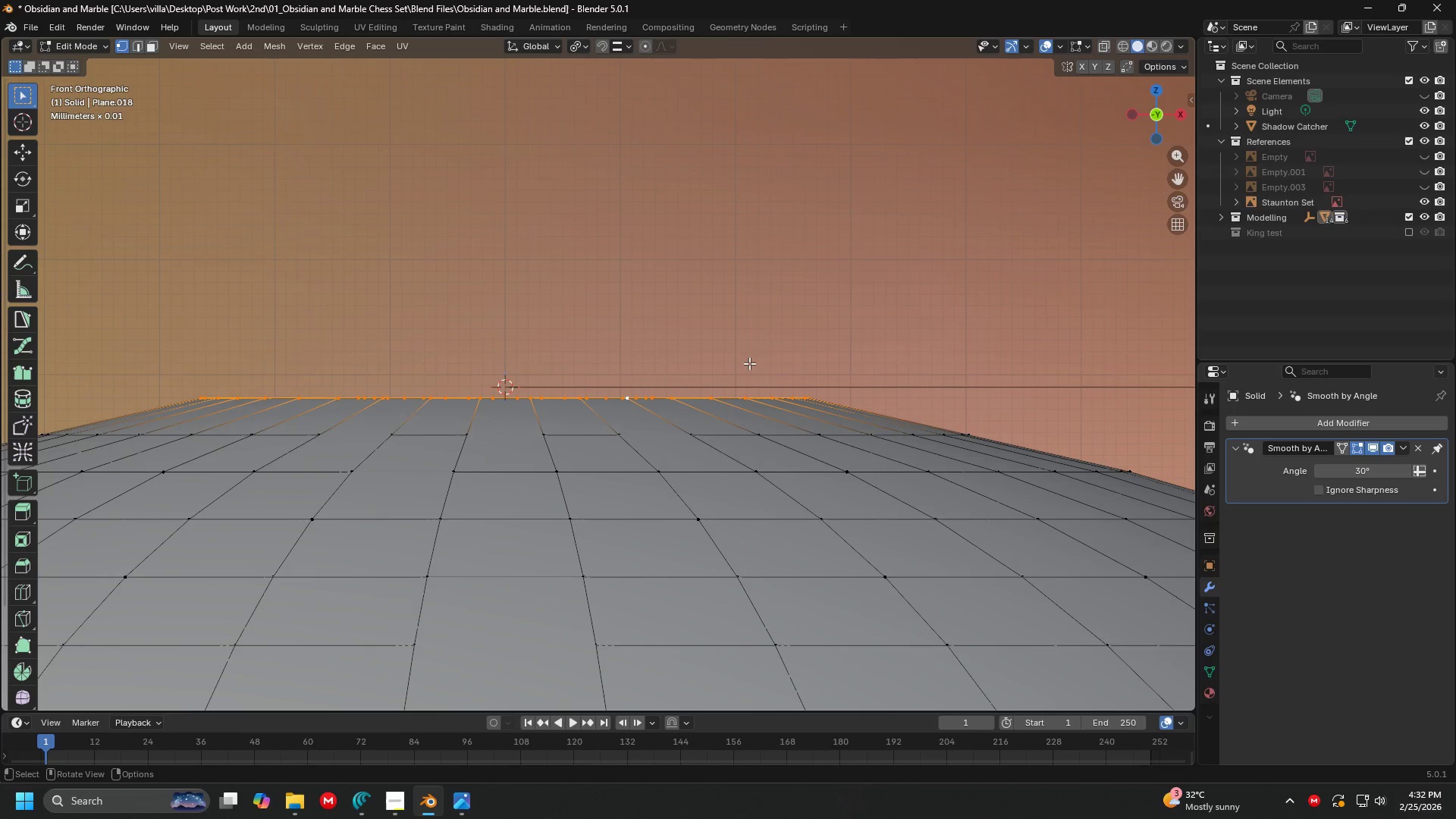 
scroll: coordinate [741, 377], scroll_direction: down, amount: 2.0
 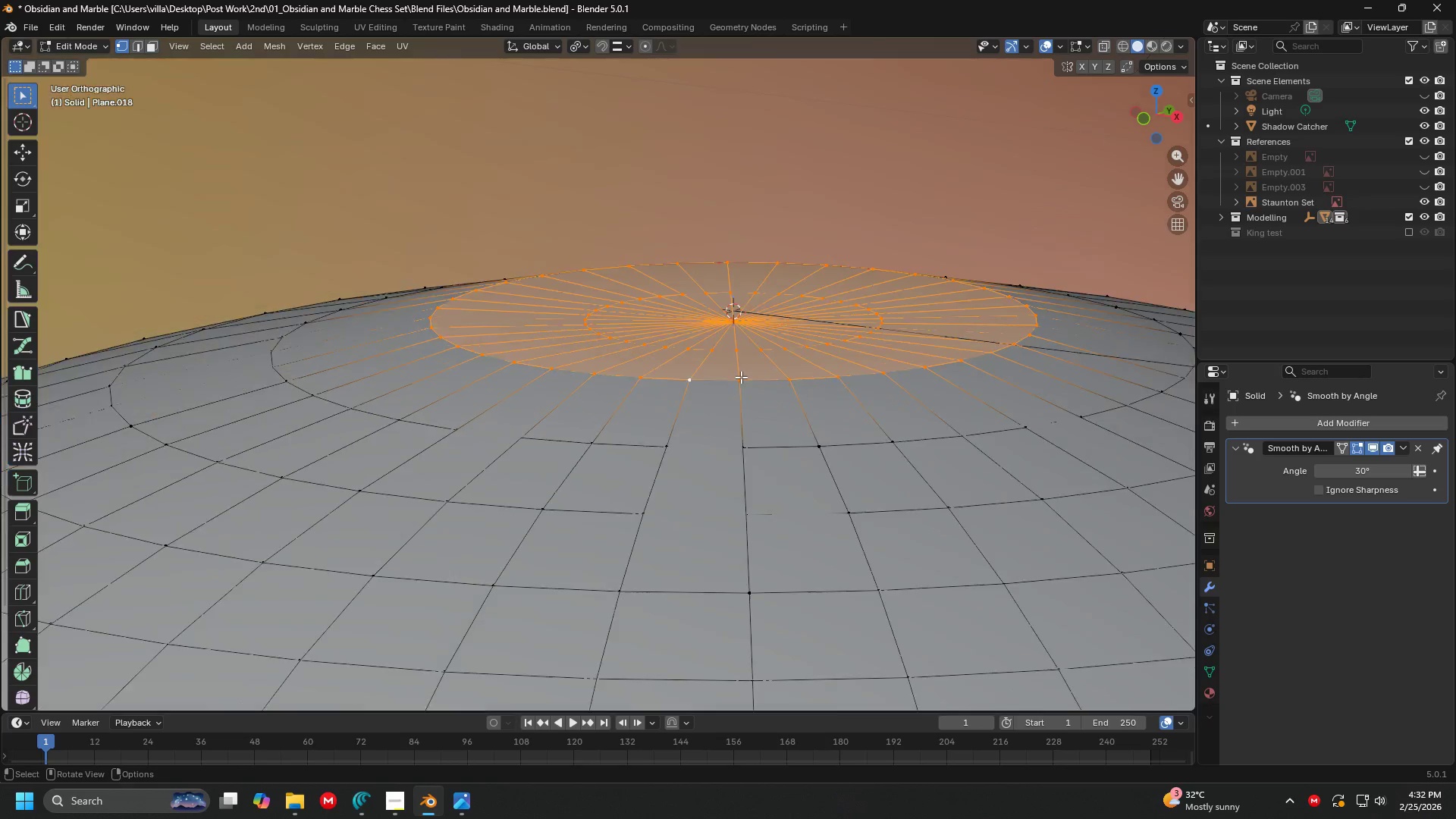 
hold_key(key=ShiftLeft, duration=0.38)
 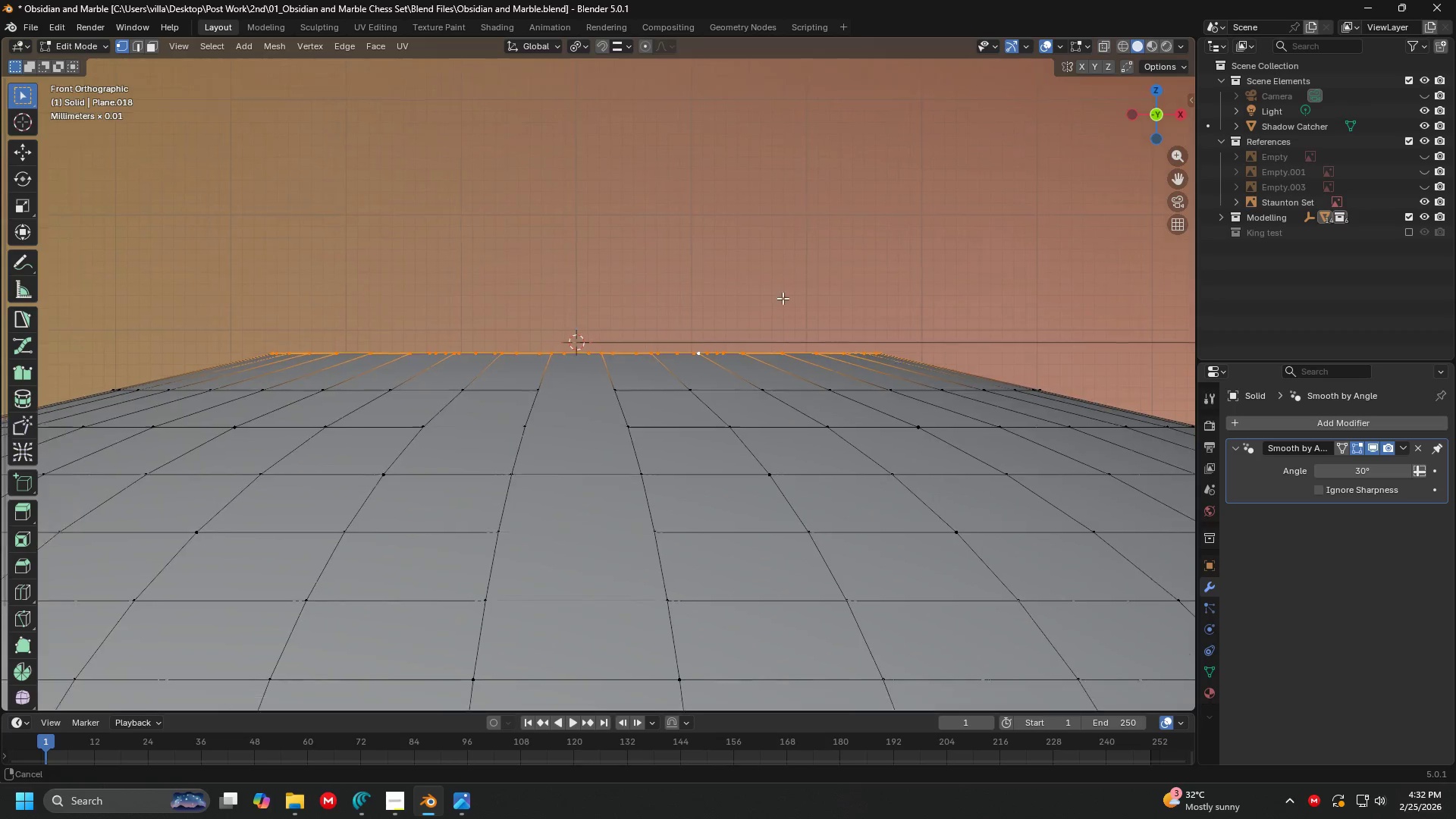 
key(Shift+ShiftLeft)
 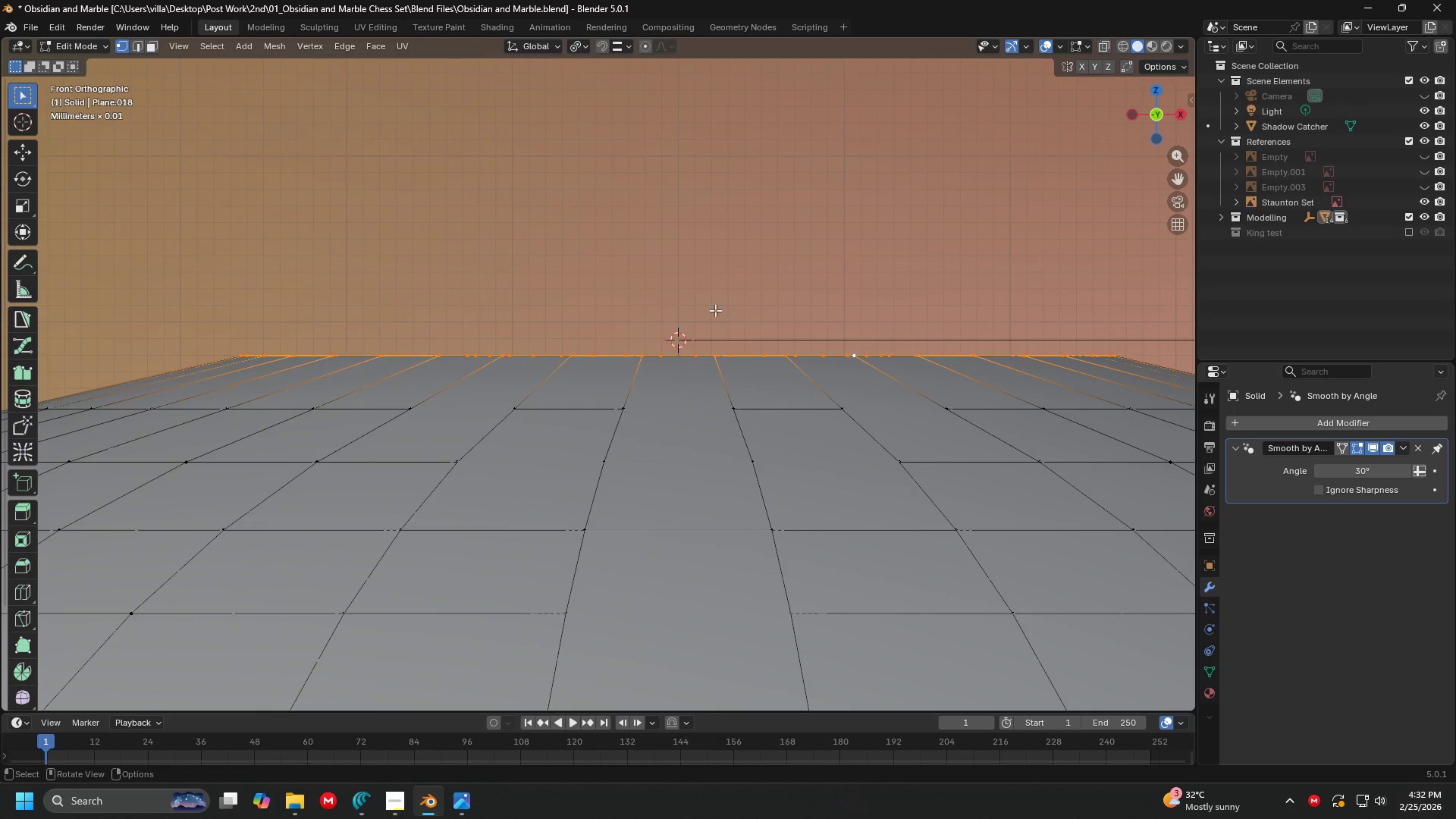 
scroll: coordinate [783, 298], scroll_direction: up, amount: 2.0
 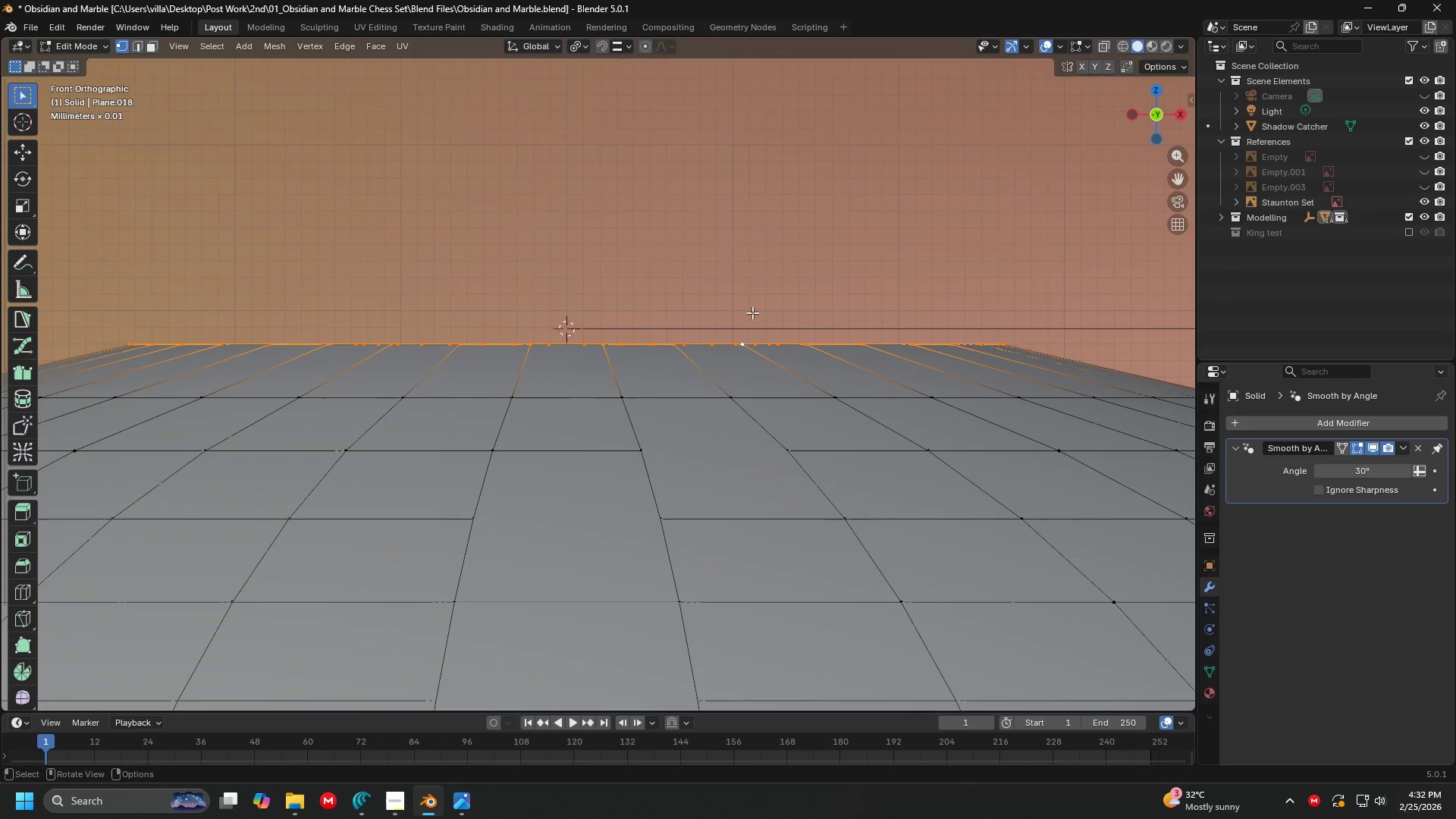 
scroll: coordinate [666, 276], scroll_direction: down, amount: 3.0
 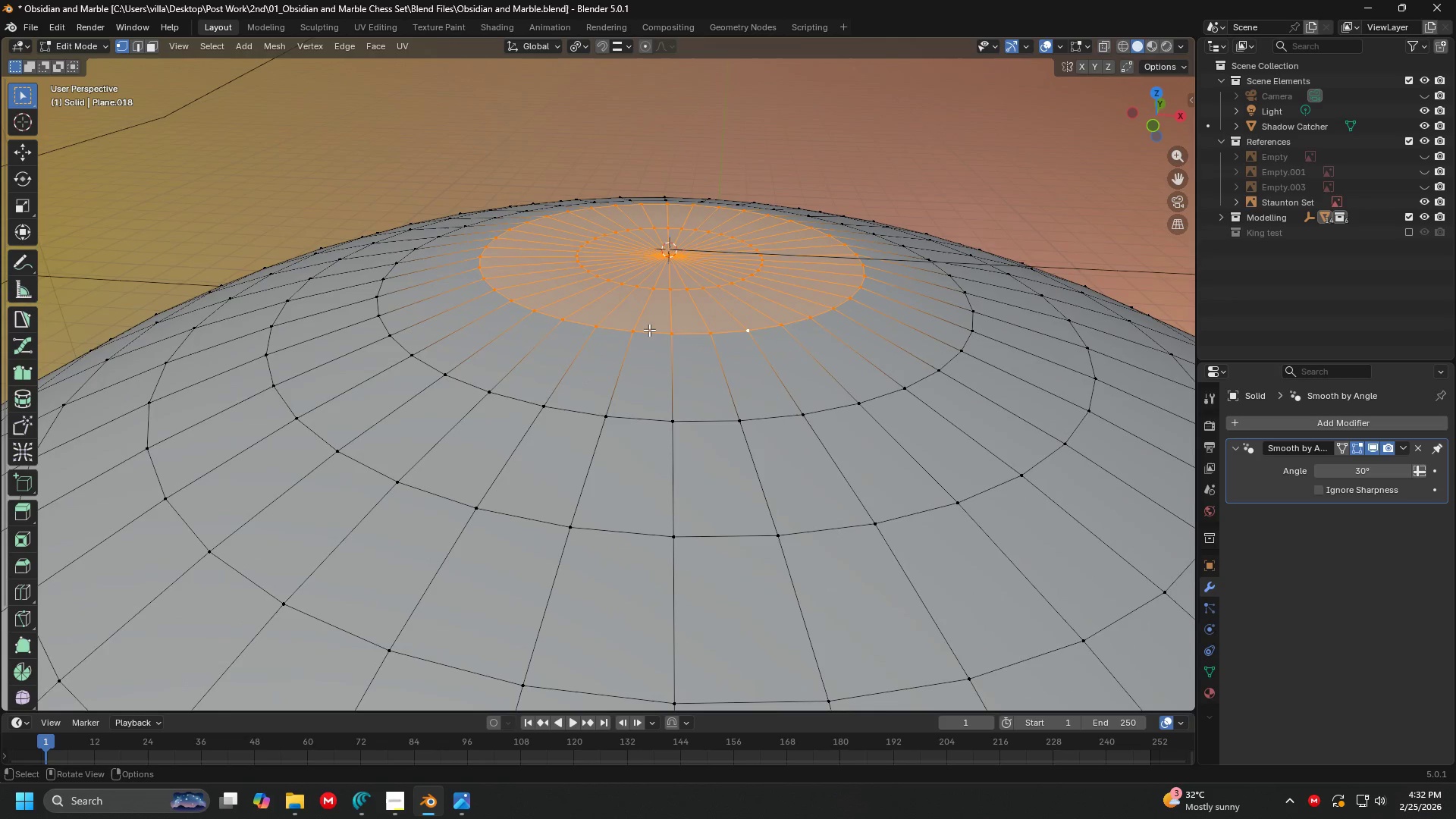 
type(1g)
 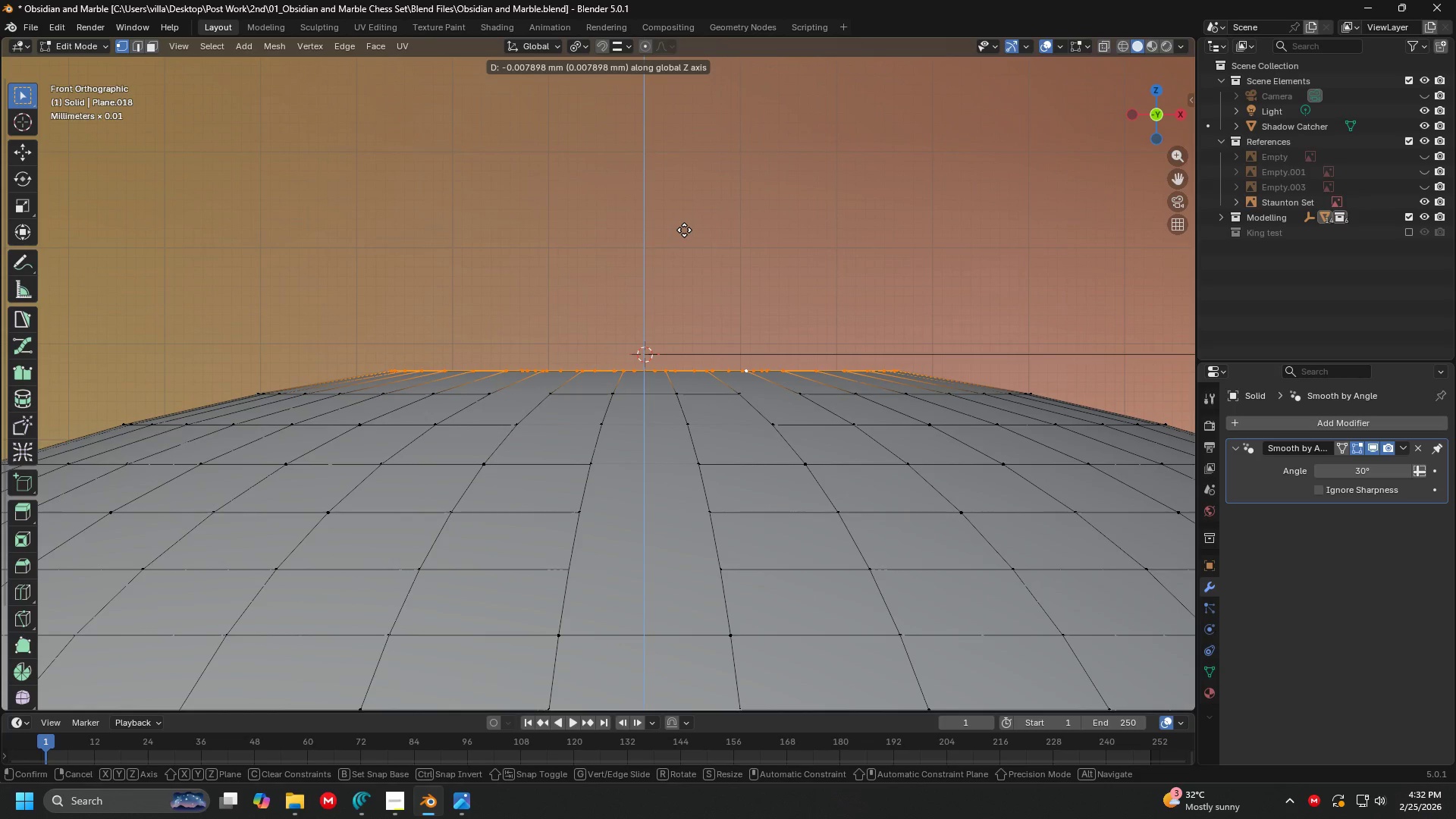 
left_click([684, 230])
 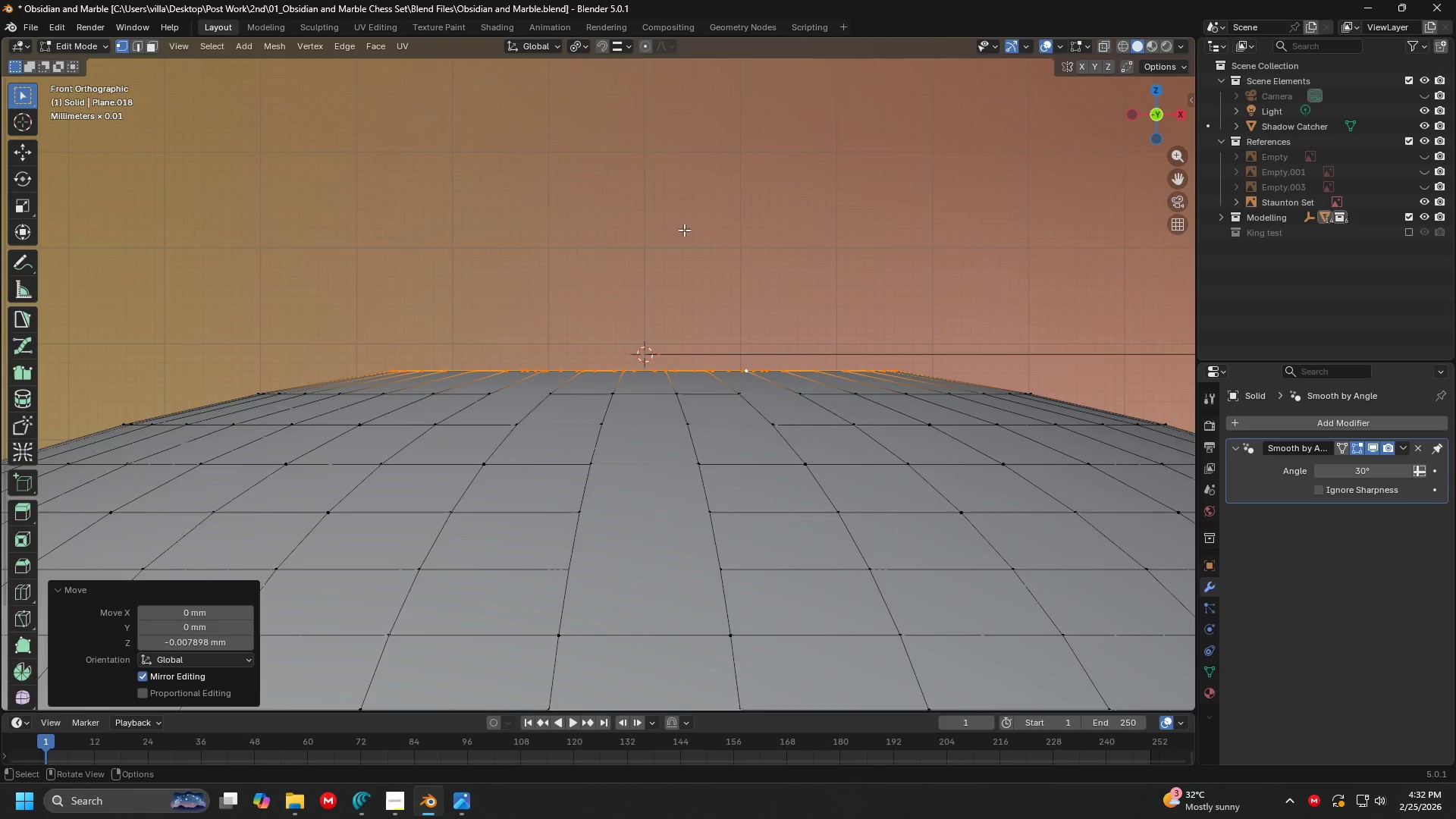 
key(Tab)
 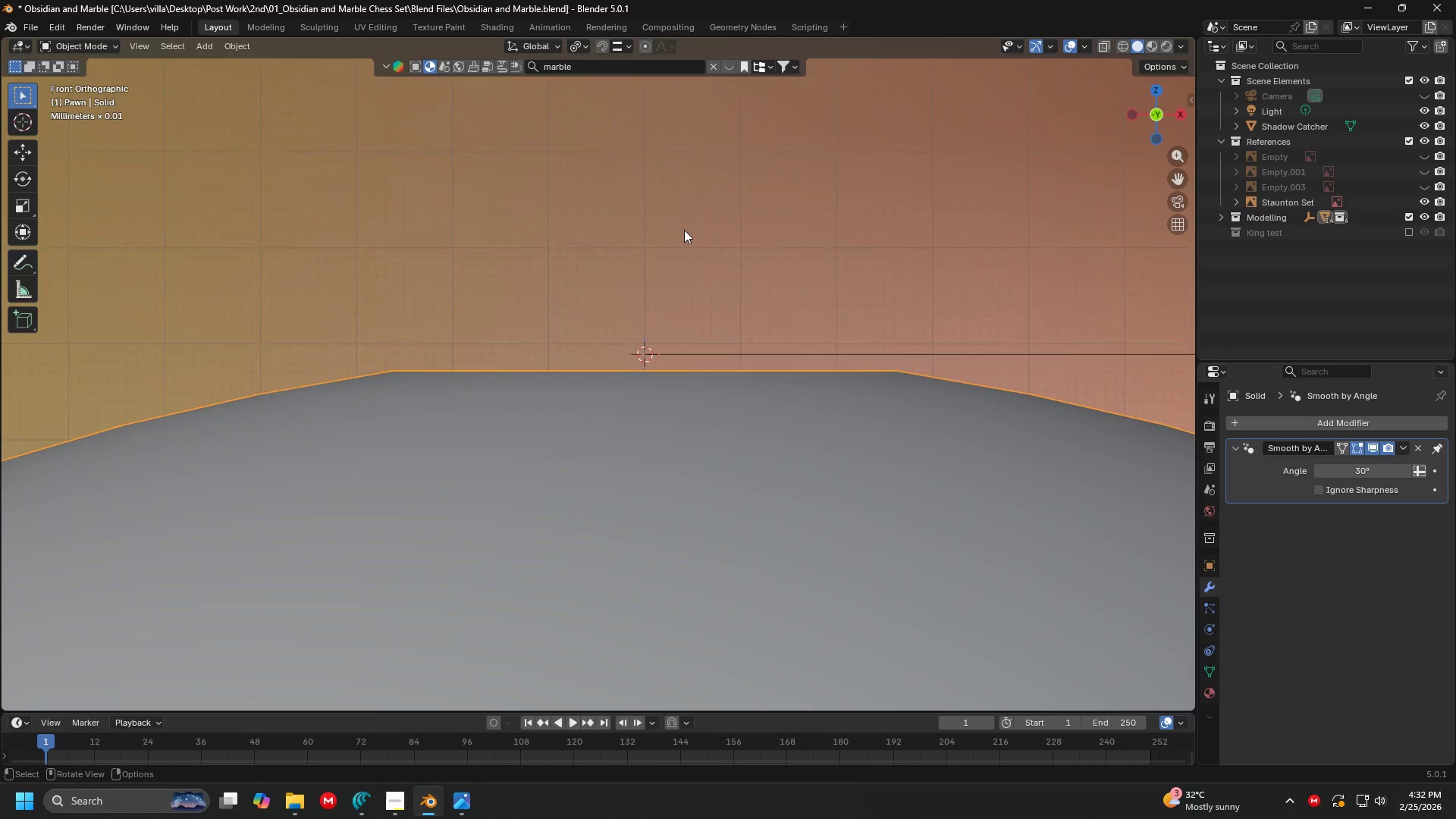 
key(Shift+ShiftLeft)
 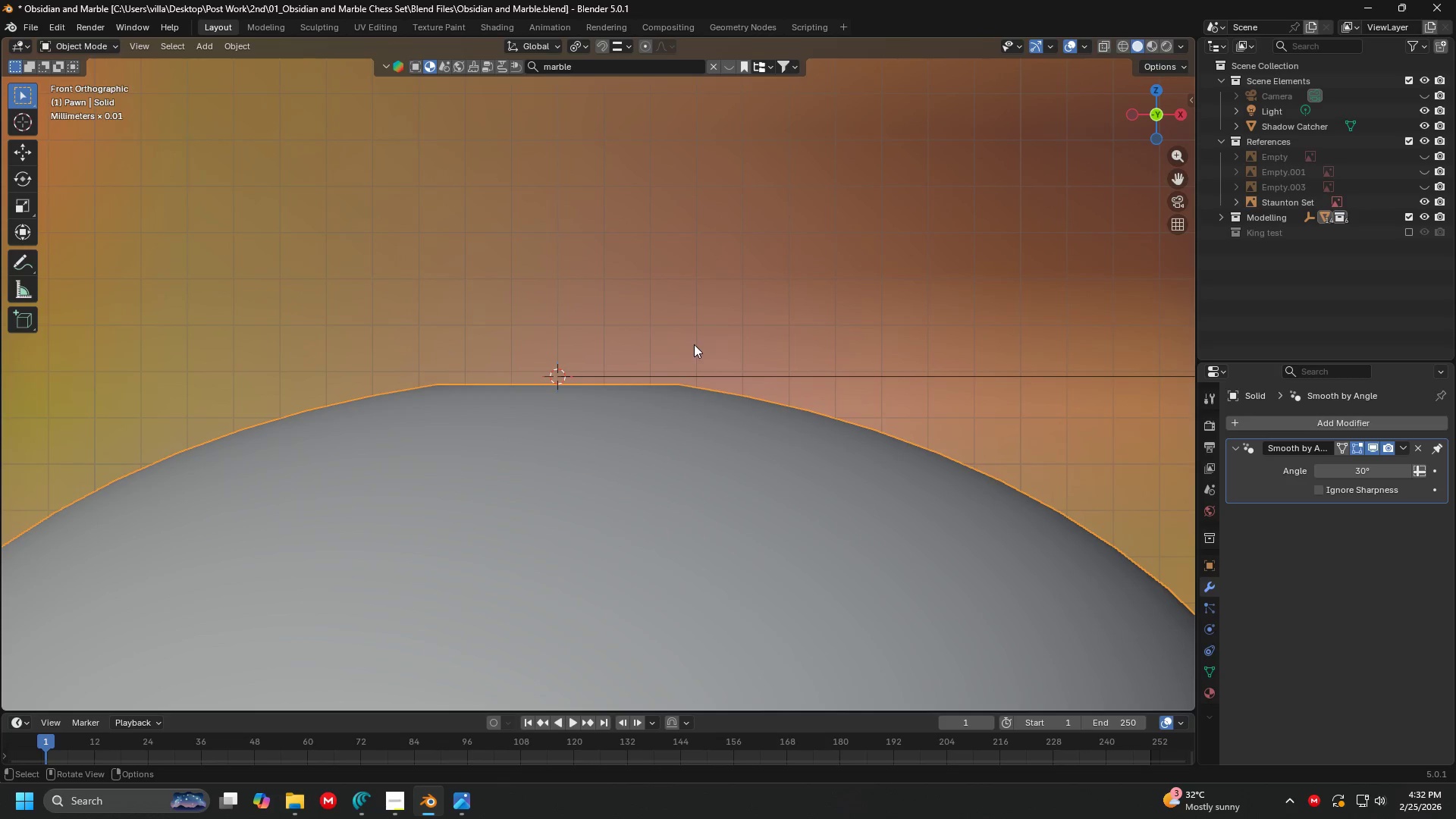 
scroll: coordinate [684, 230], scroll_direction: down, amount: 4.0
 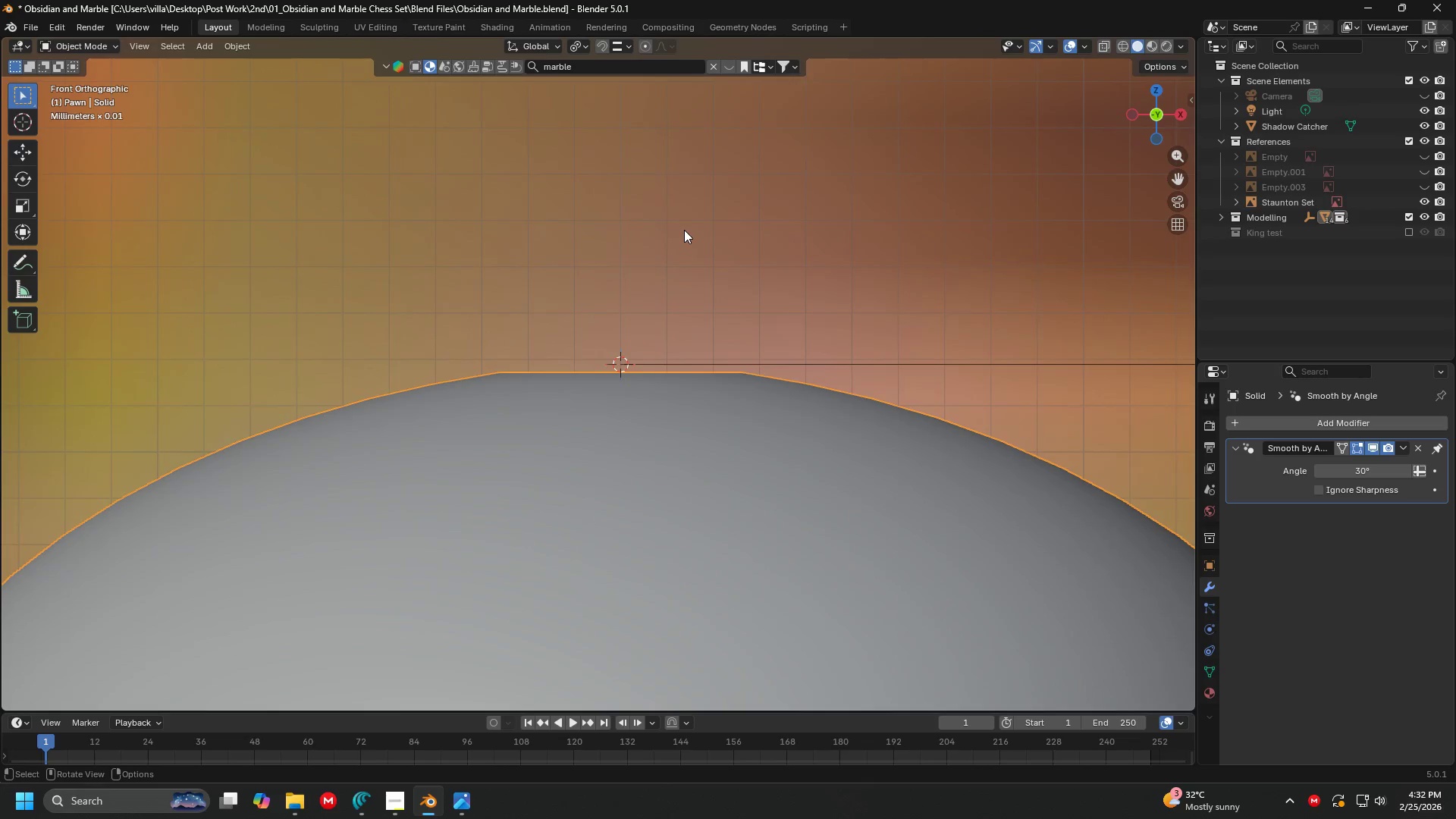 
left_click([705, 369])
 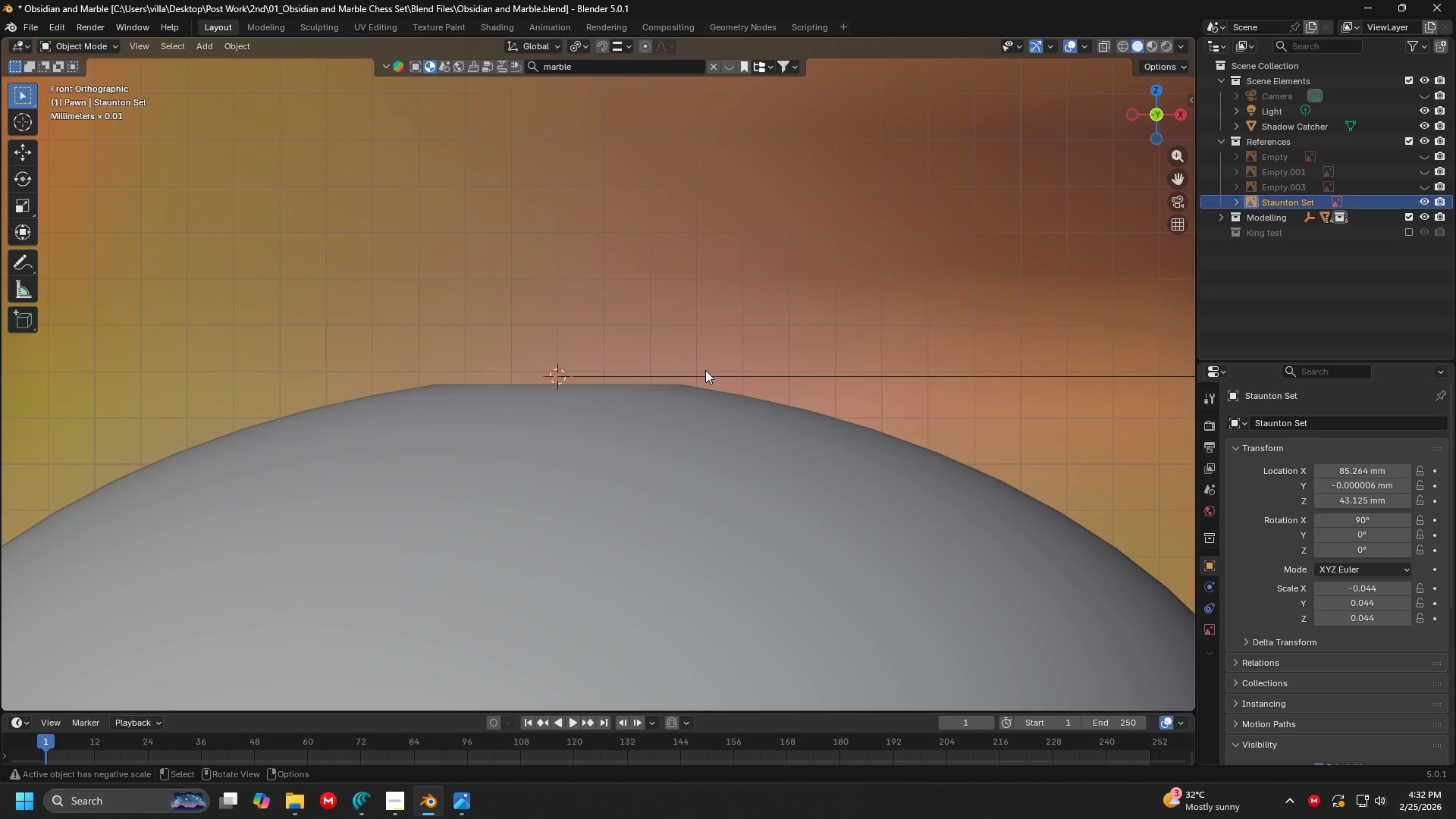 
left_click([708, 372])
 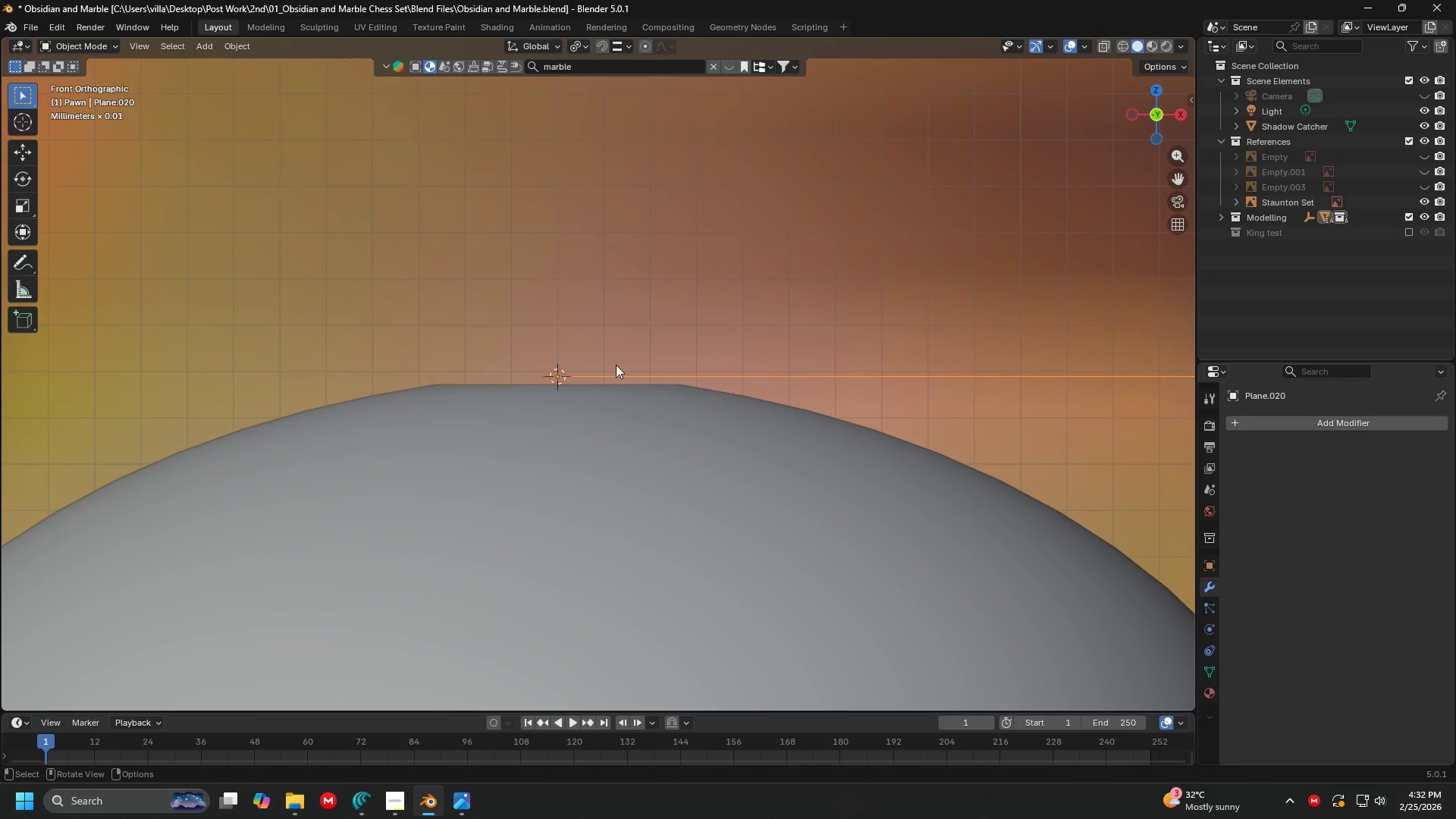 
key(Tab)
 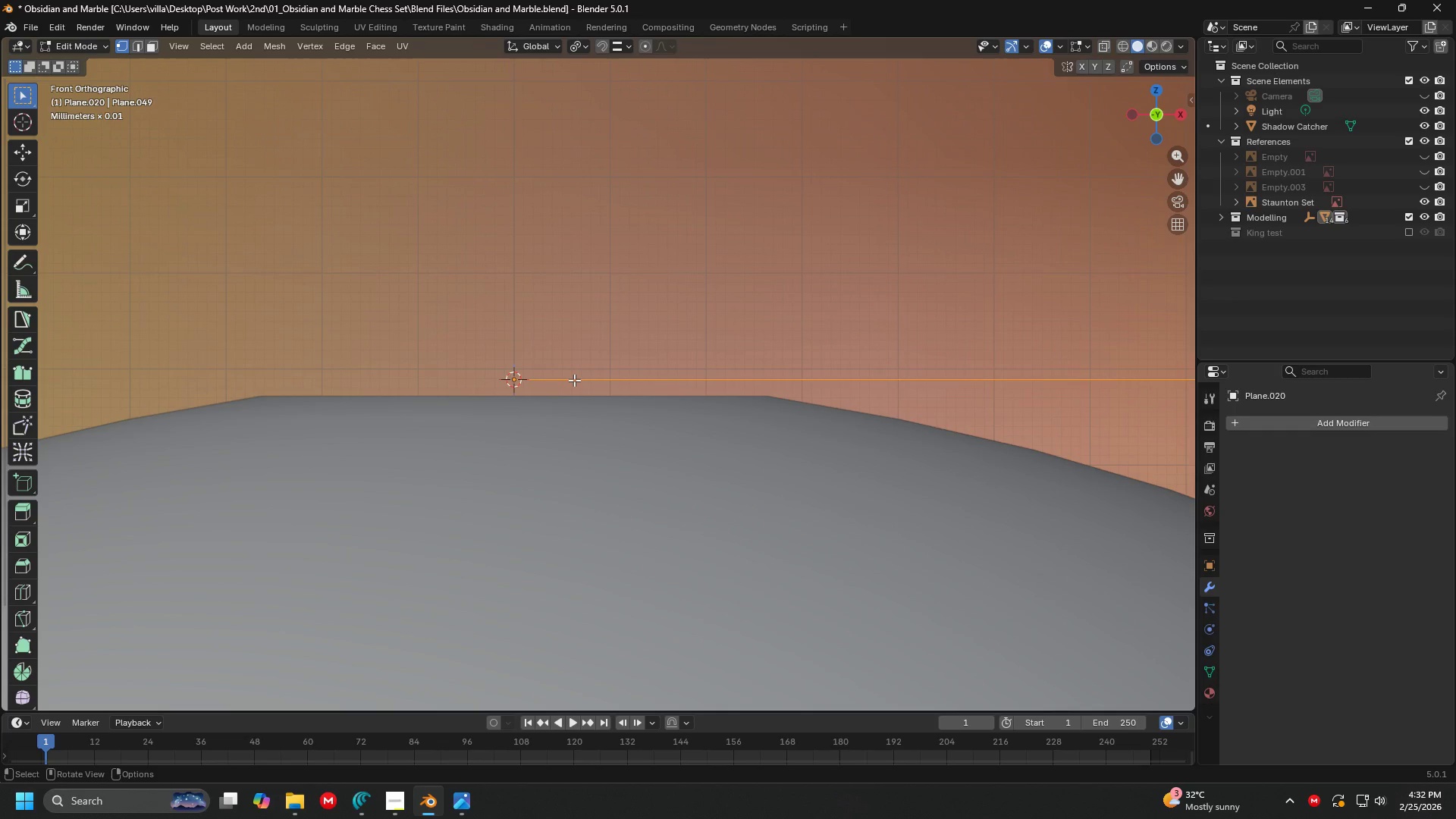 
scroll: coordinate [584, 360], scroll_direction: up, amount: 4.0
 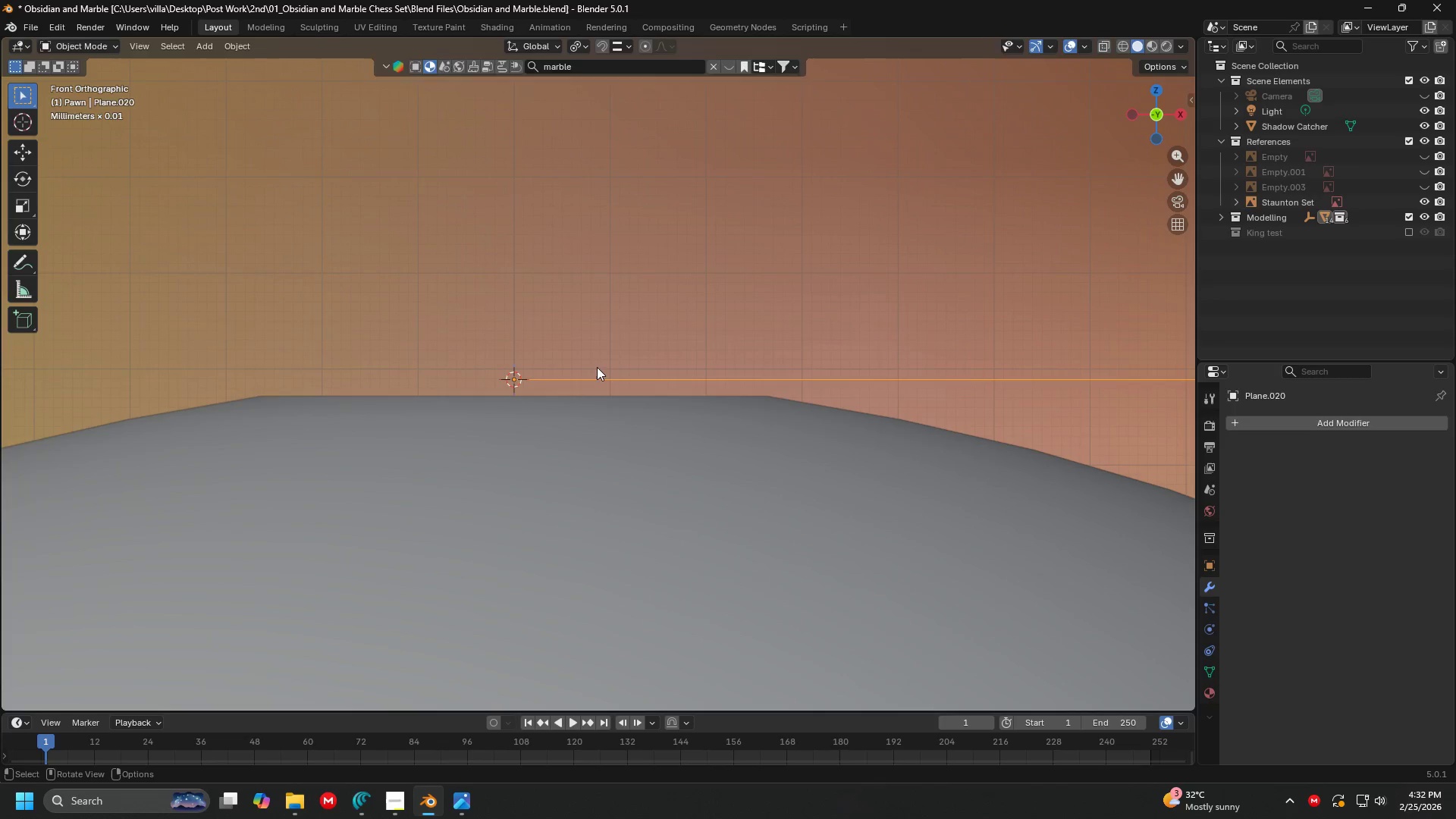 
key(A)
 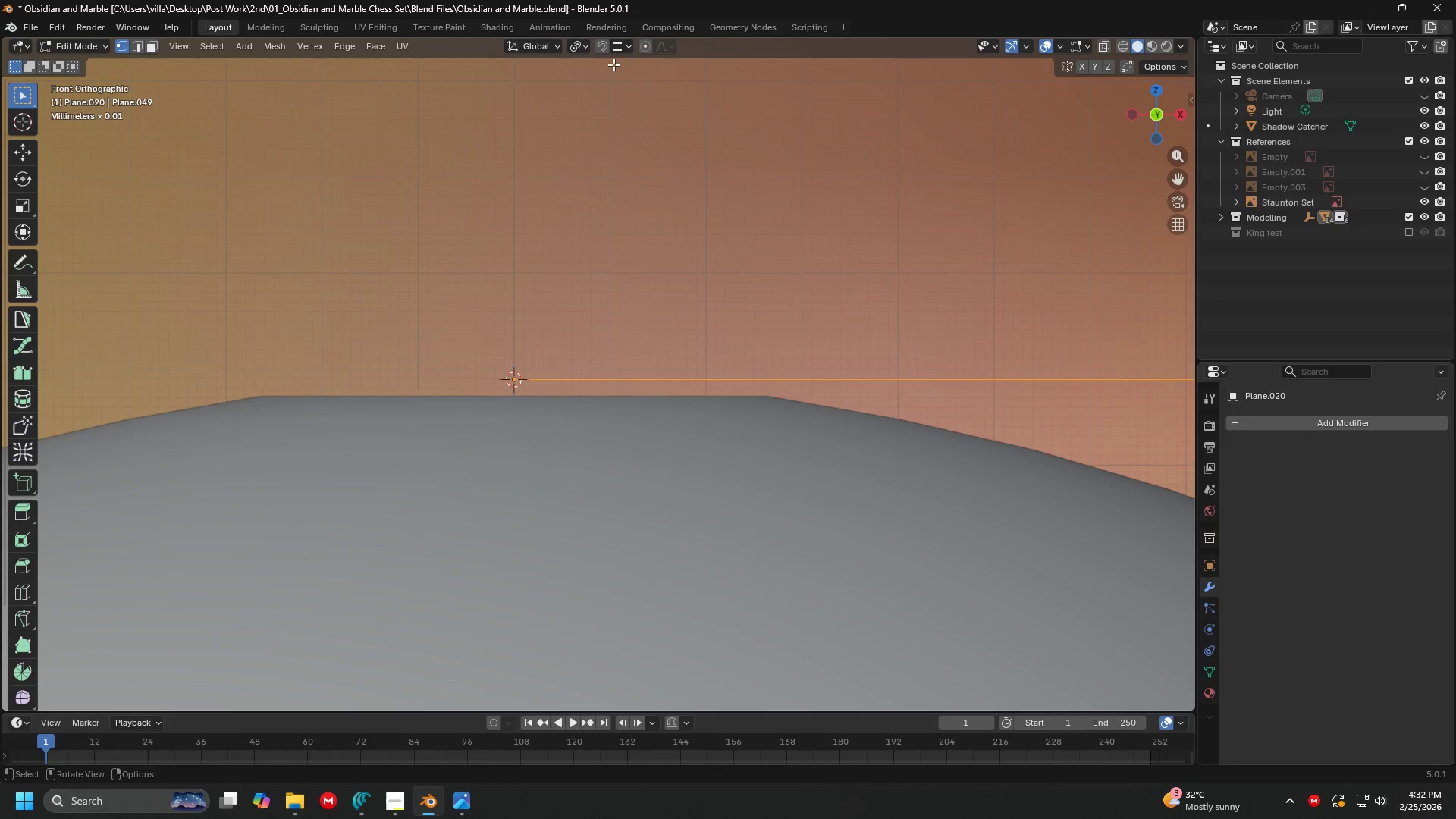 
left_click([599, 46])
 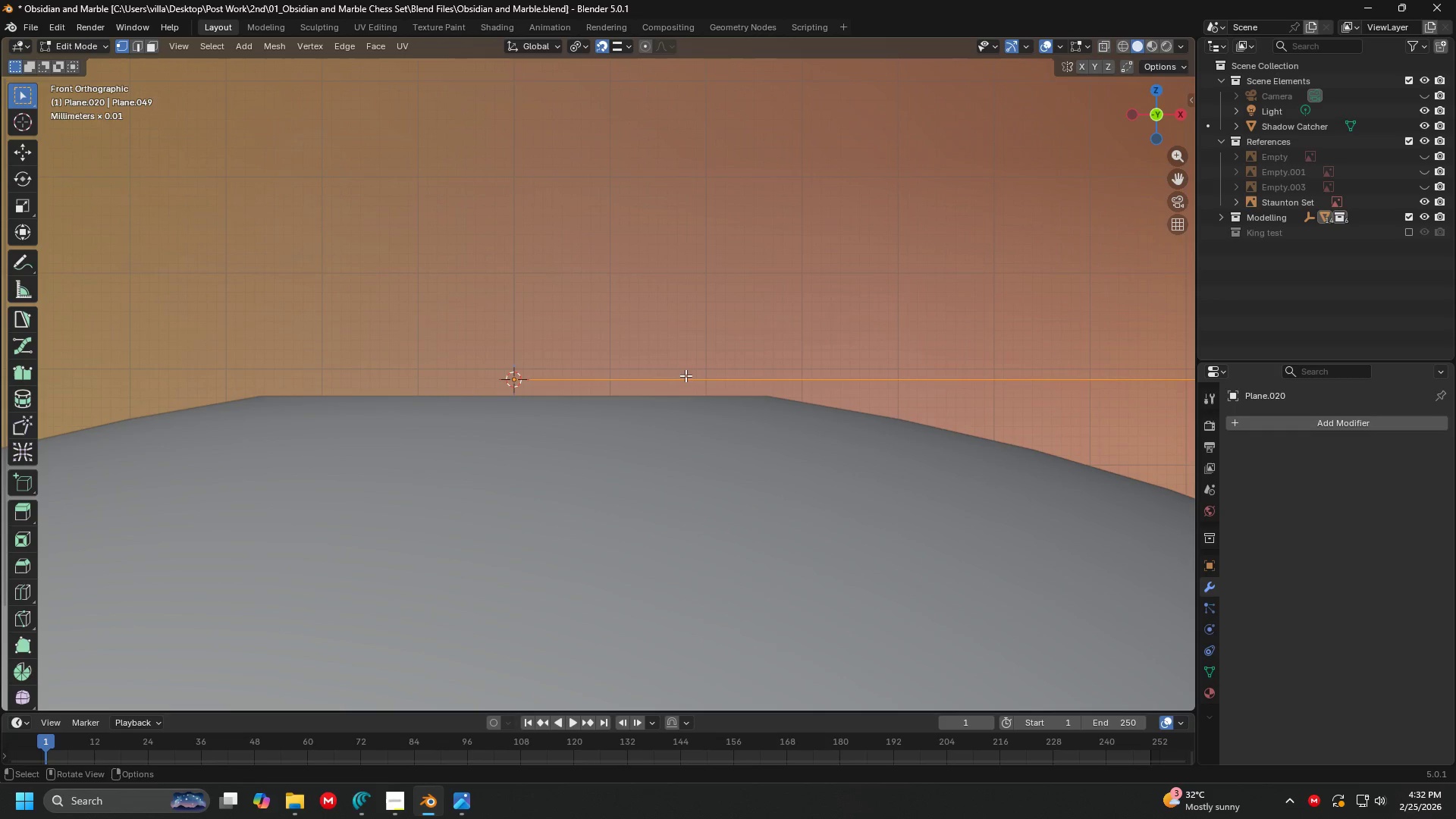 
type(gz)
 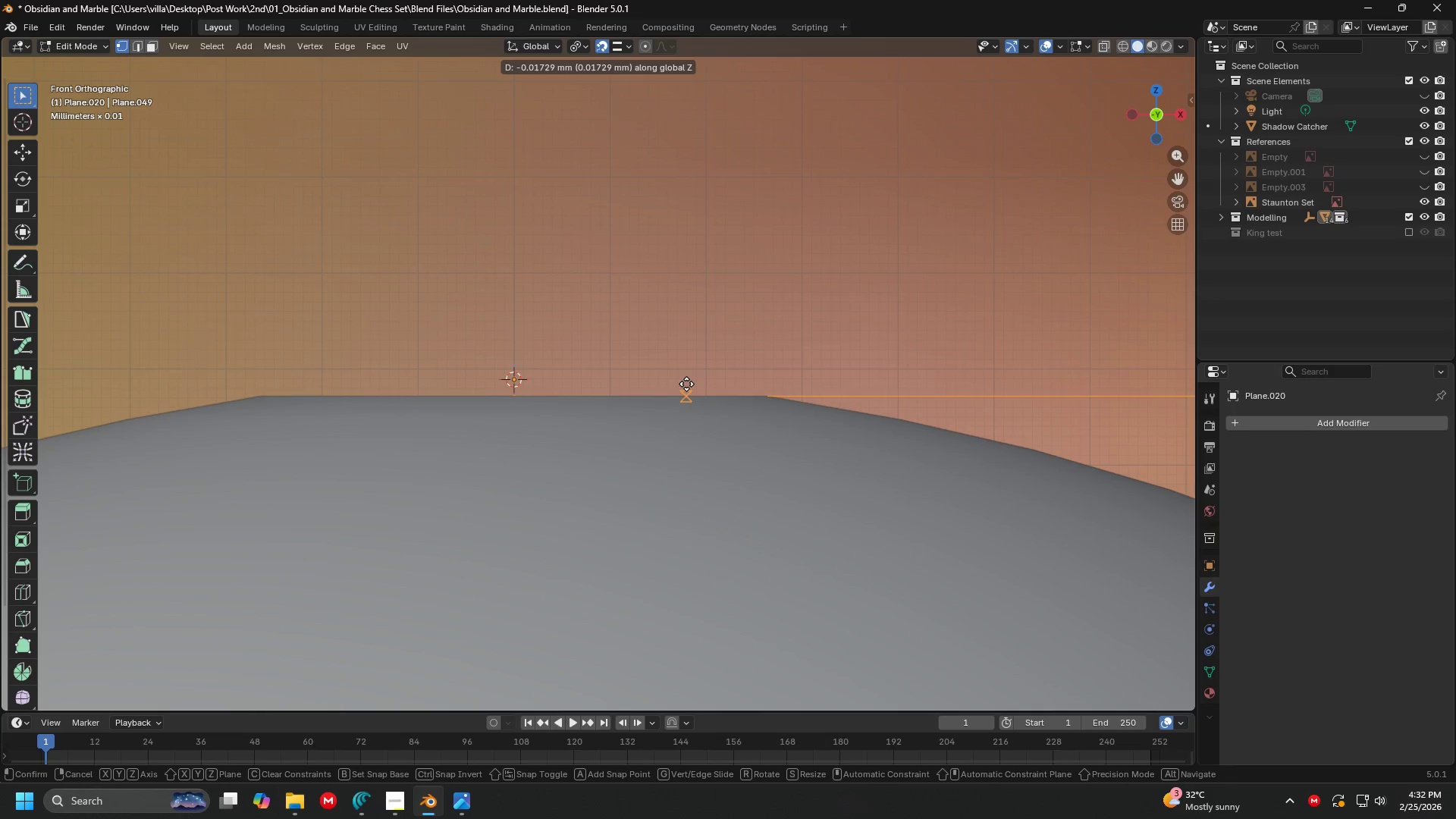 
left_click([686, 384])
 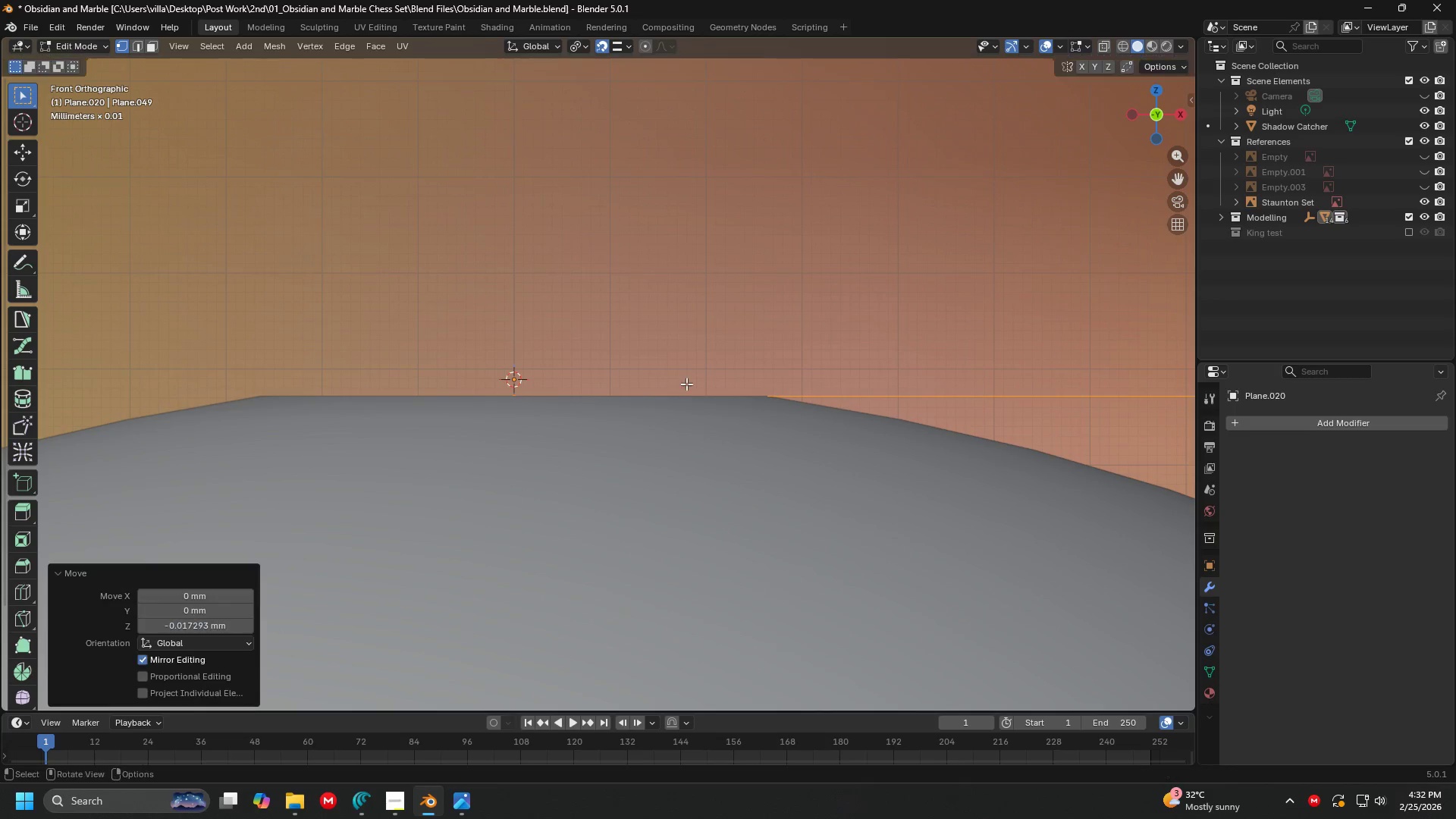 
scroll: coordinate [688, 368], scroll_direction: down, amount: 4.0
 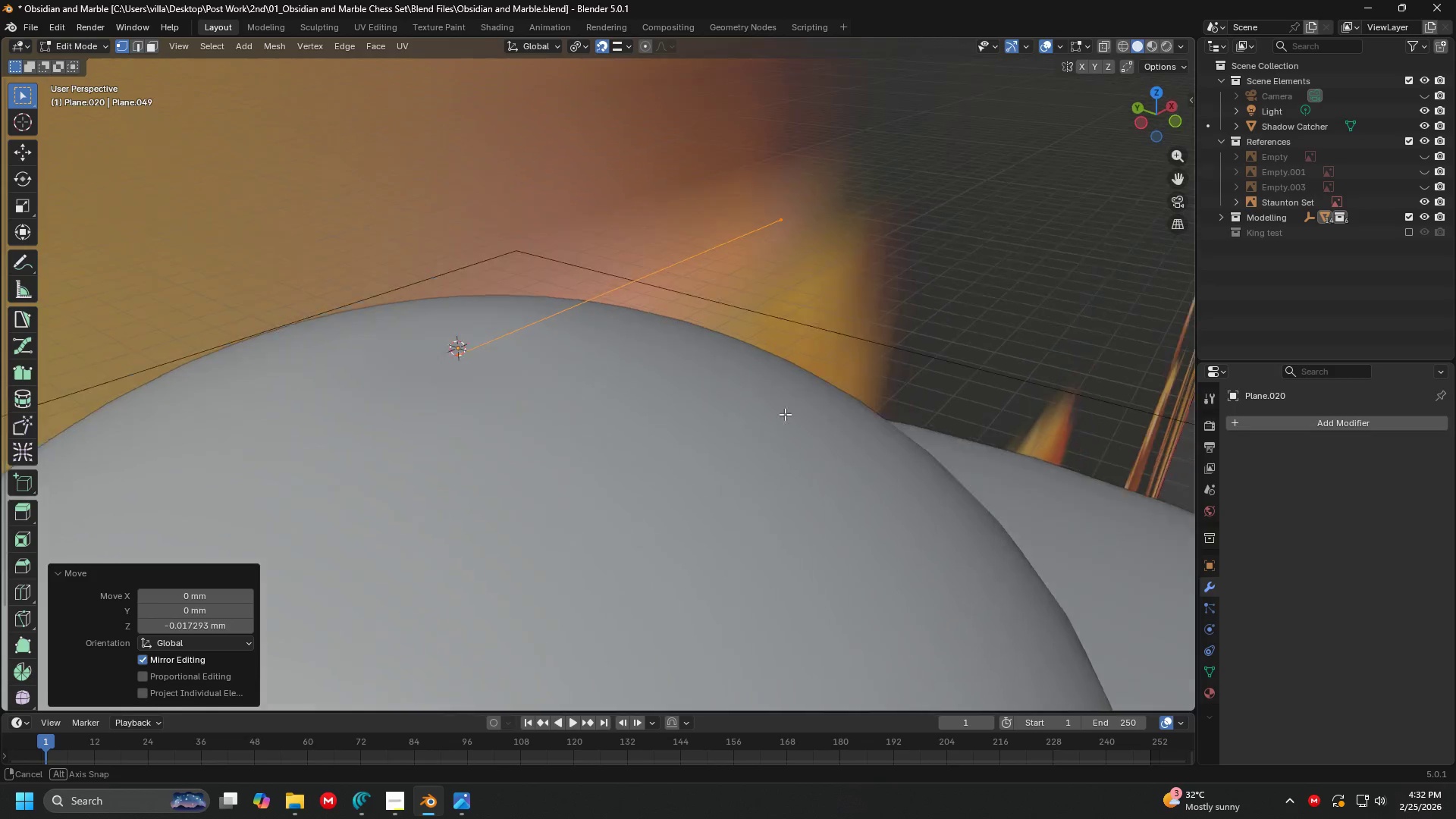 
key(1)
 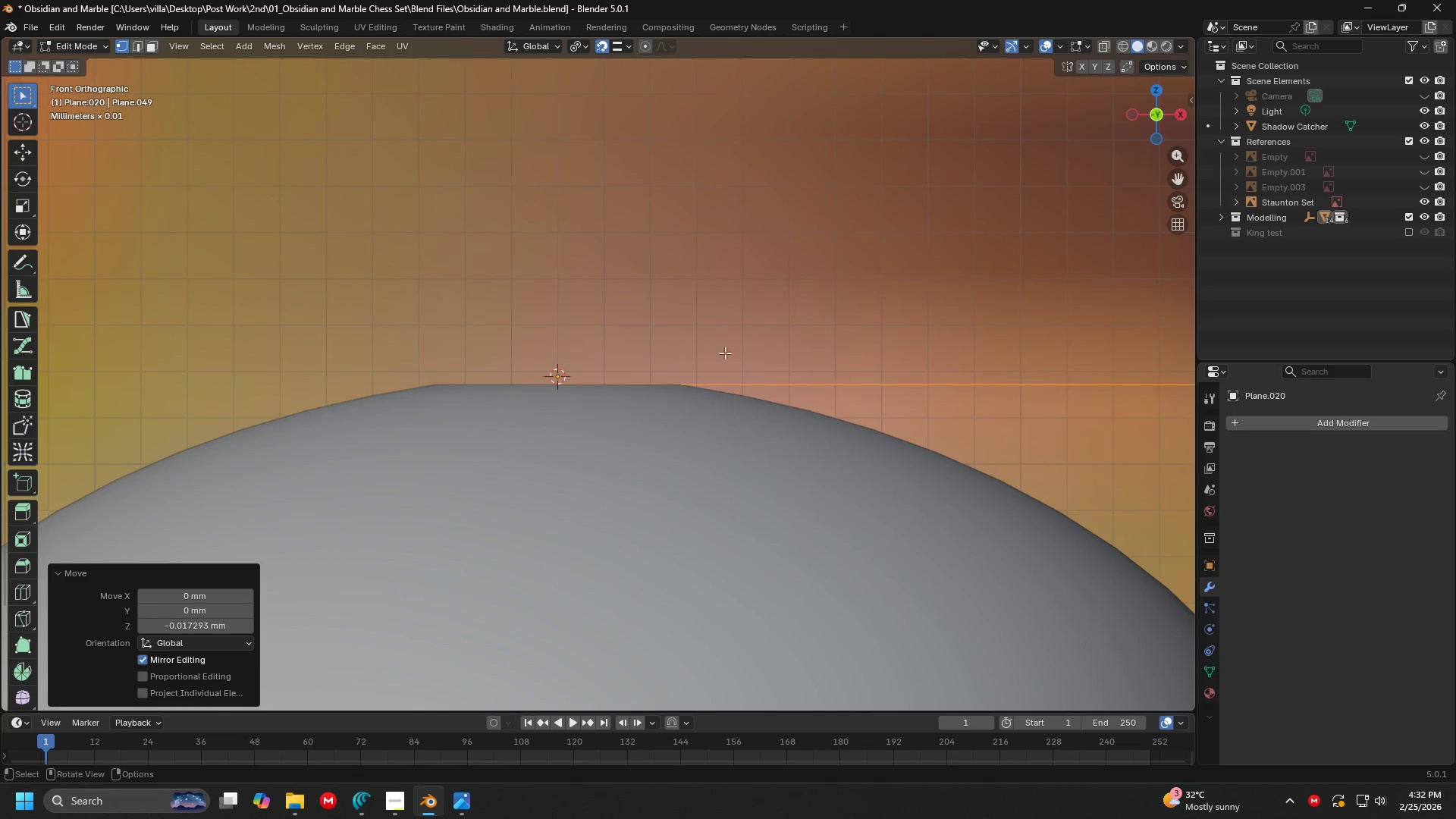 
scroll: coordinate [697, 341], scroll_direction: down, amount: 2.0
 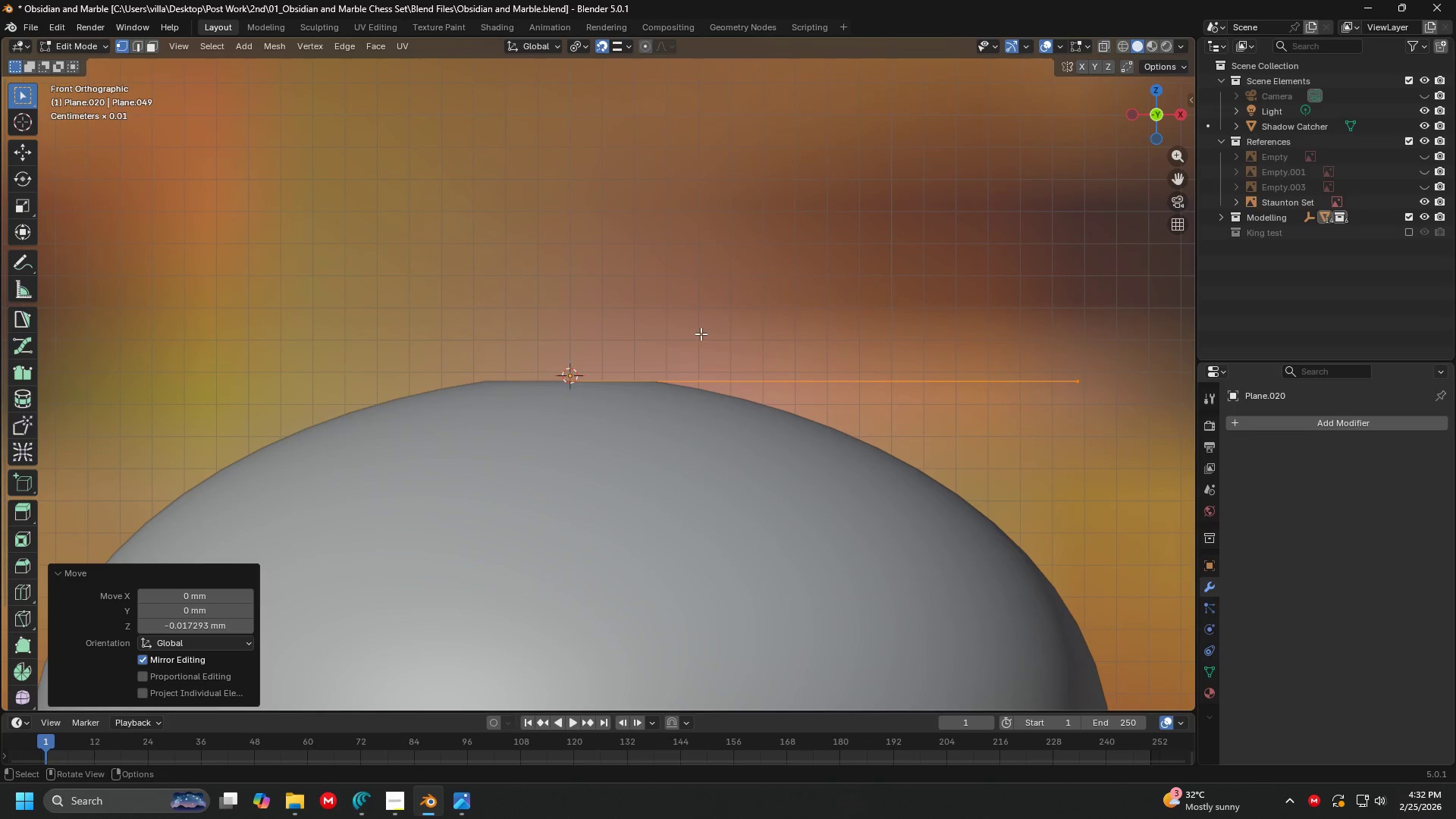 
hold_key(key=ShiftLeft, duration=1.5)
 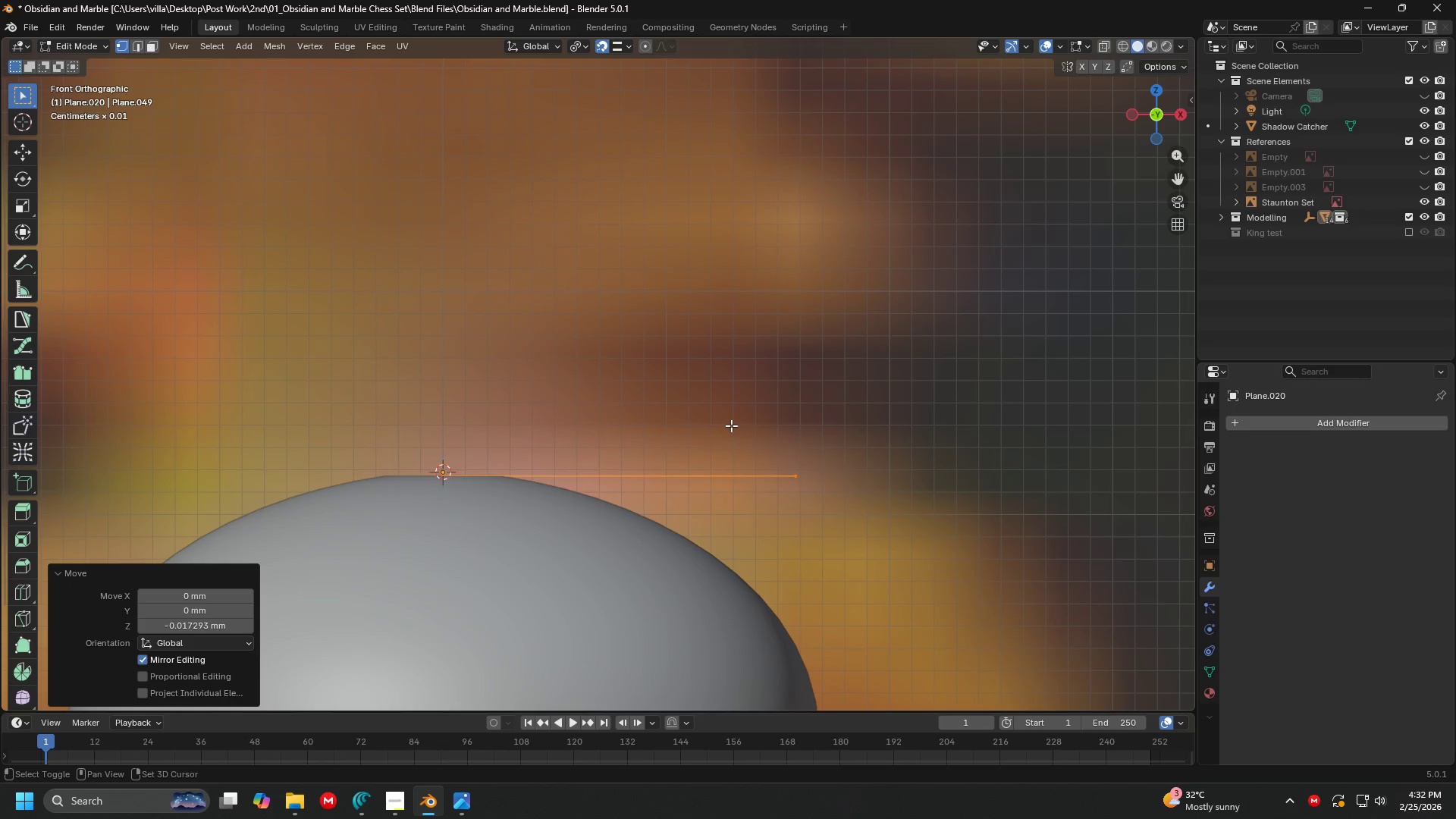 
scroll: coordinate [754, 344], scroll_direction: down, amount: 2.0
 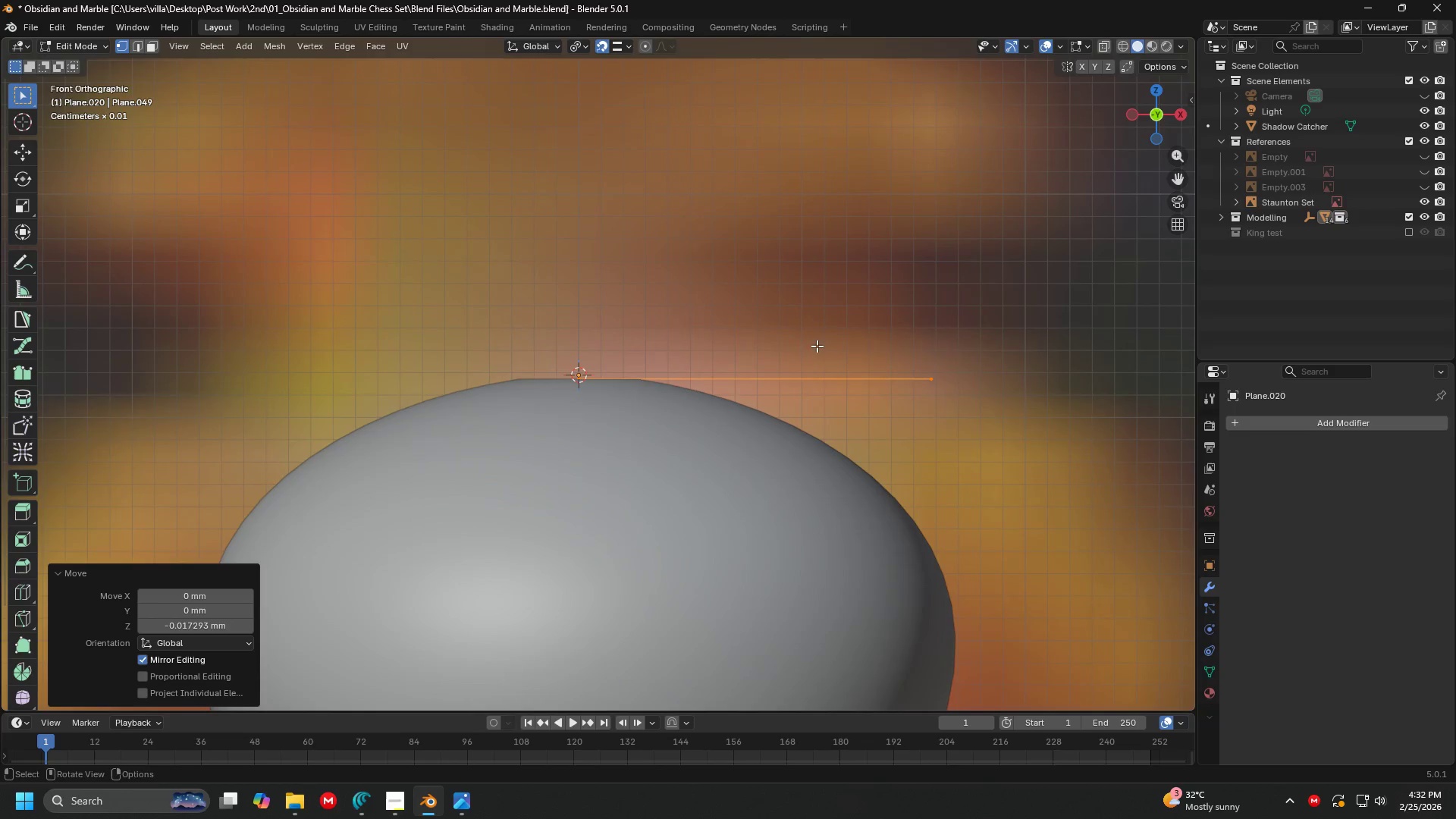 
hold_key(key=ShiftLeft, duration=0.97)
 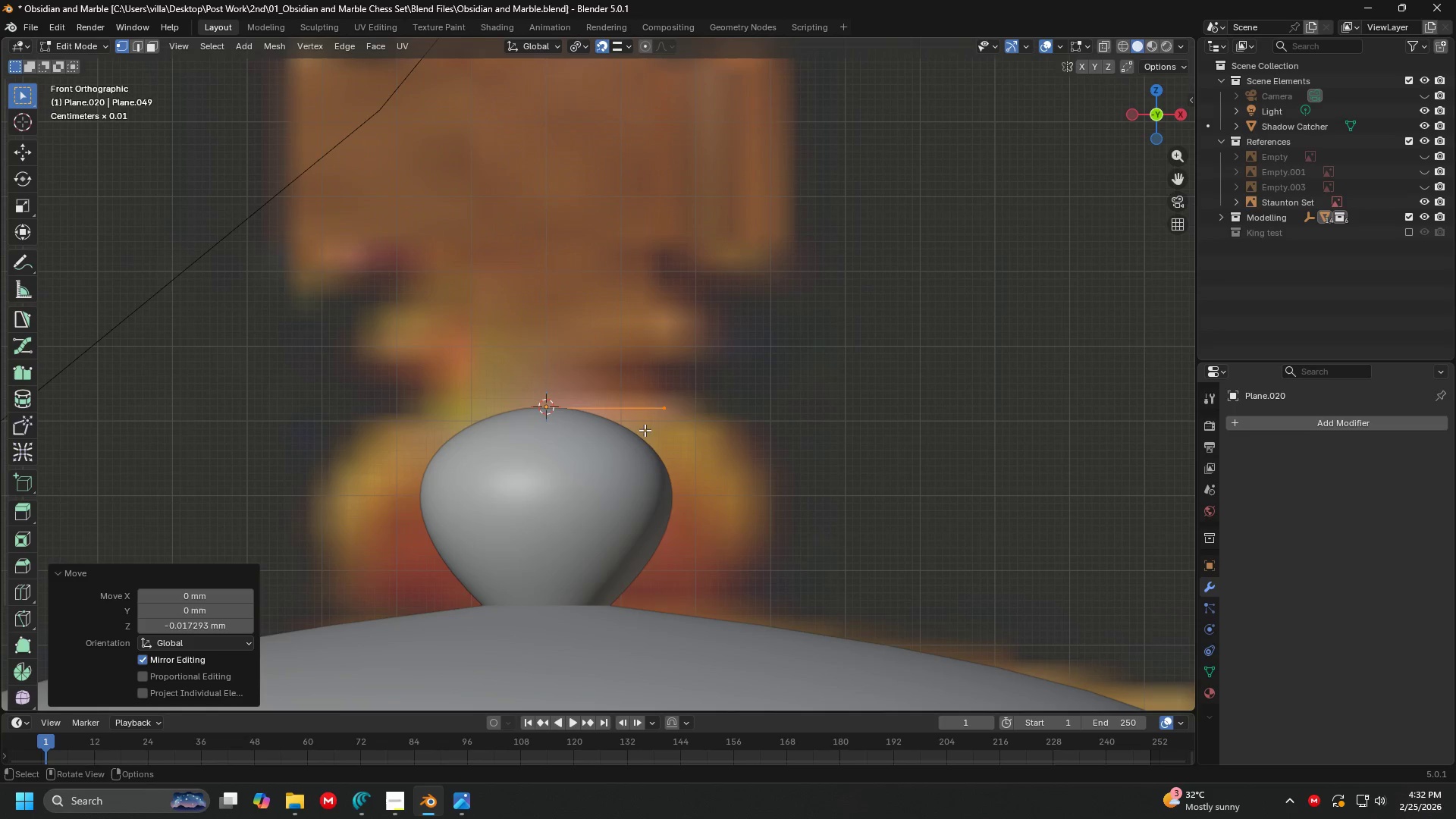 
hold_key(key=ShiftLeft, duration=0.39)
 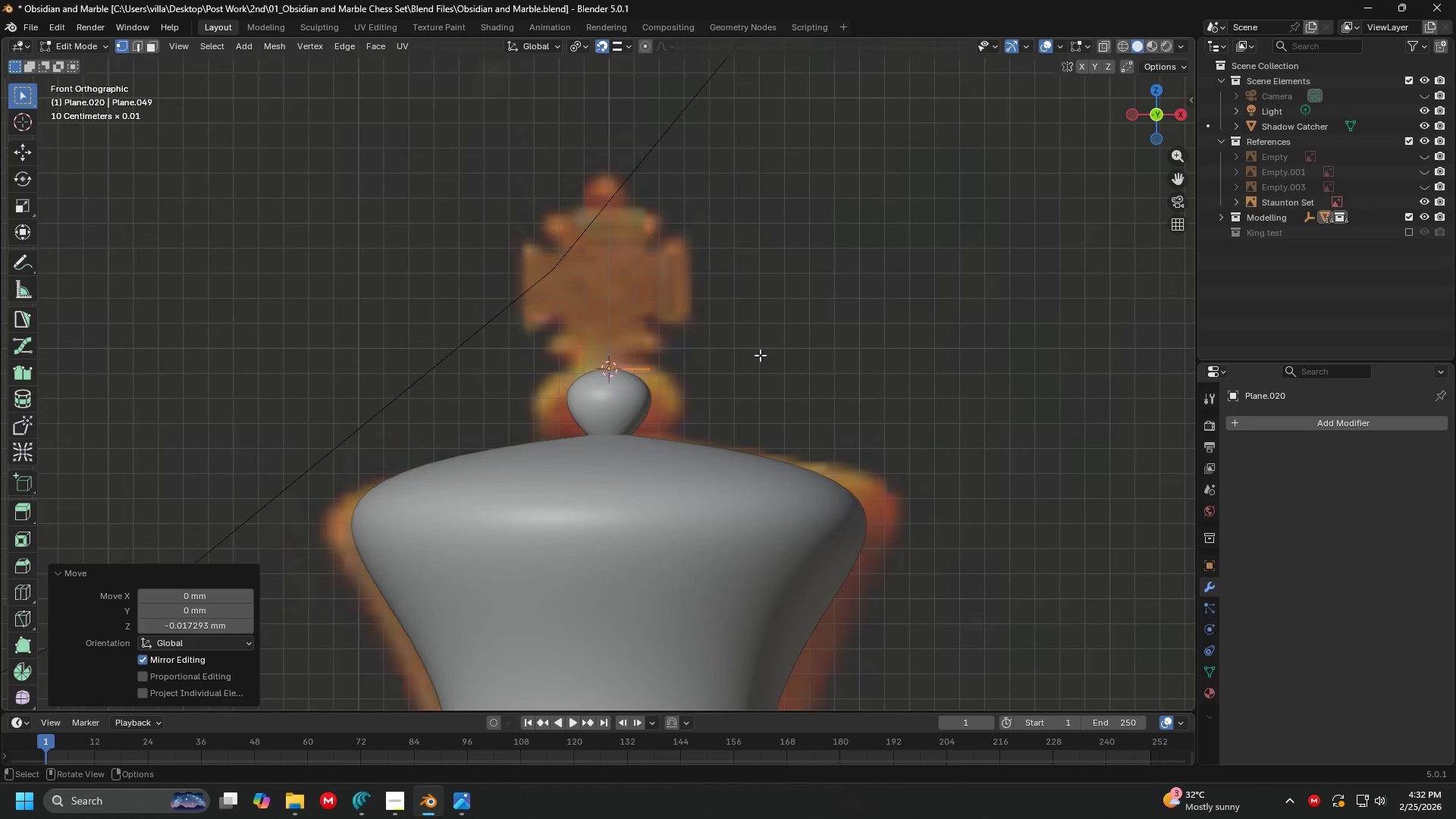 
key(Tab)
 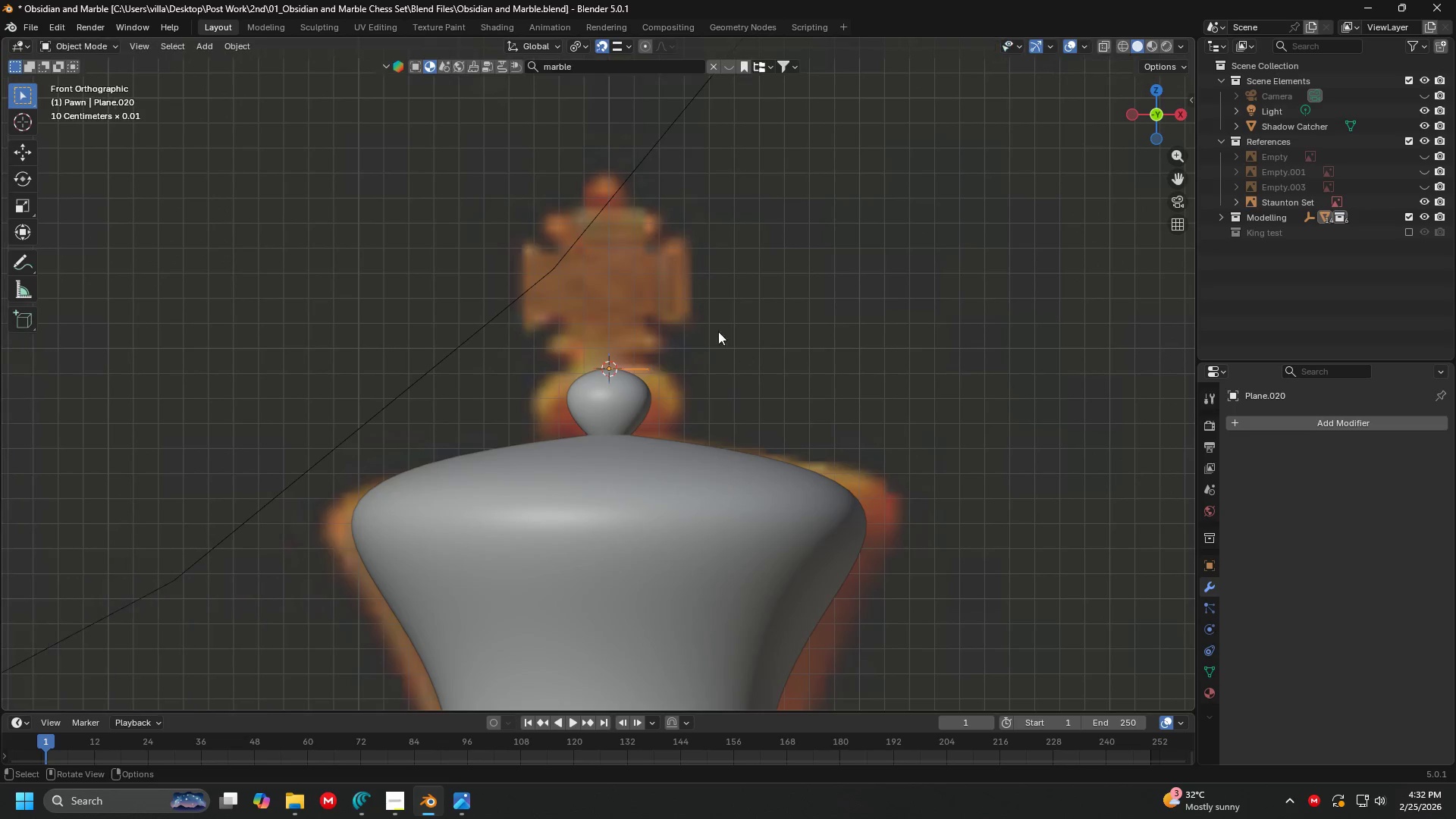 
left_click([711, 321])
 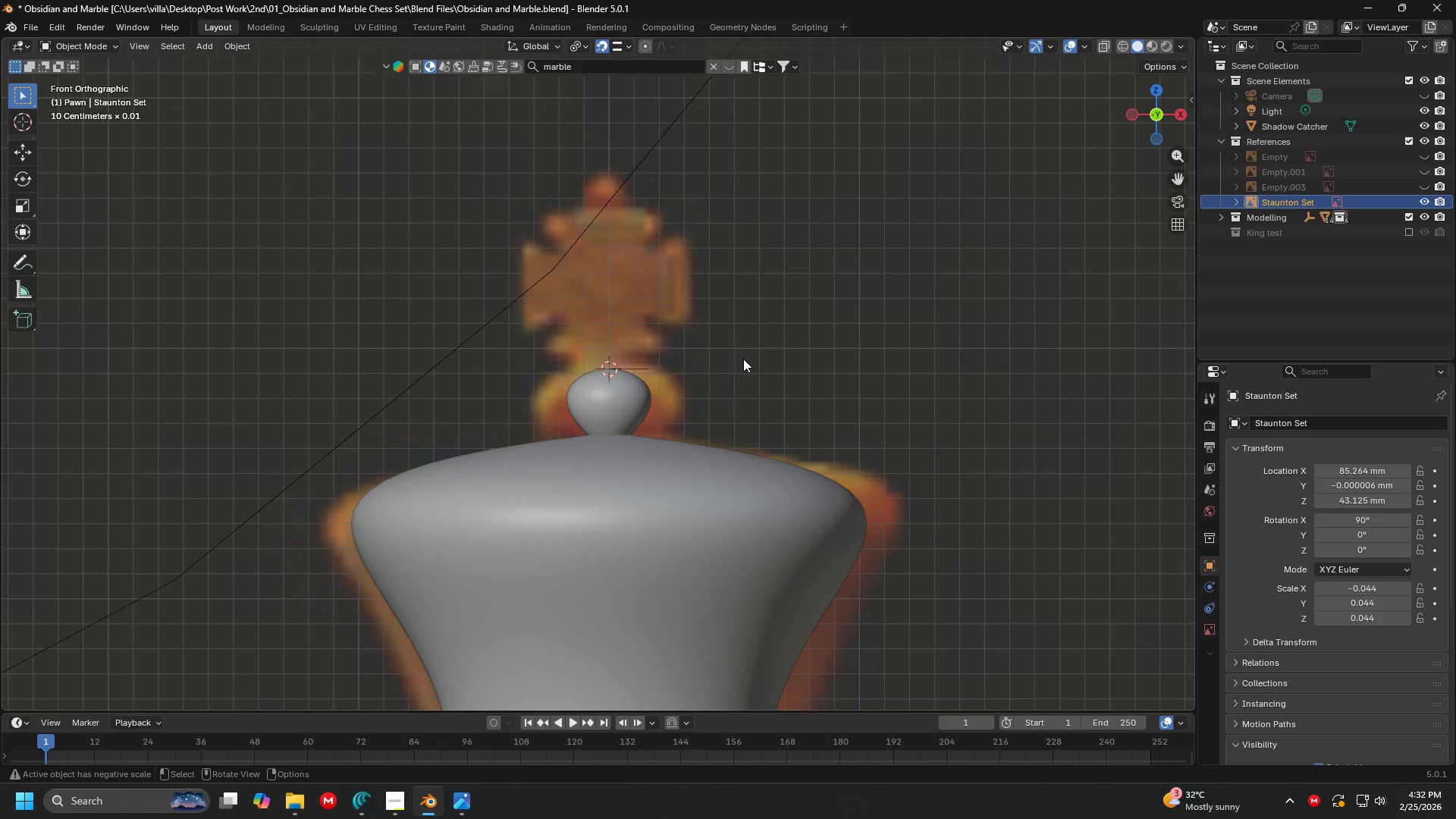 
scroll: coordinate [760, 355], scroll_direction: down, amount: 23.0
 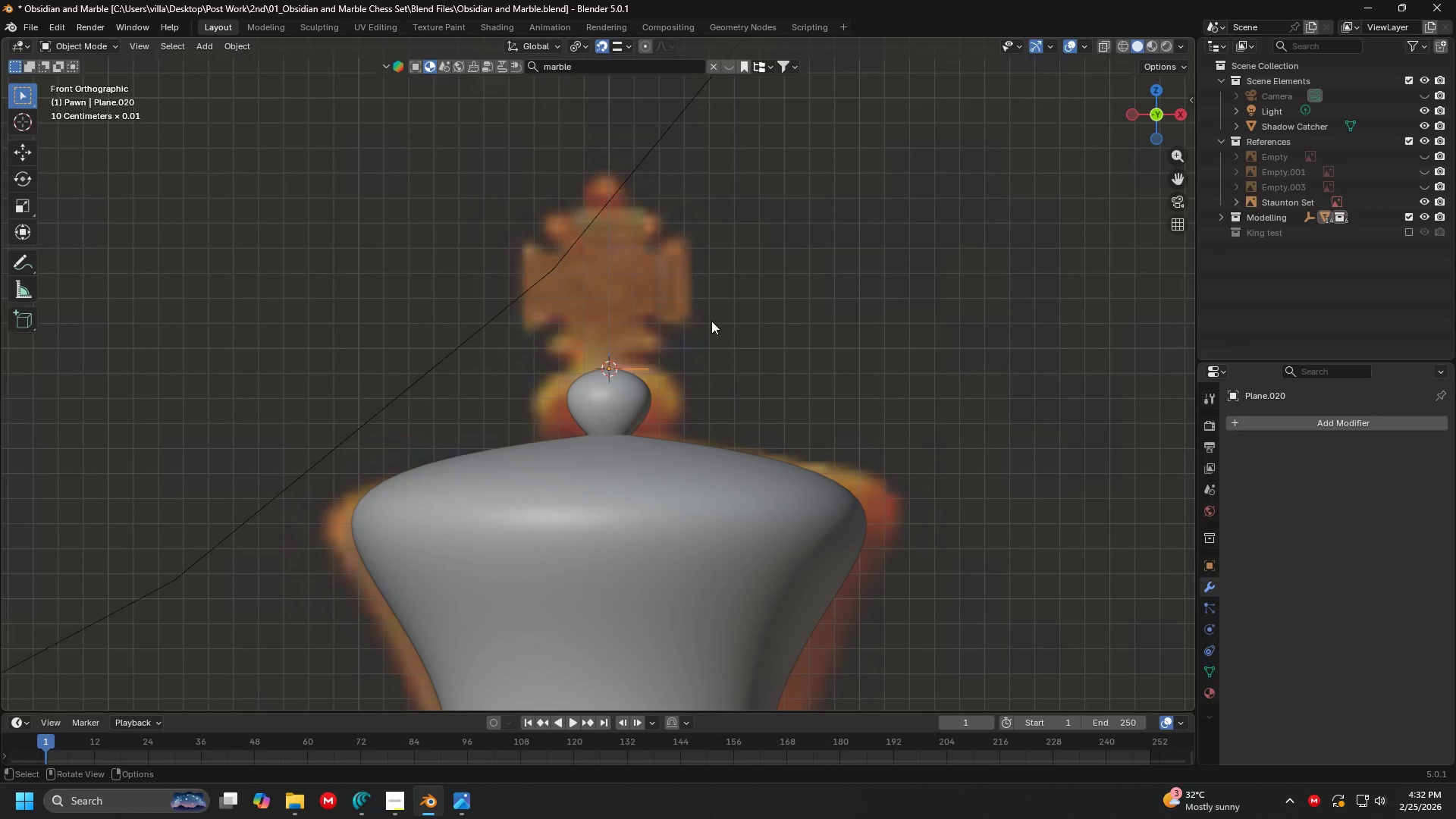 
key(G)
 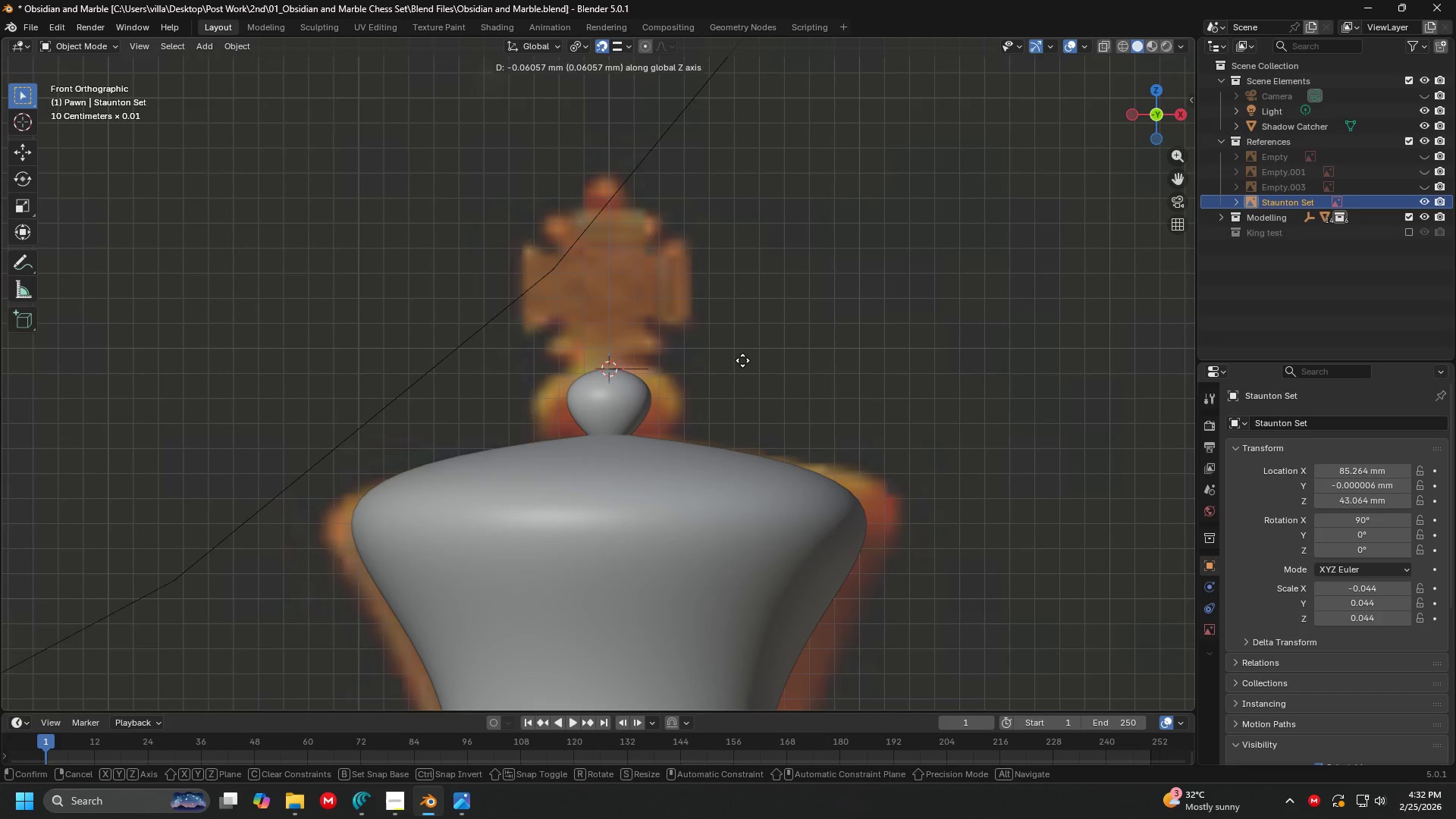 
left_click([742, 358])
 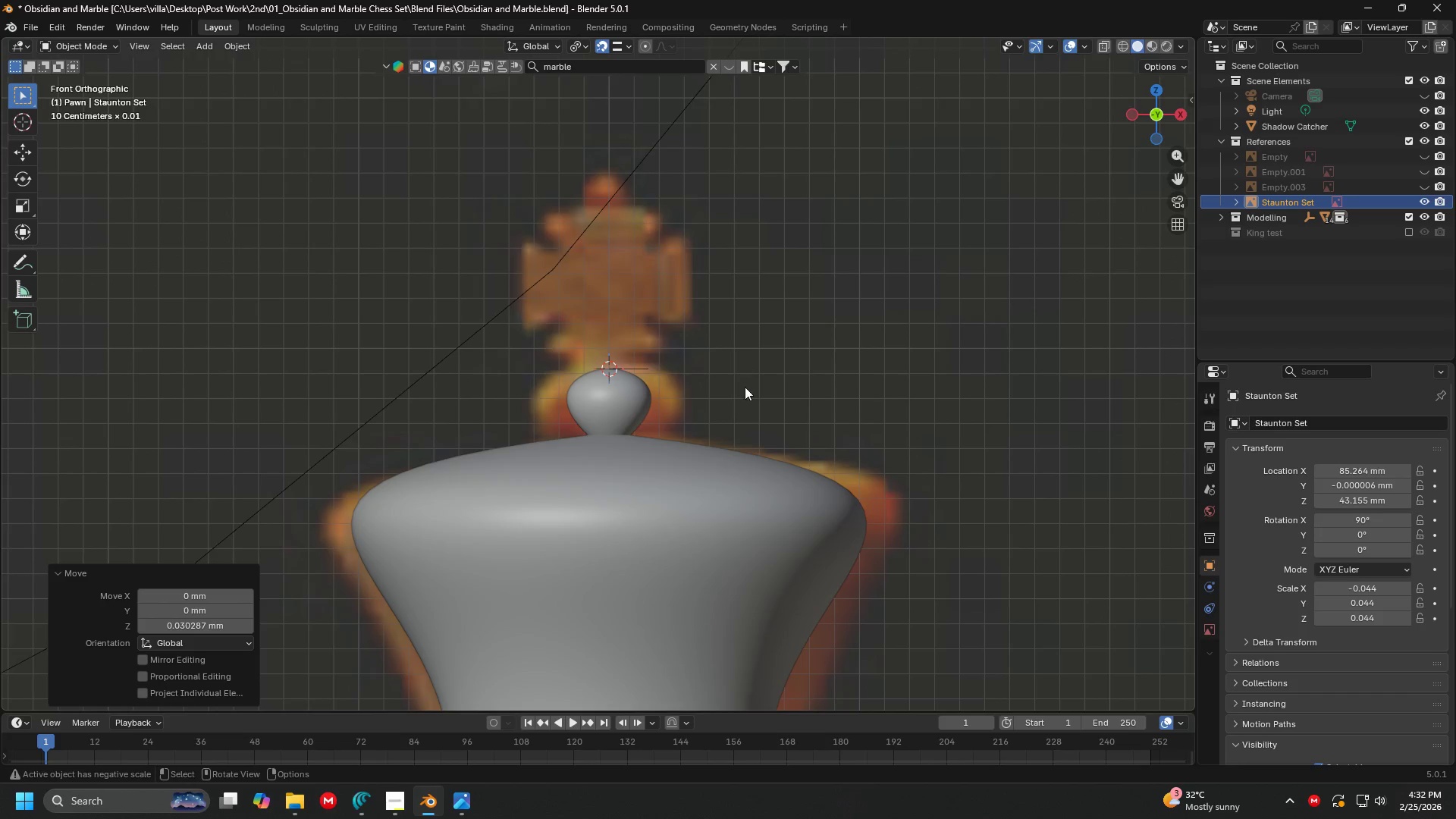 
hold_key(key=ShiftLeft, duration=0.31)
 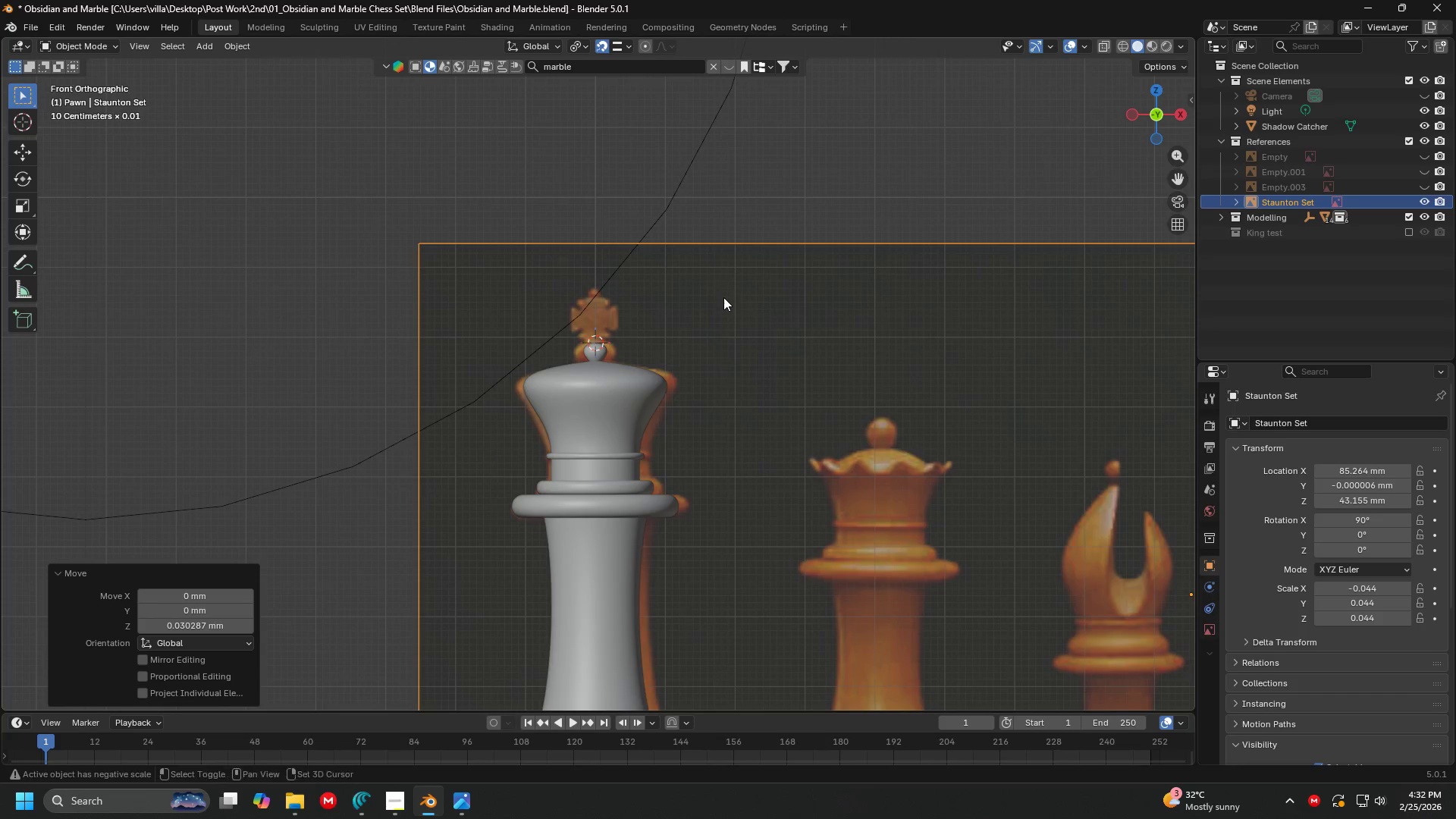 
hold_key(key=ShiftLeft, duration=0.42)
 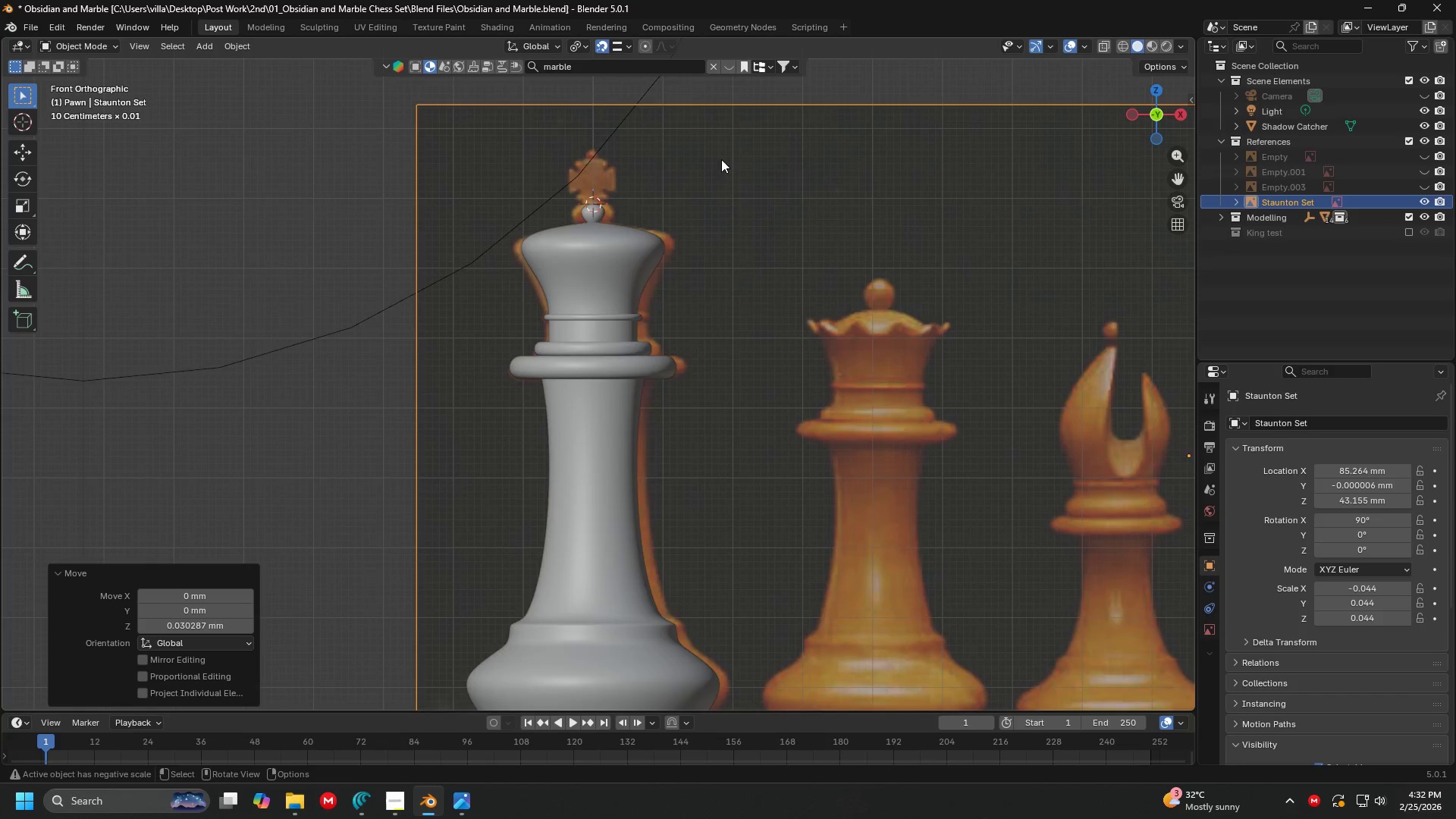 
scroll: coordinate [724, 282], scroll_direction: down, amount: 8.0
 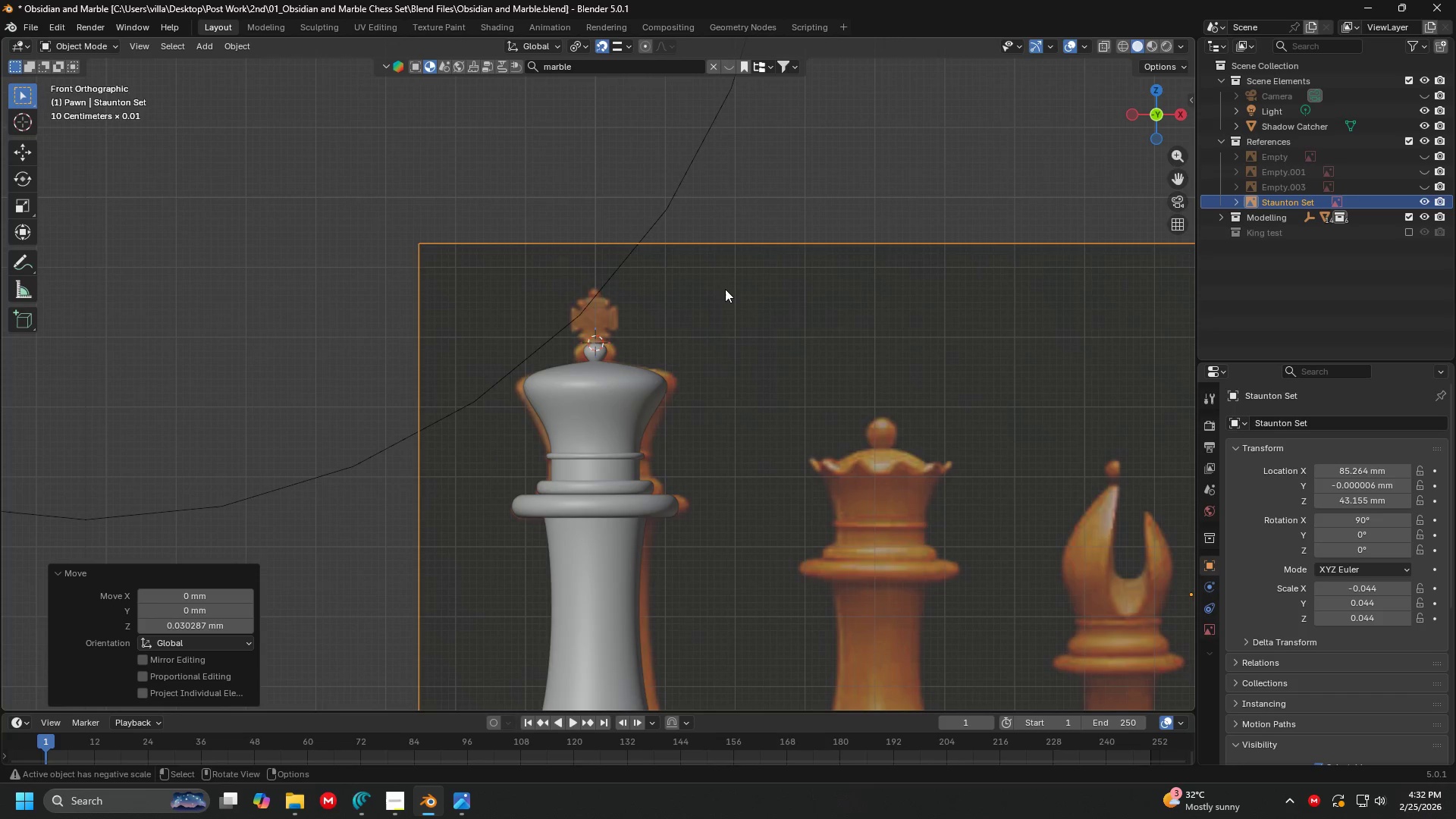 
hold_key(key=ShiftLeft, duration=0.64)
 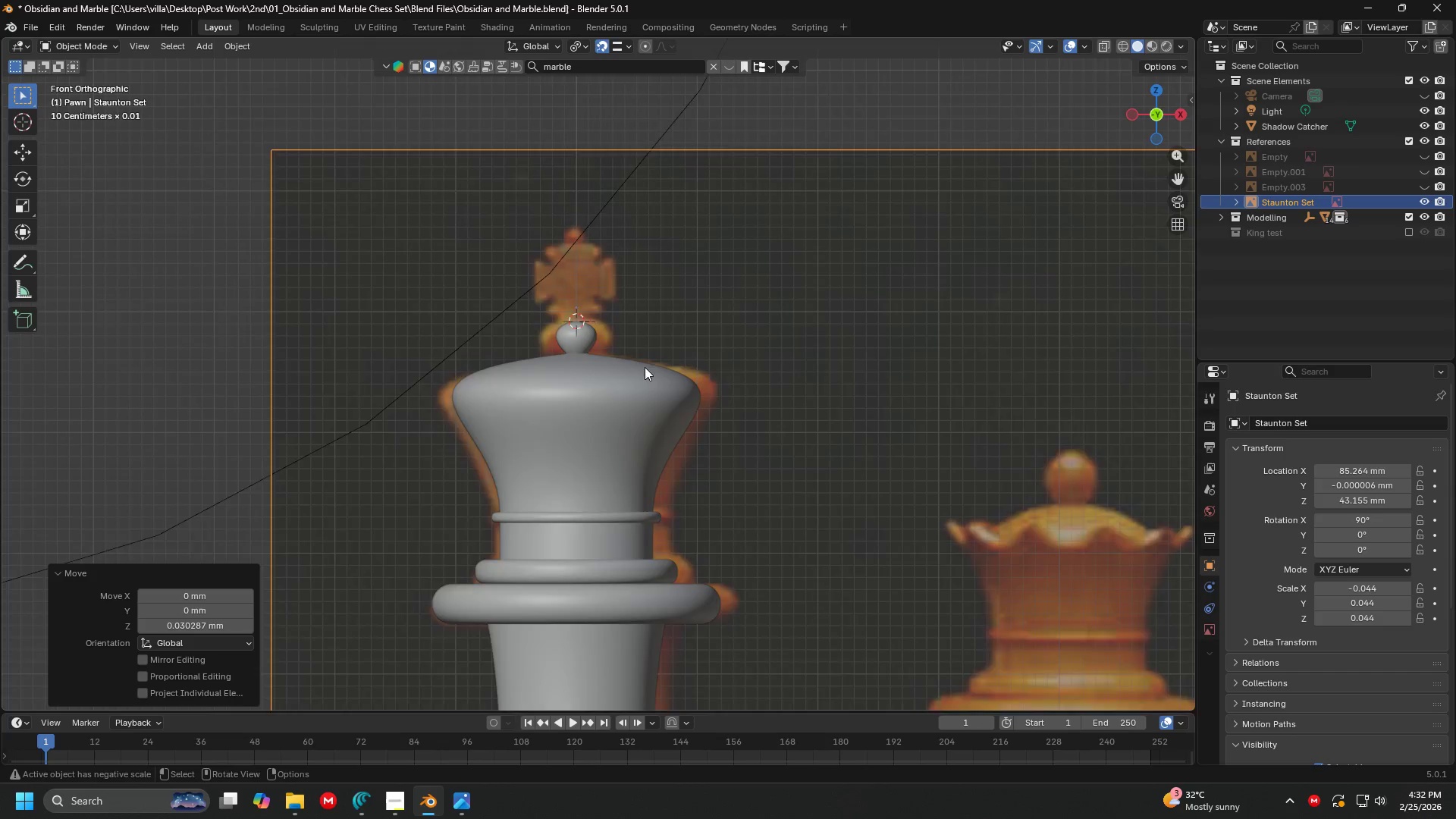 
scroll: coordinate [682, 164], scroll_direction: up, amount: 3.0
 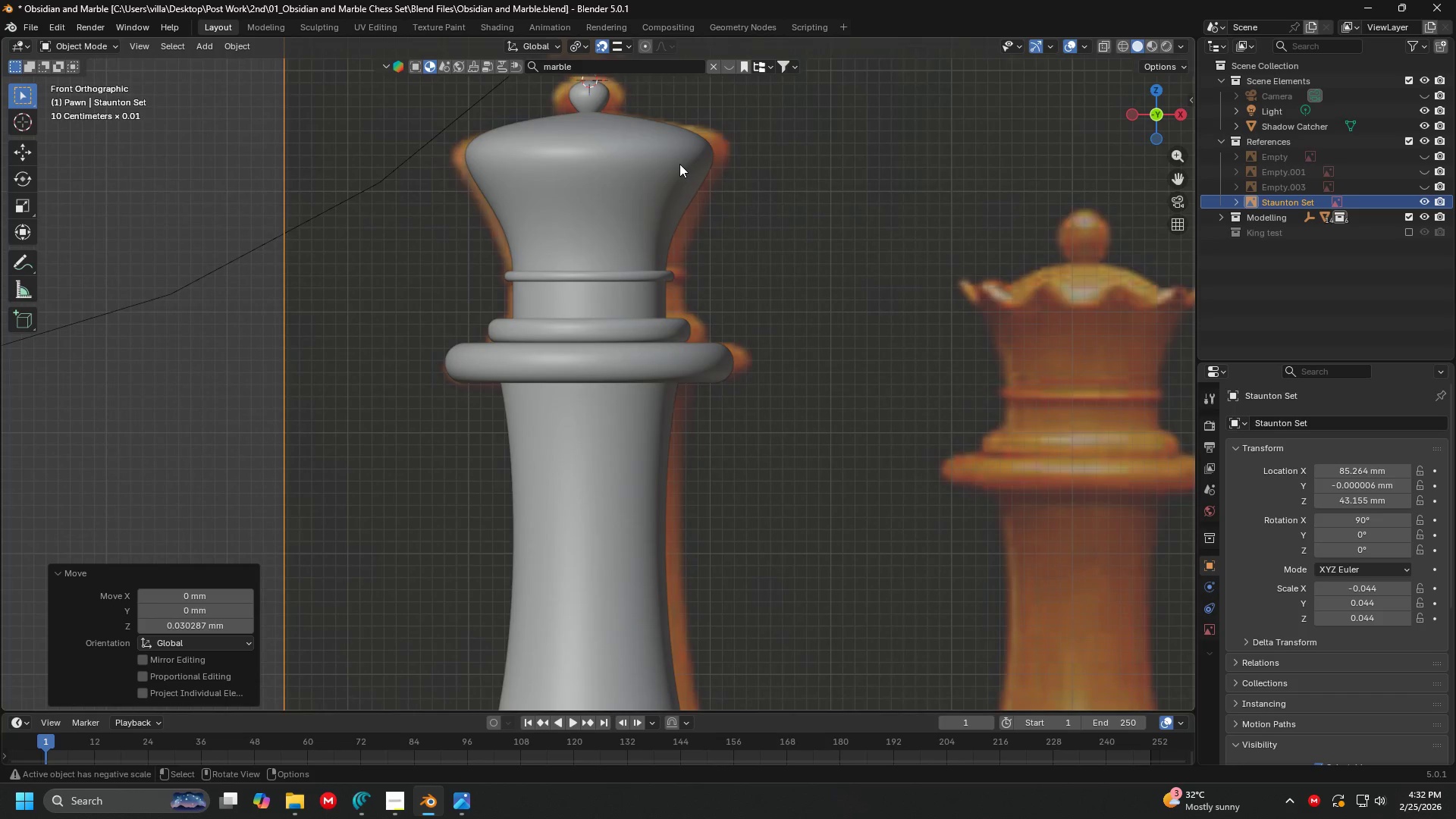 
hold_key(key=ShiftLeft, duration=1.52)
 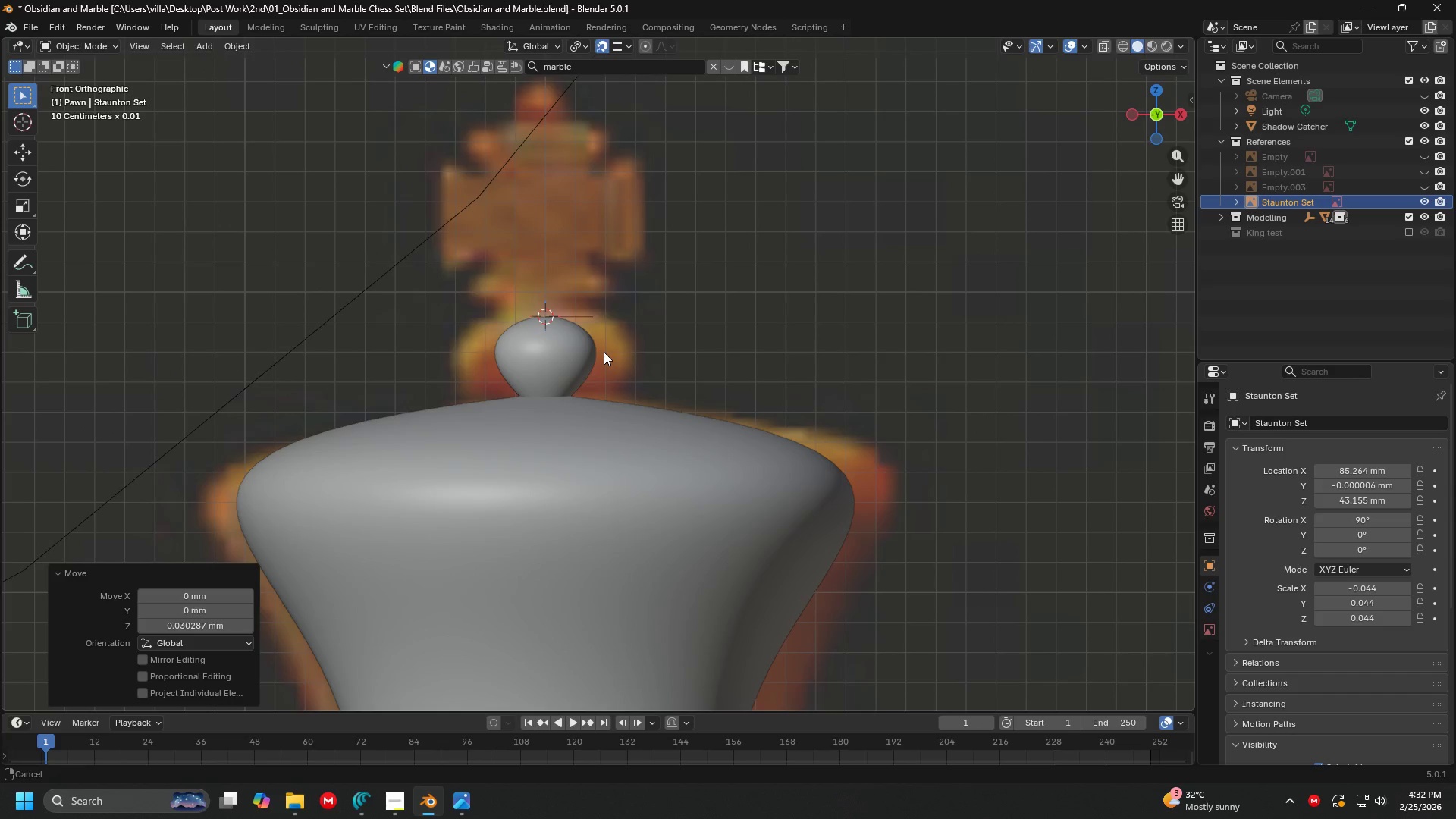 
scroll: coordinate [620, 322], scroll_direction: up, amount: 5.0
 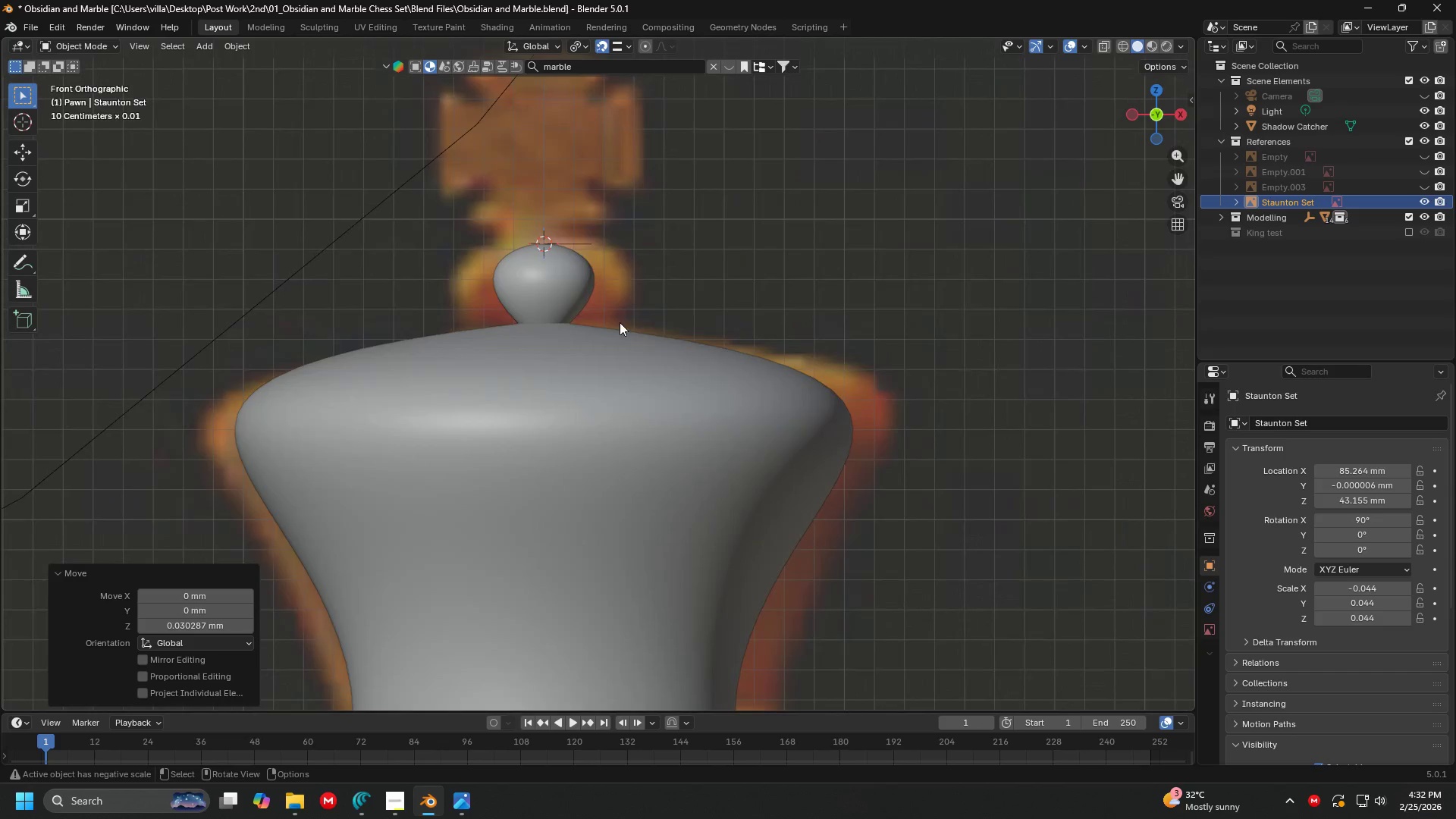 
hold_key(key=ShiftLeft, duration=1.5)
 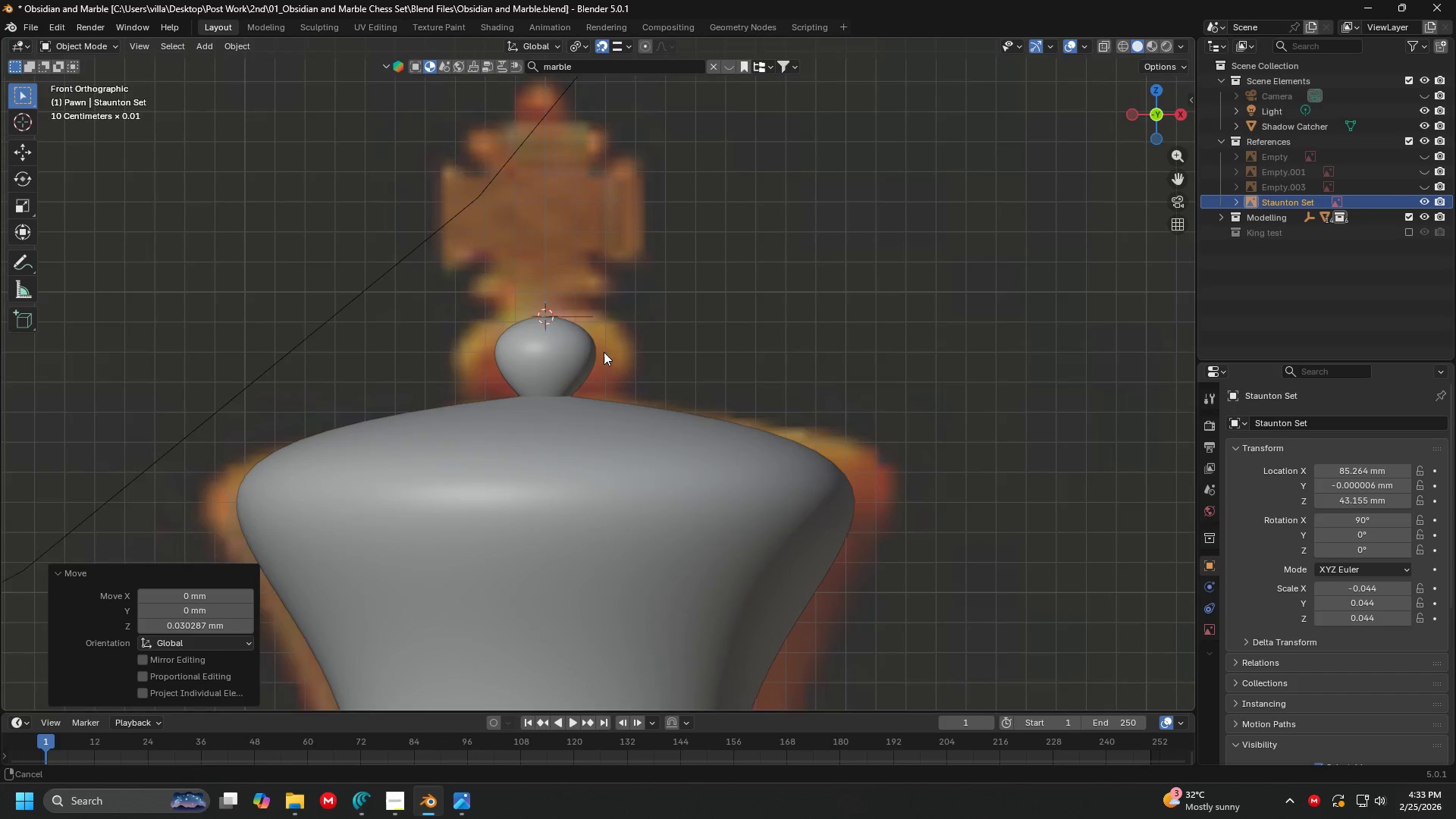 
hold_key(key=ShiftLeft, duration=0.91)
 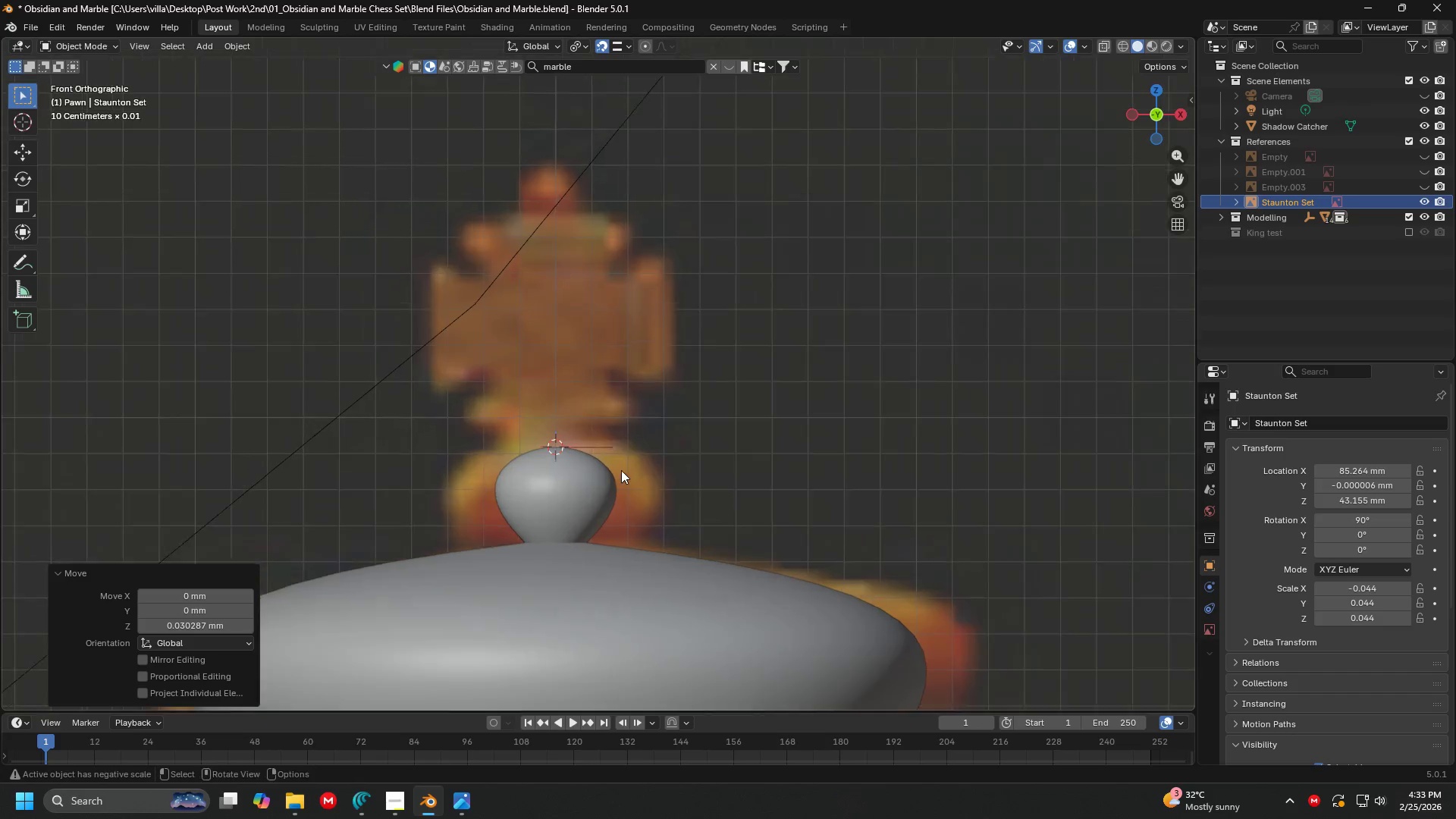 
hold_key(key=ShiftLeft, duration=0.38)
 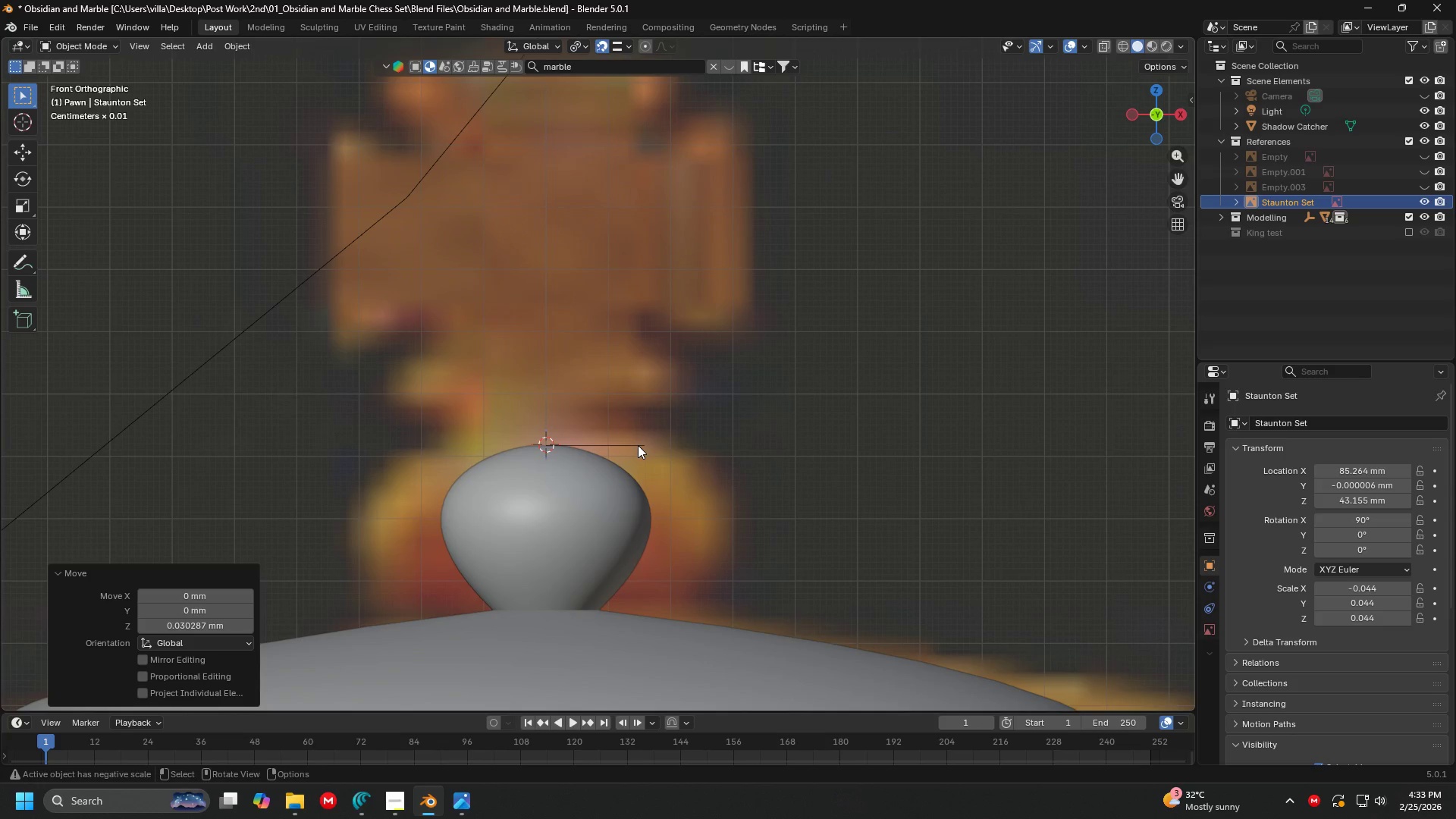 
scroll: coordinate [621, 469], scroll_direction: up, amount: 4.0
 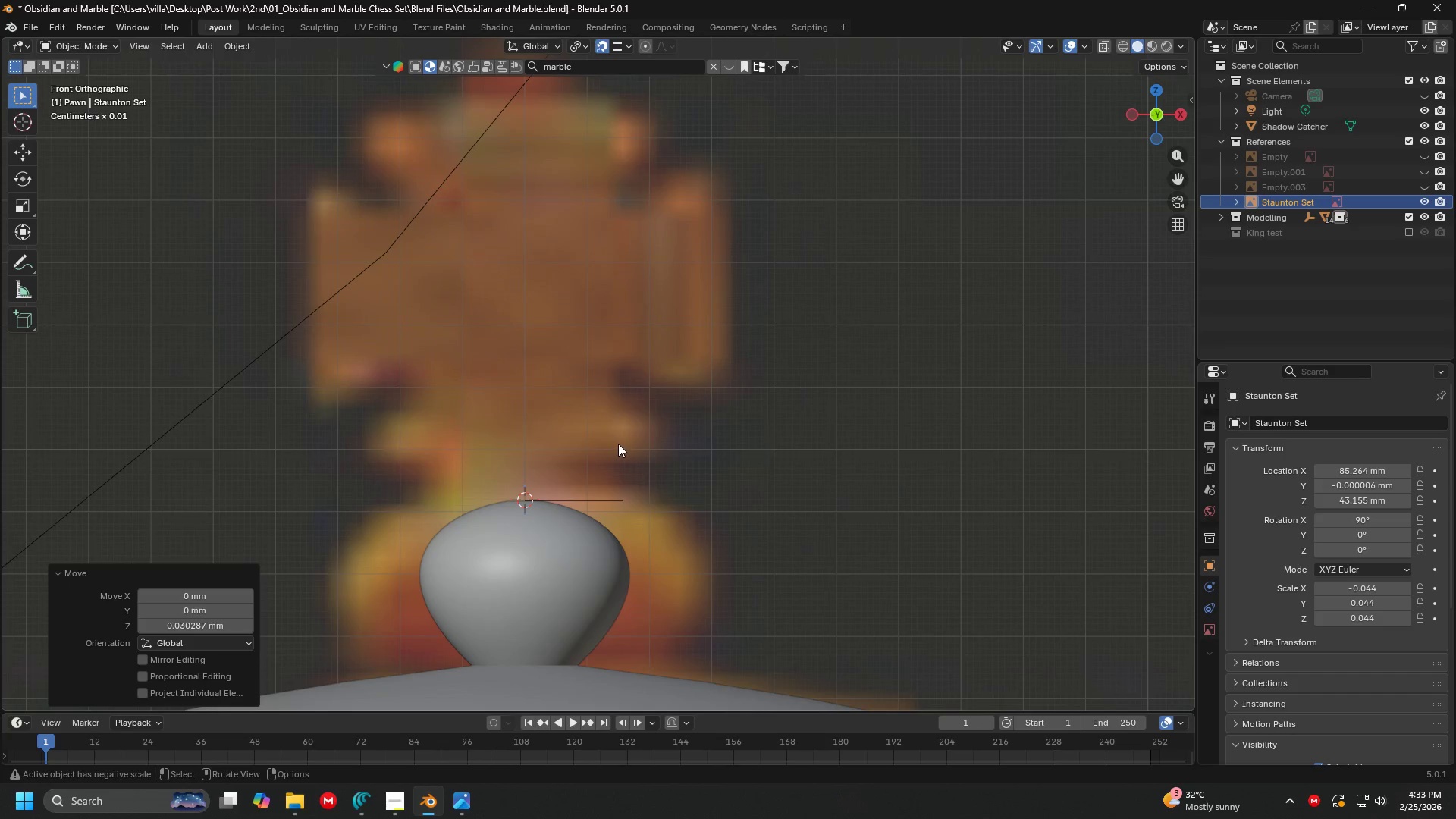 
hold_key(key=ShiftLeft, duration=1.5)
 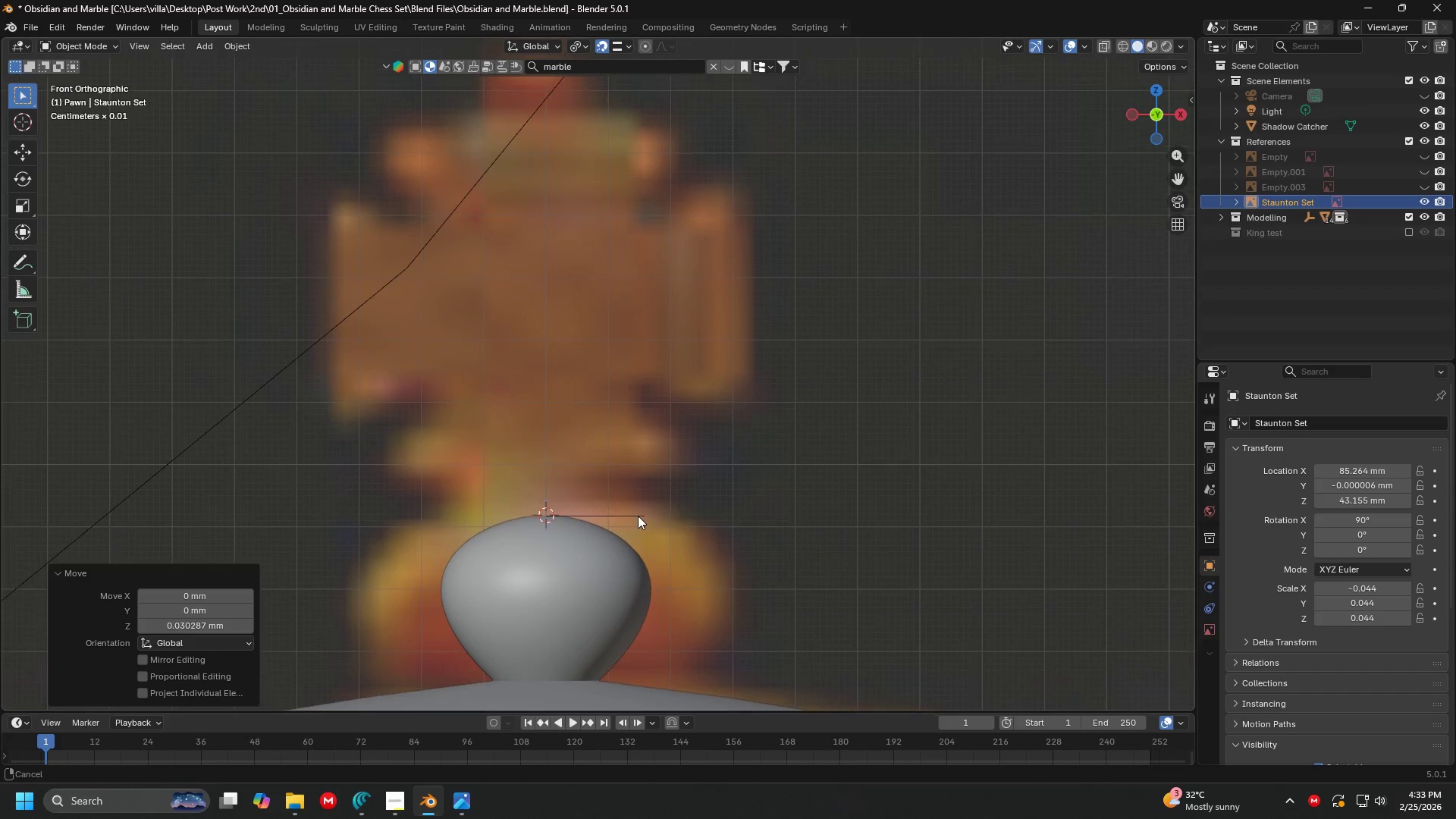 
hold_key(key=ShiftLeft, duration=0.62)
 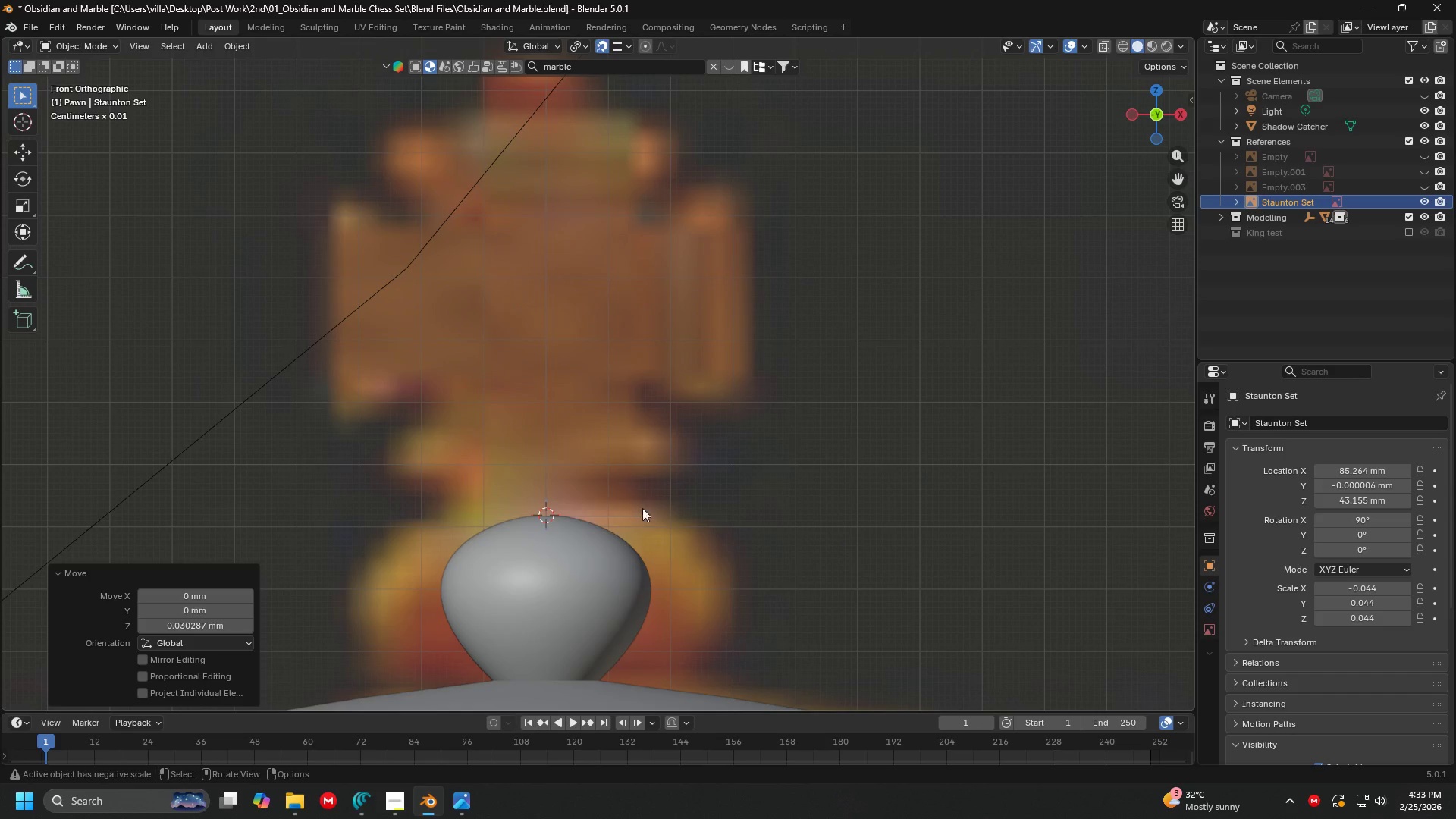 
left_click([639, 514])
 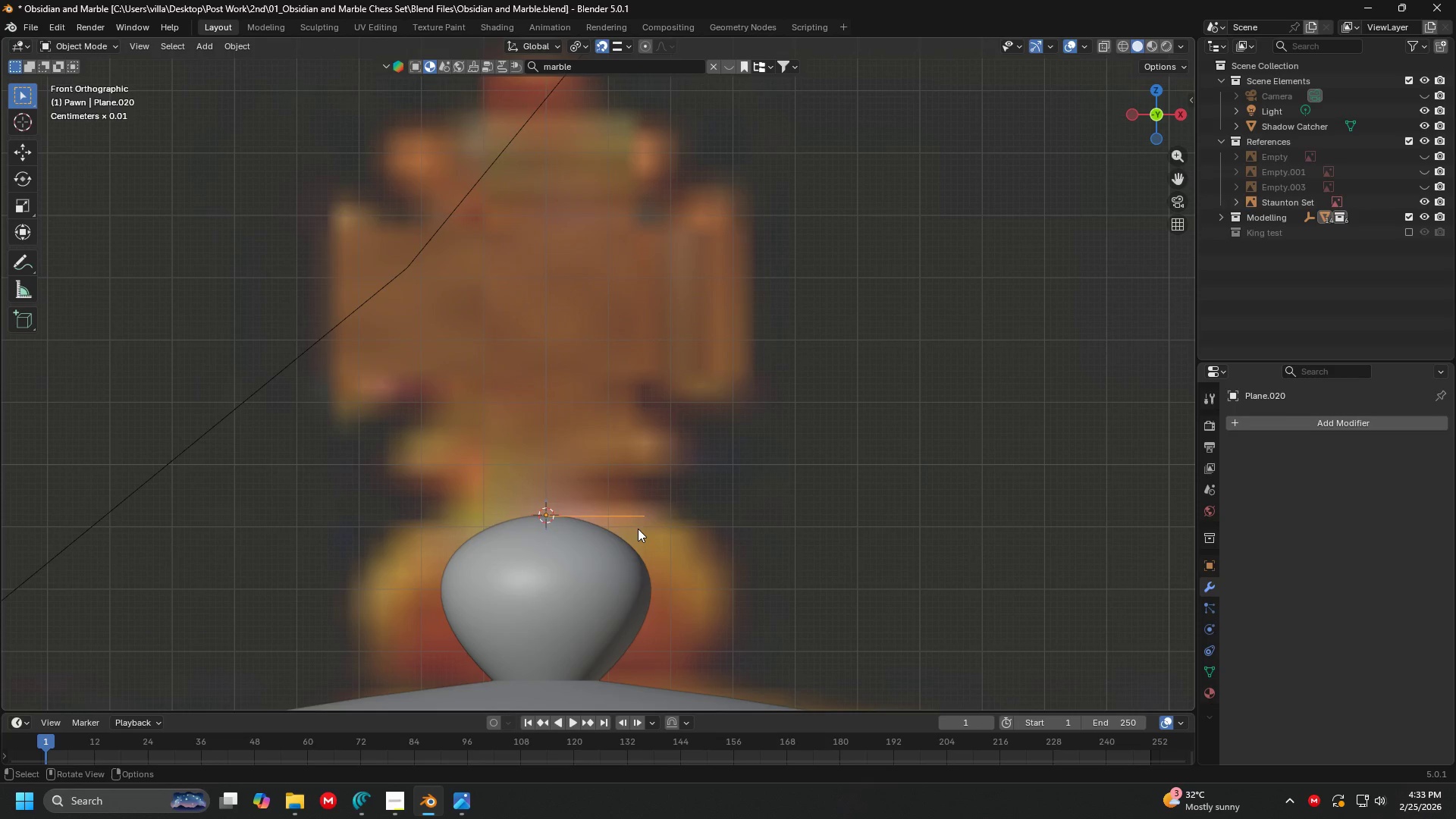 
key(G)
 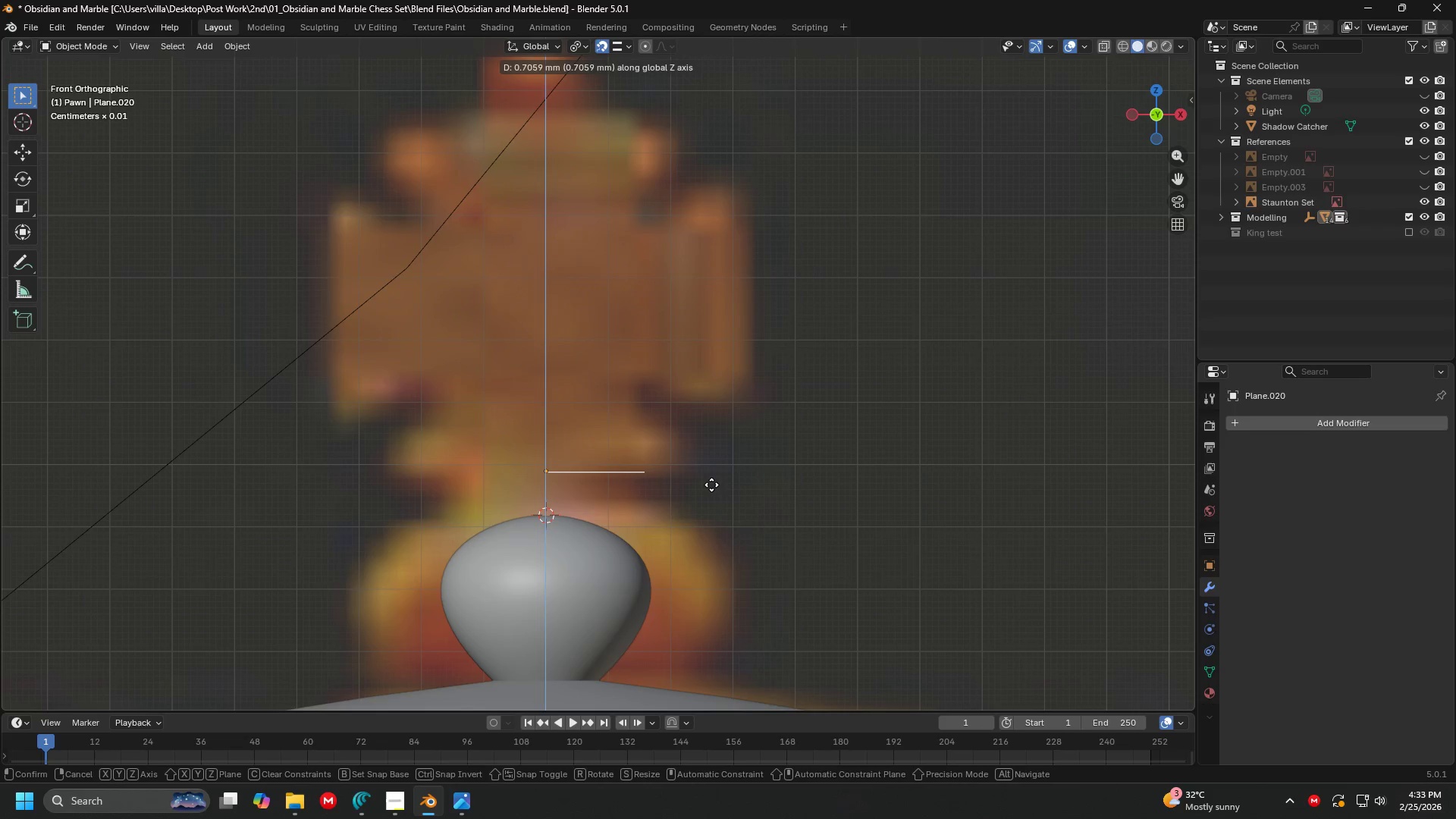 
left_click([713, 485])
 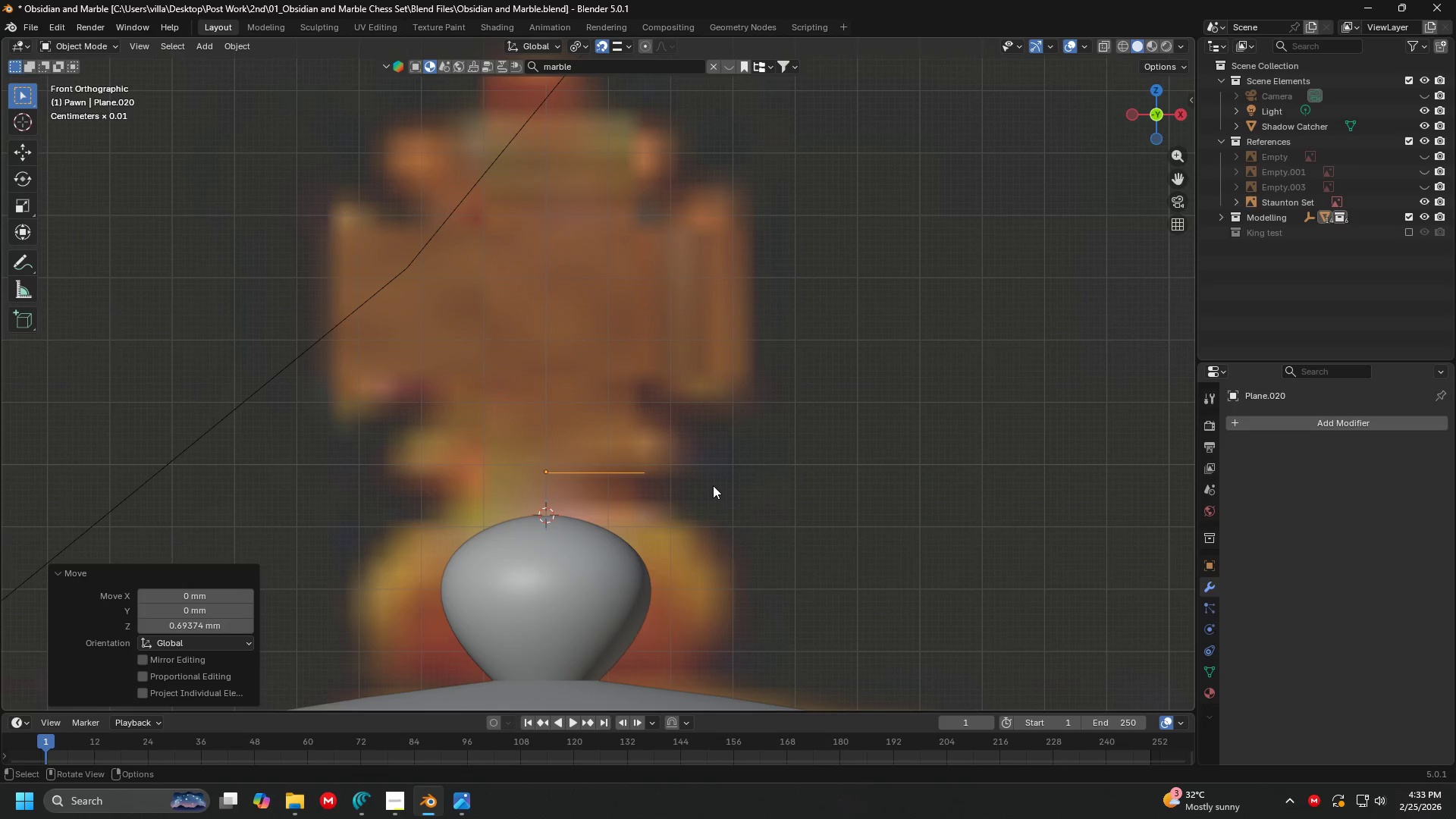 
key(Tab)
 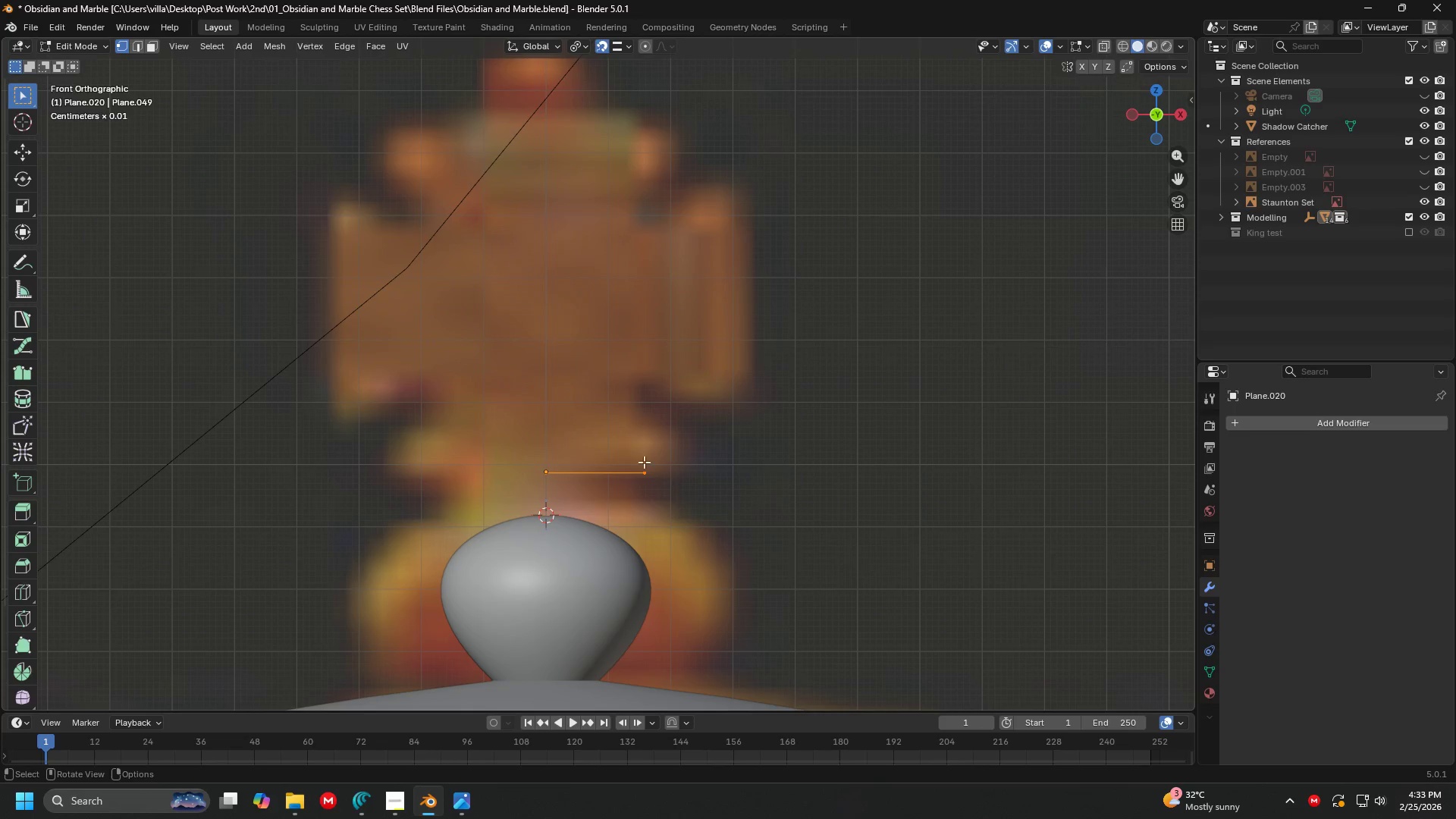 
left_click_drag(start_coordinate=[622, 444], to_coordinate=[698, 519])
 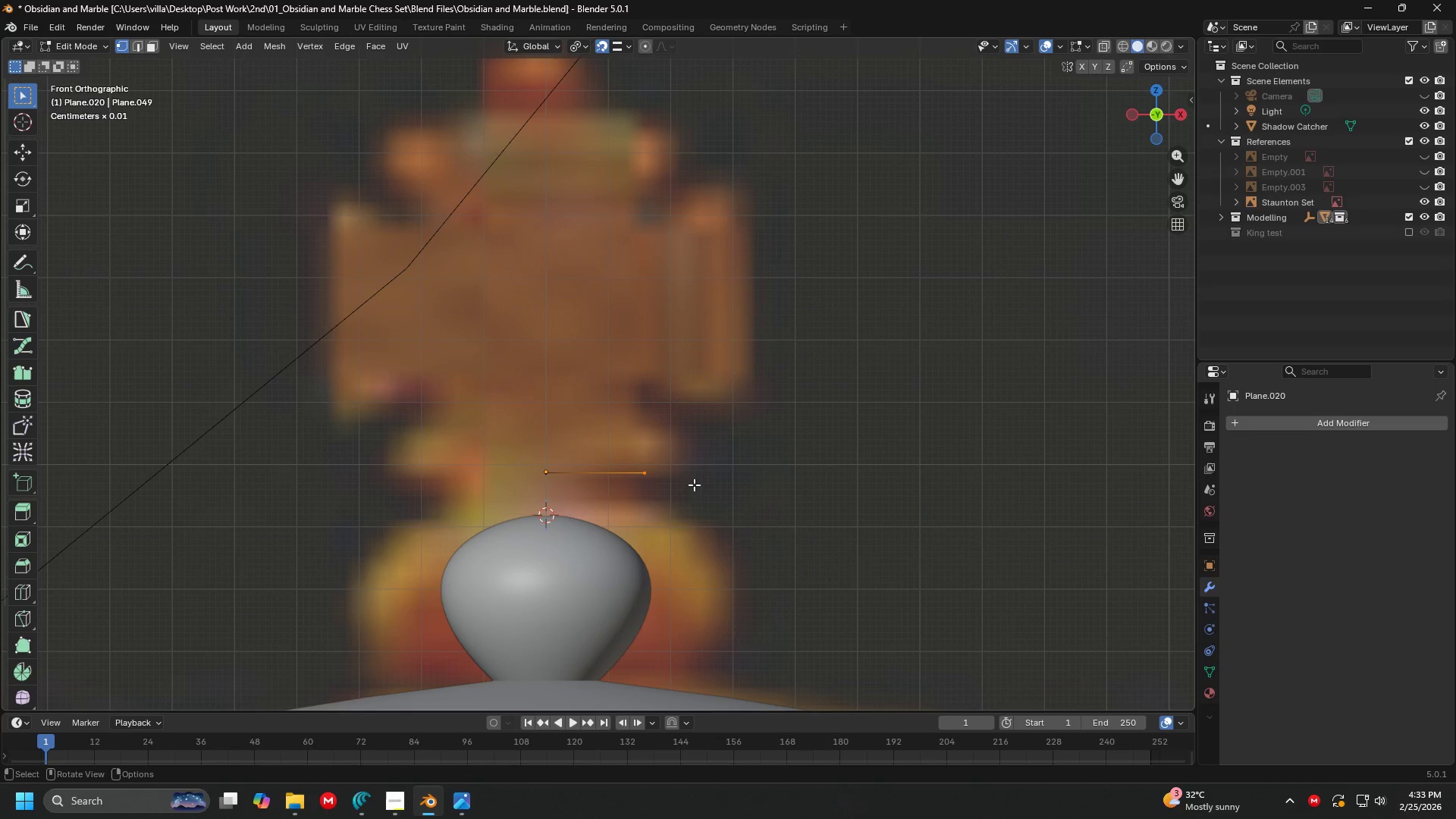 
key(G)
 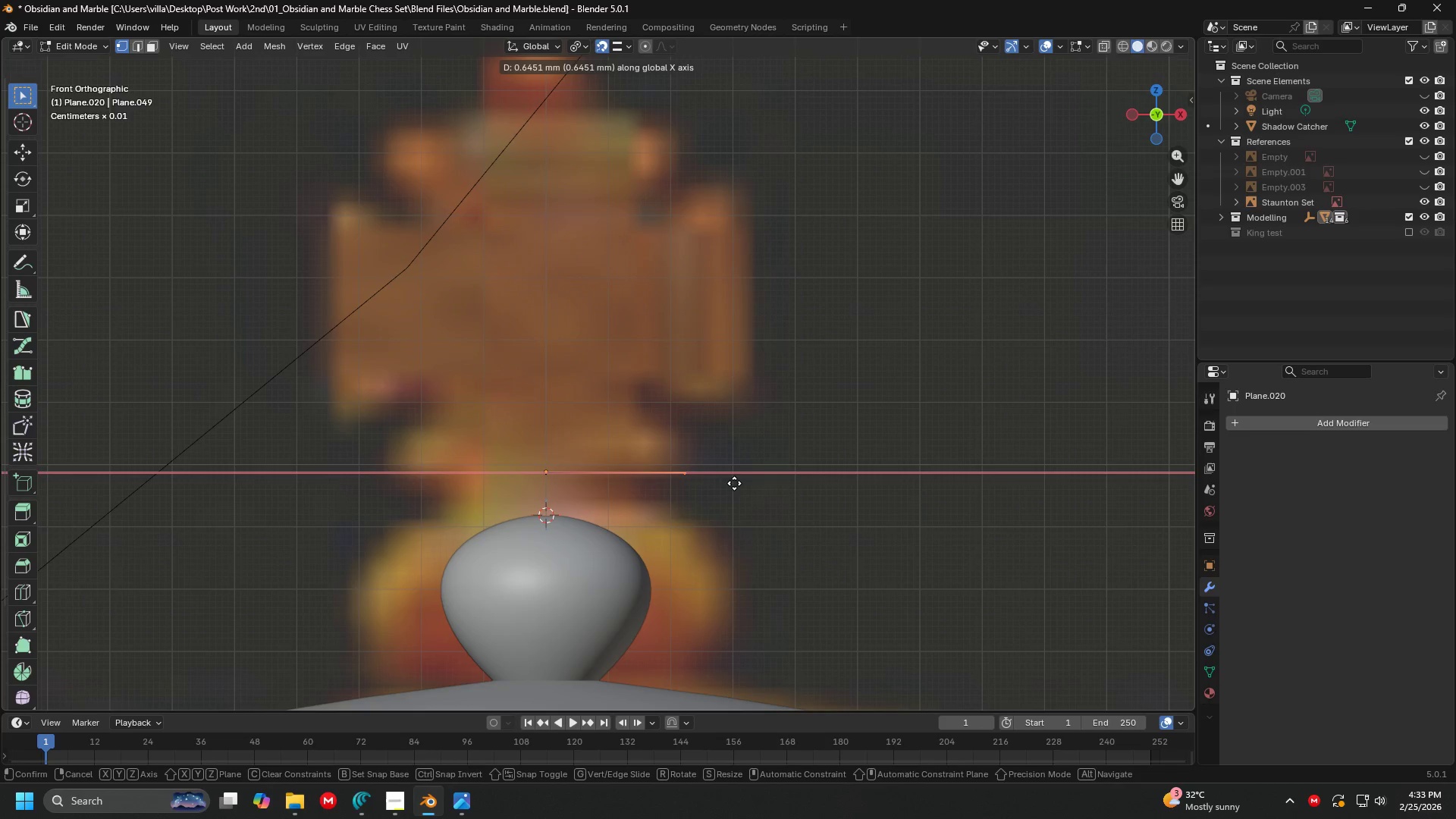 
left_click([734, 483])
 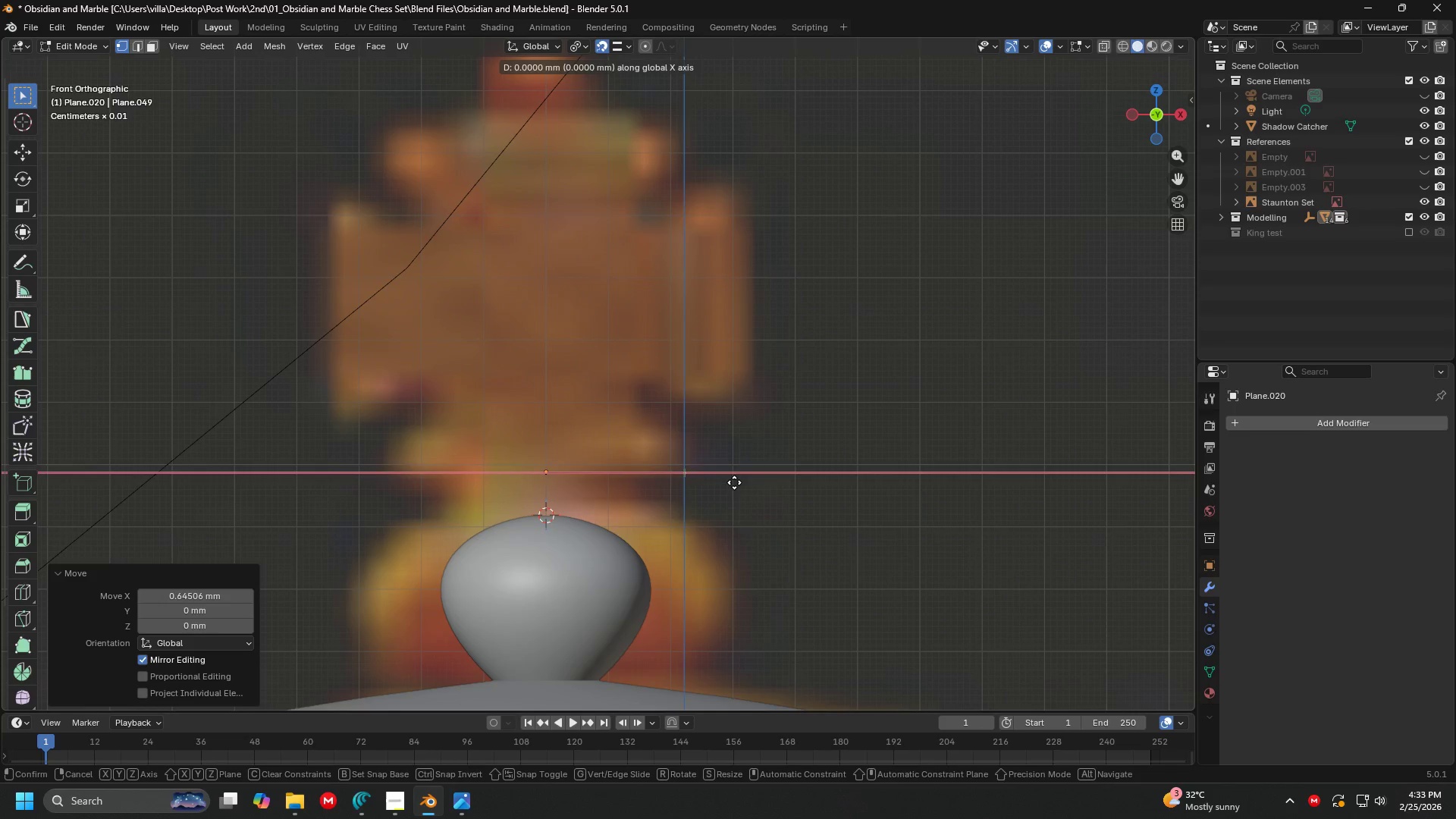 
key(E)
 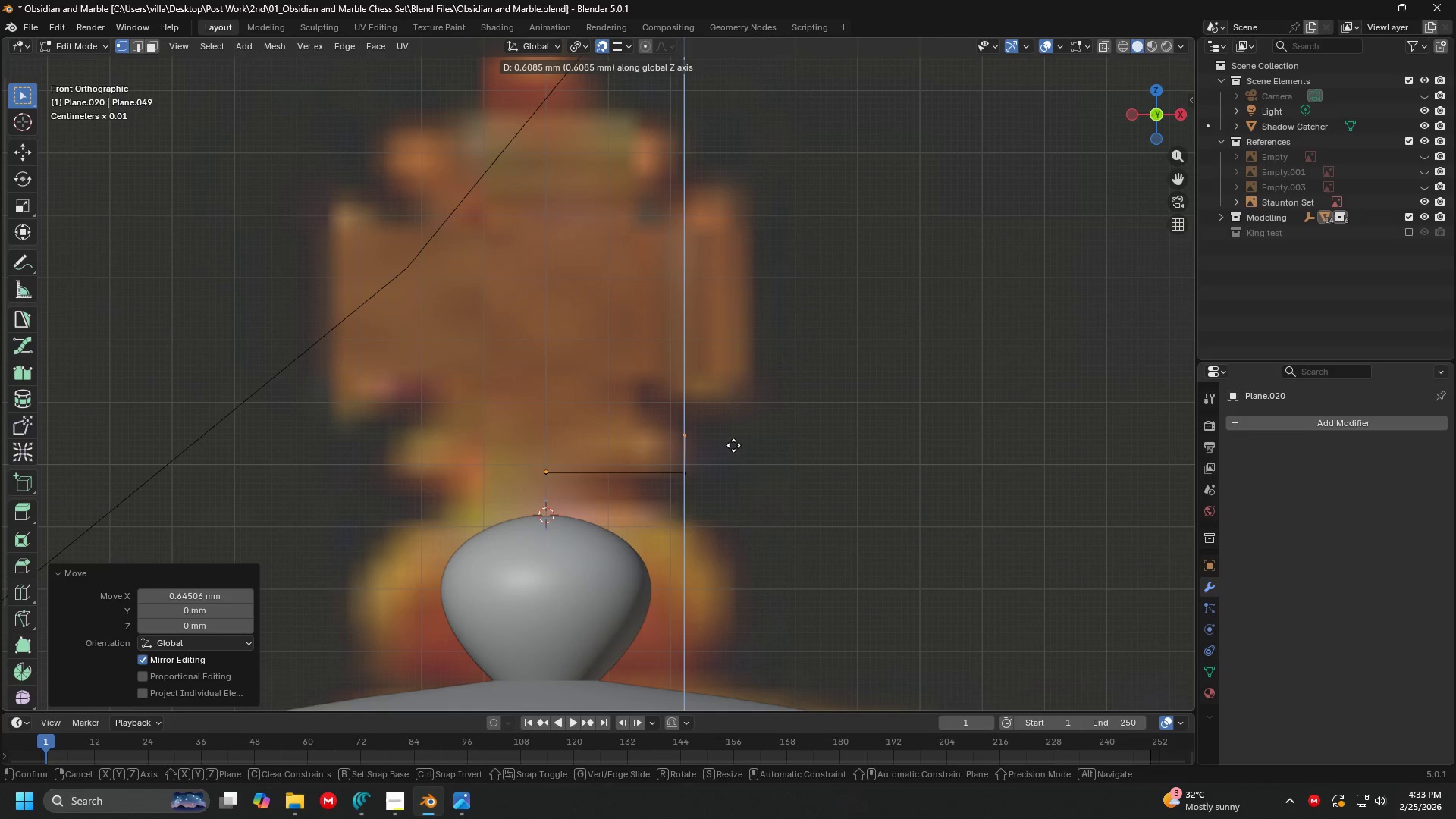 
left_click([733, 445])
 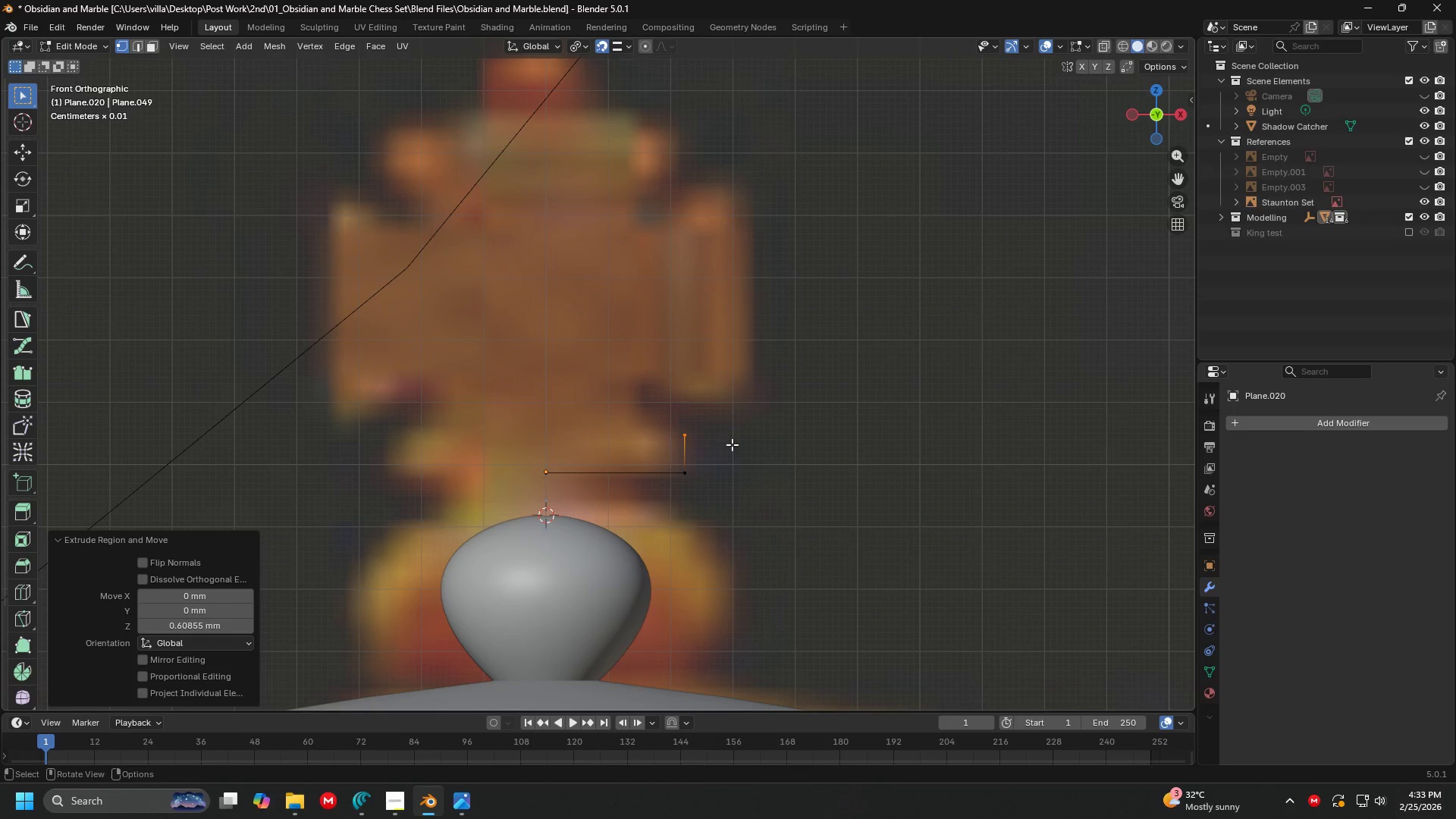 
key(E)
 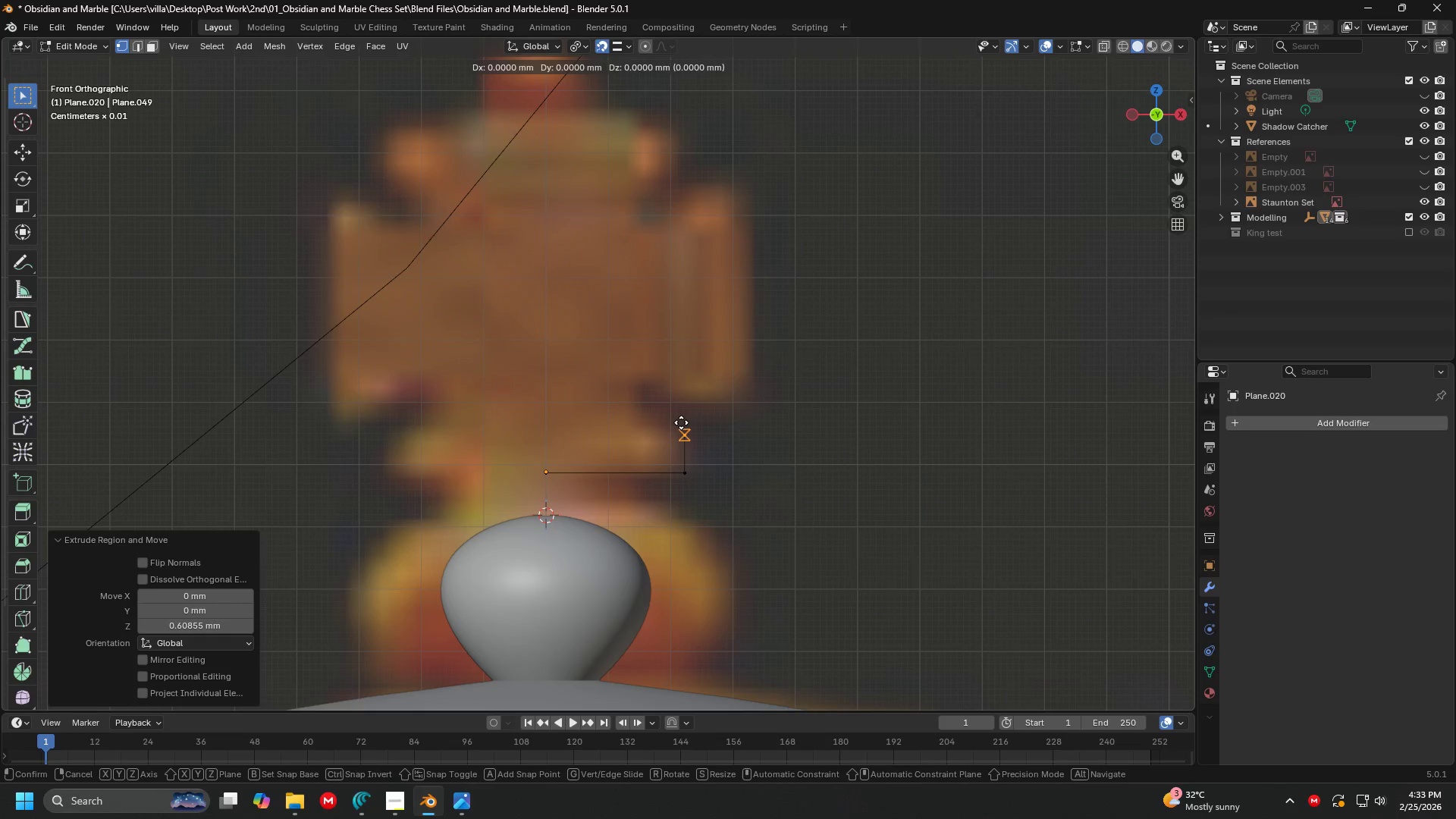 
key(Escape)
 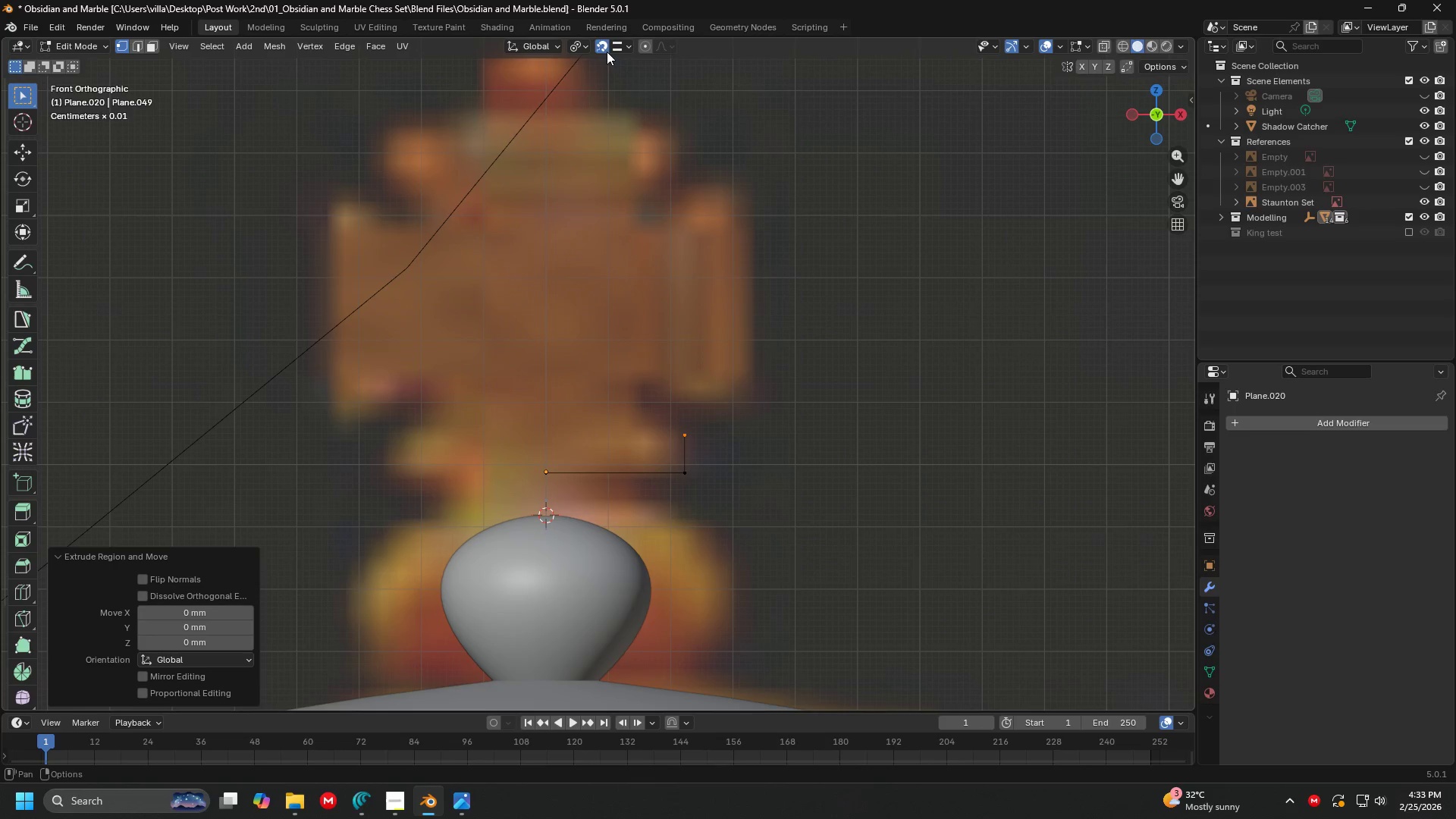 
left_click([604, 49])
 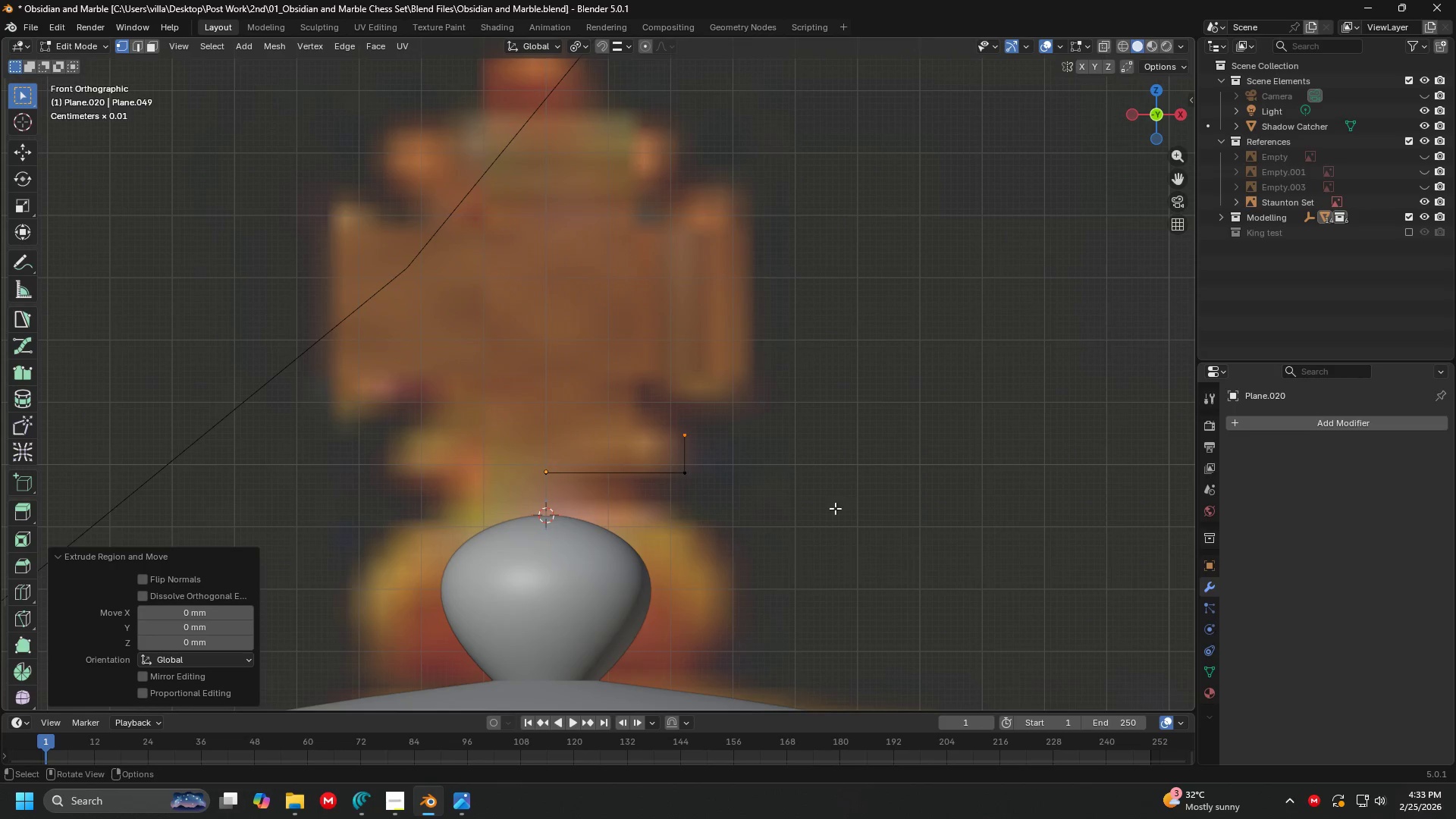 
key(G)
 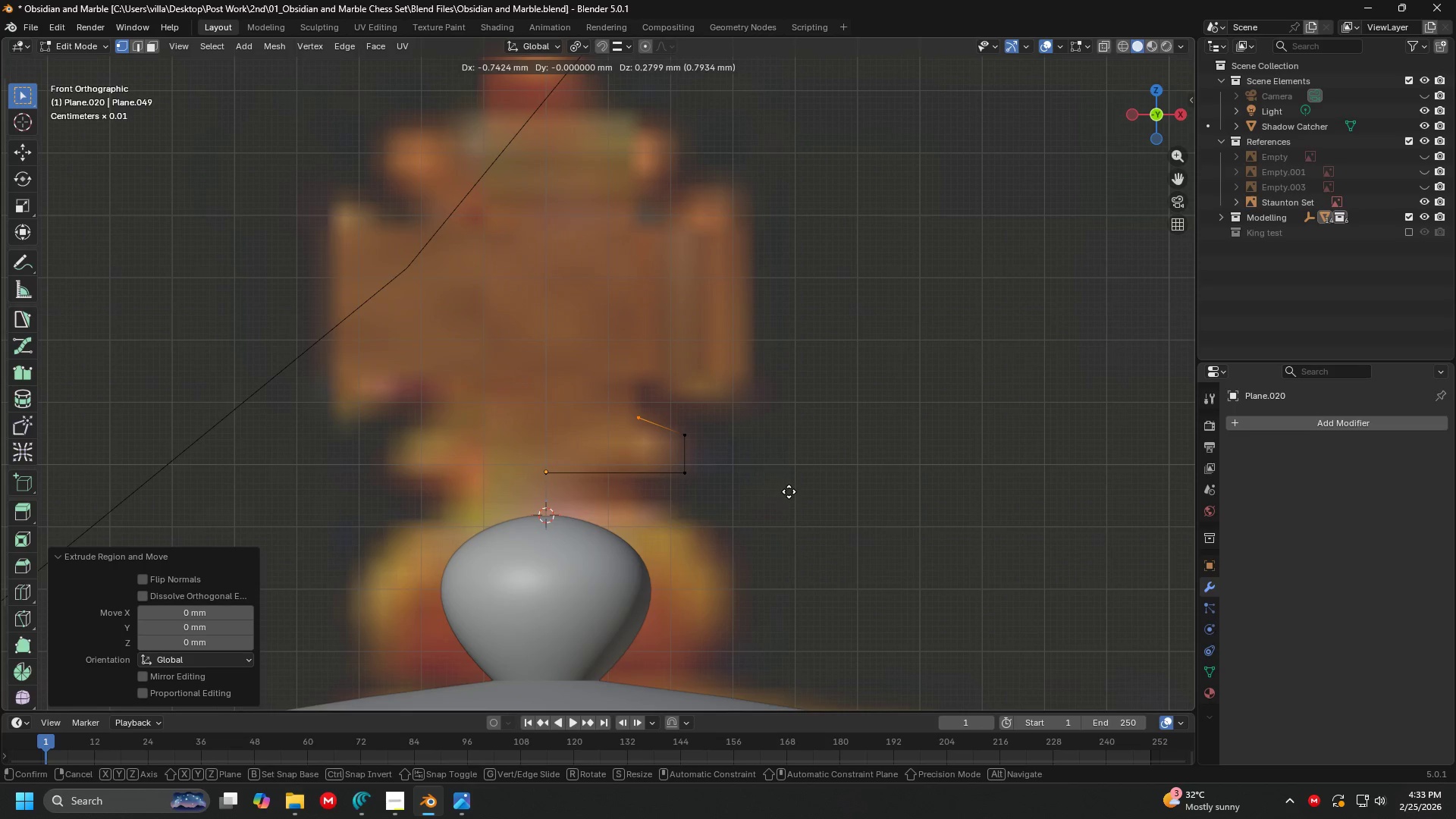 
left_click([789, 491])
 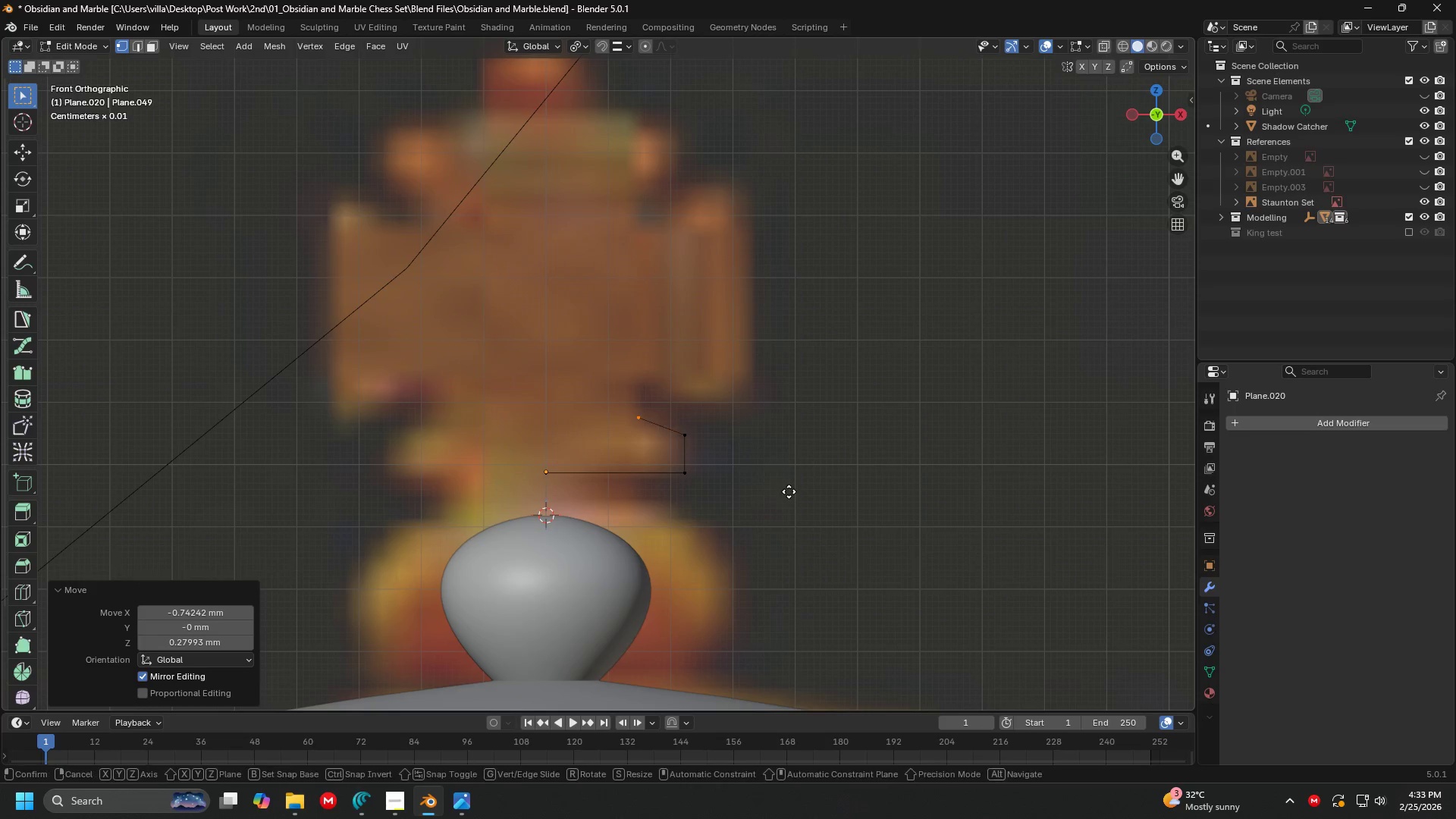 
key(E)
 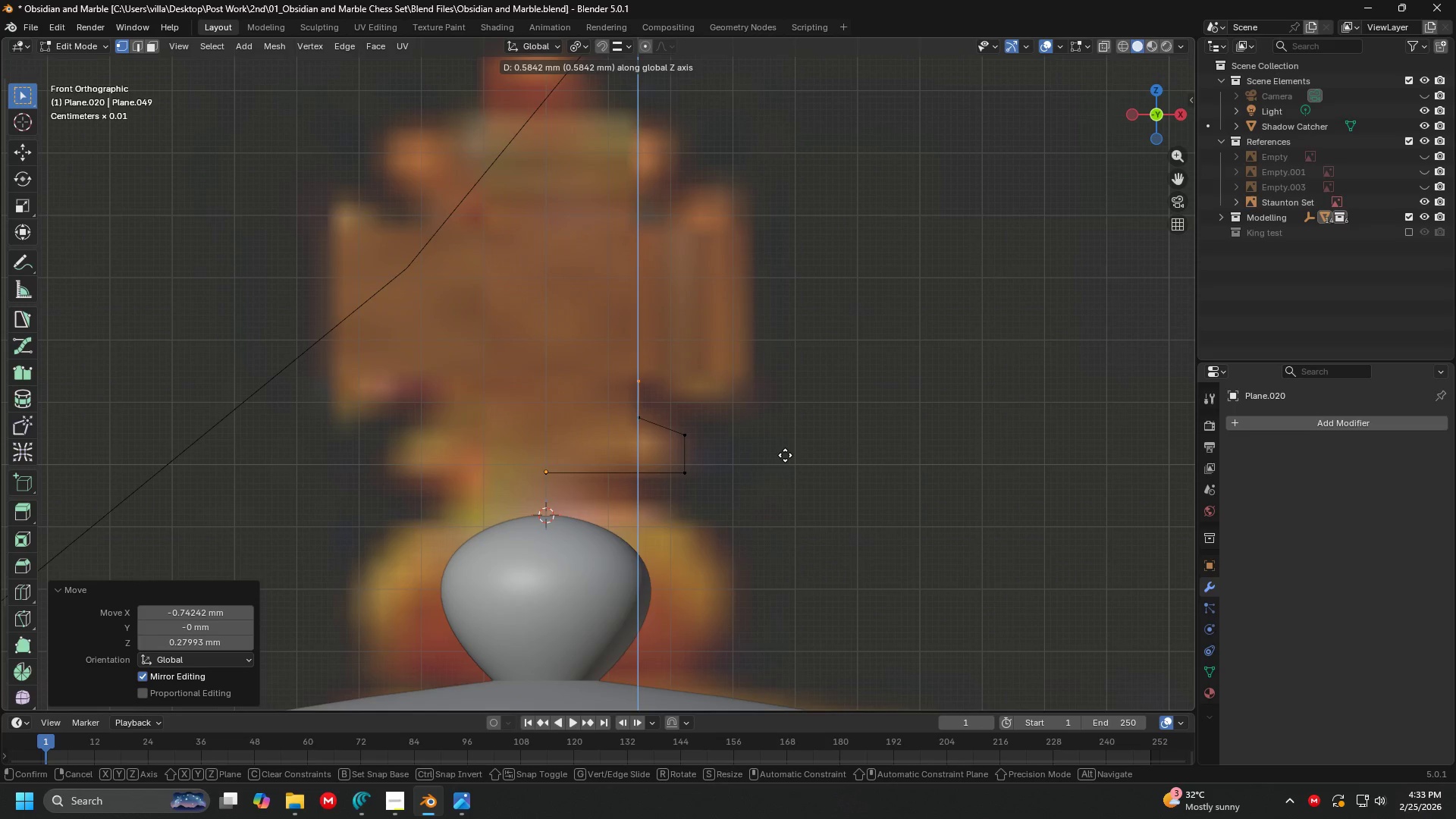 
left_click([785, 455])
 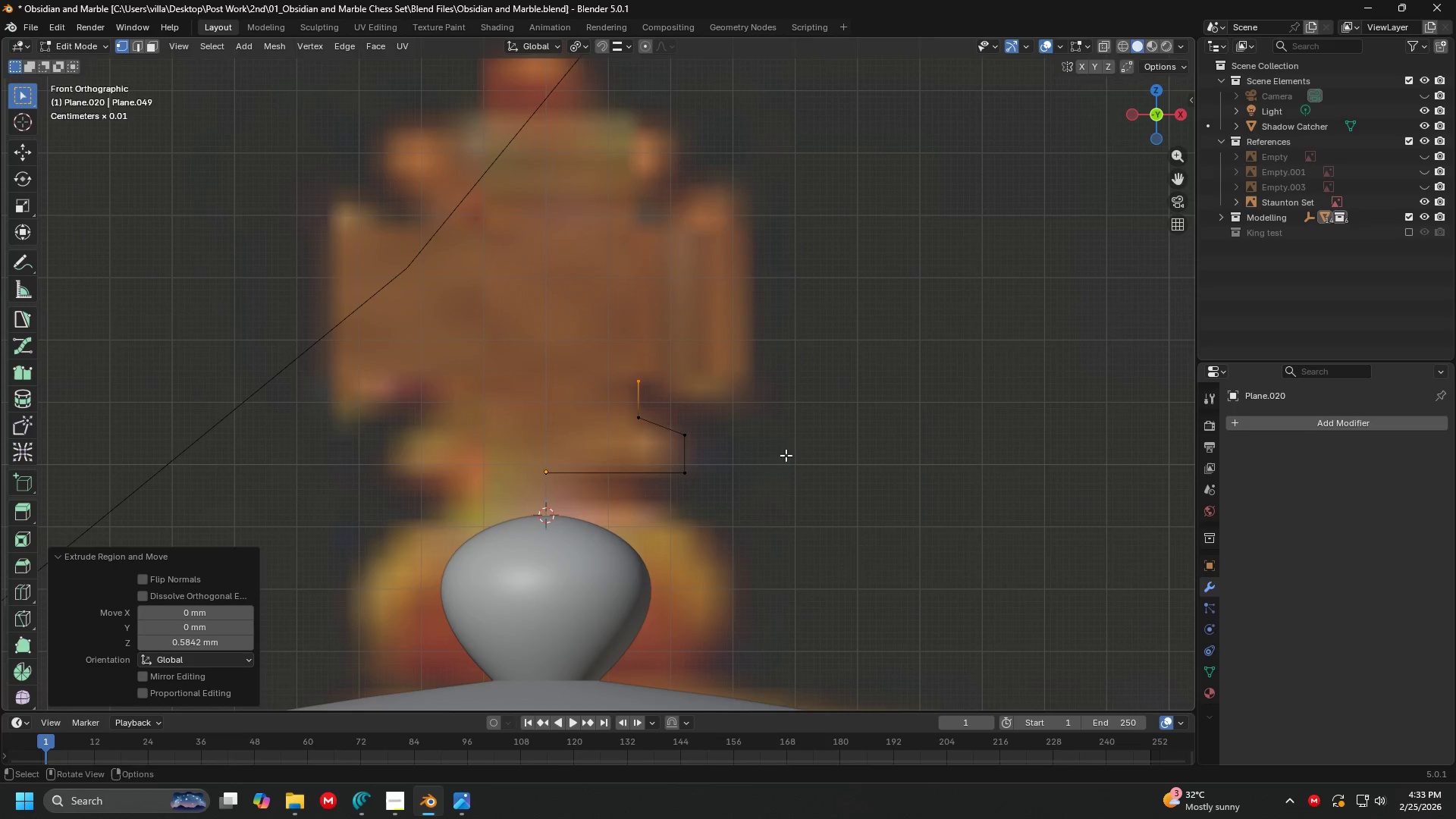 
key(E)
 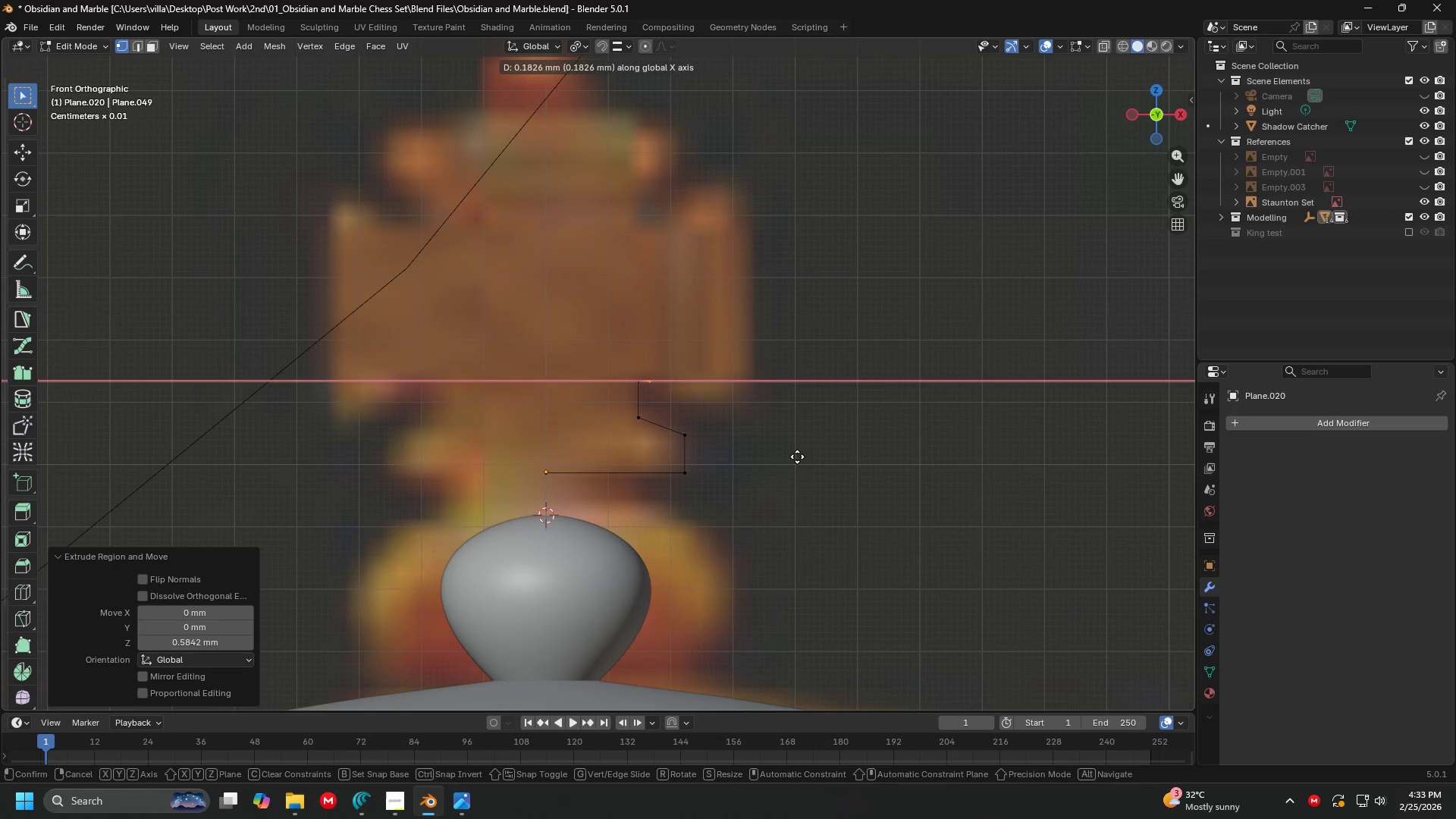 
left_click([797, 457])
 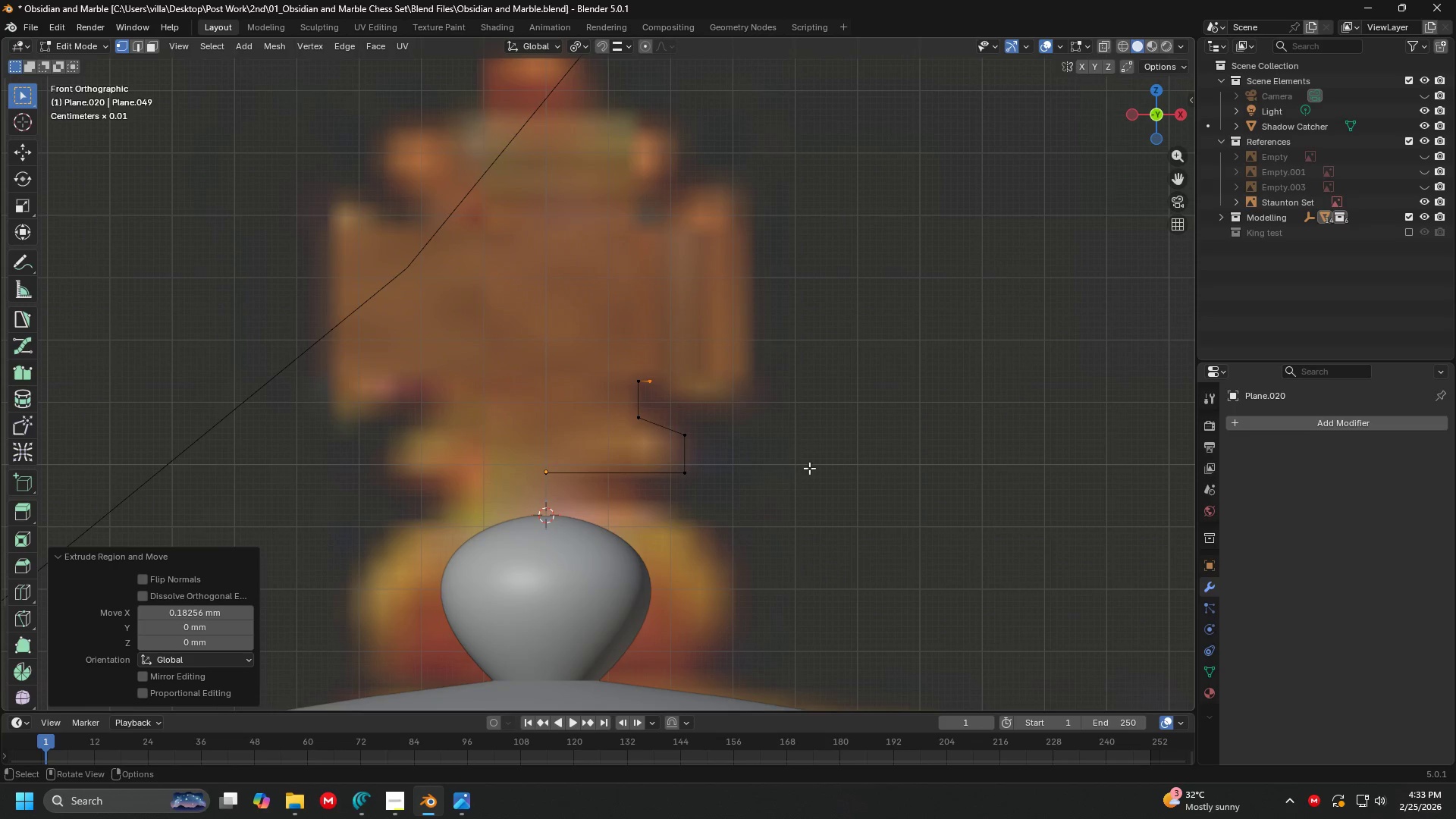 
key(E)
 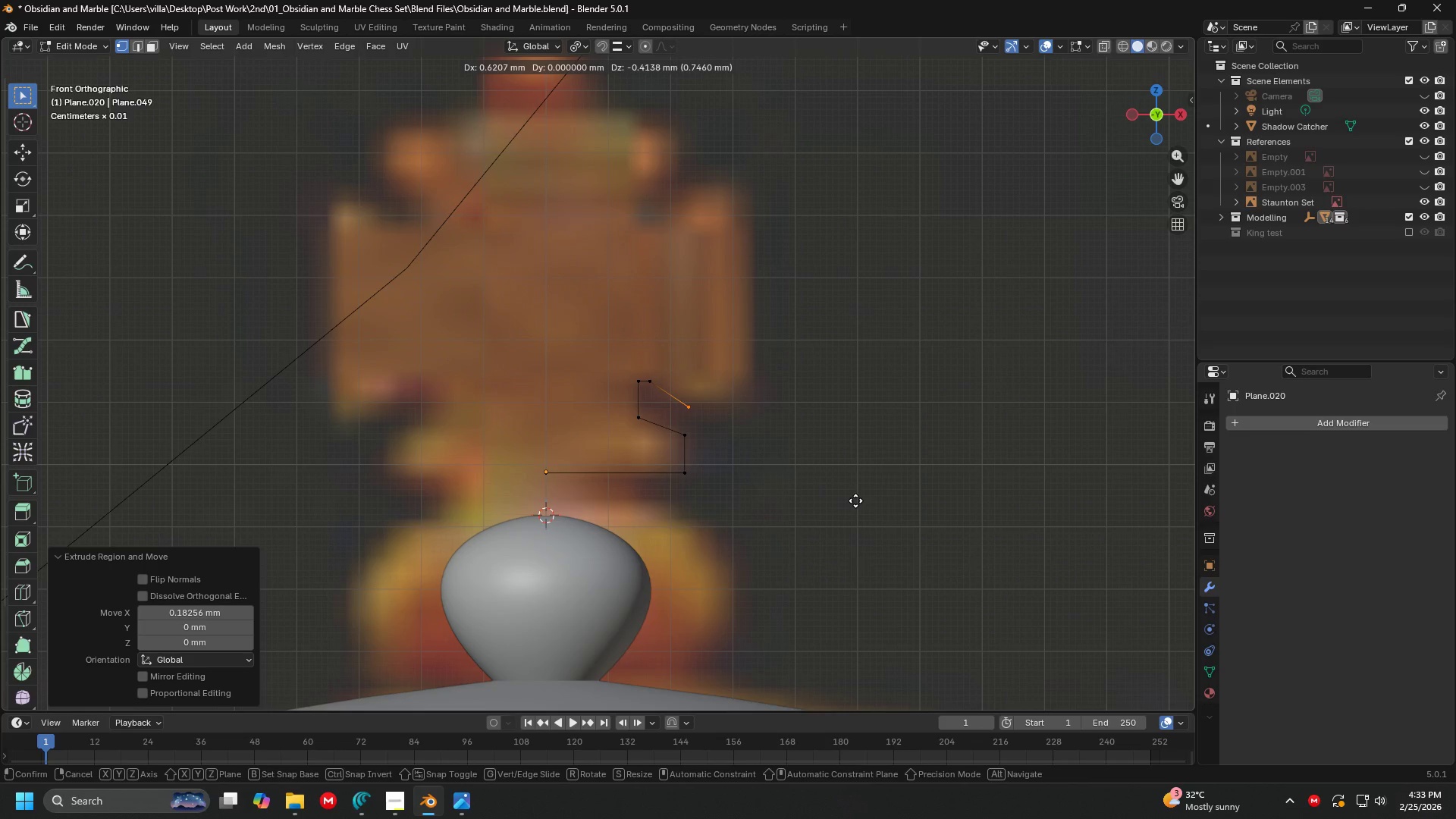 
left_click([855, 500])
 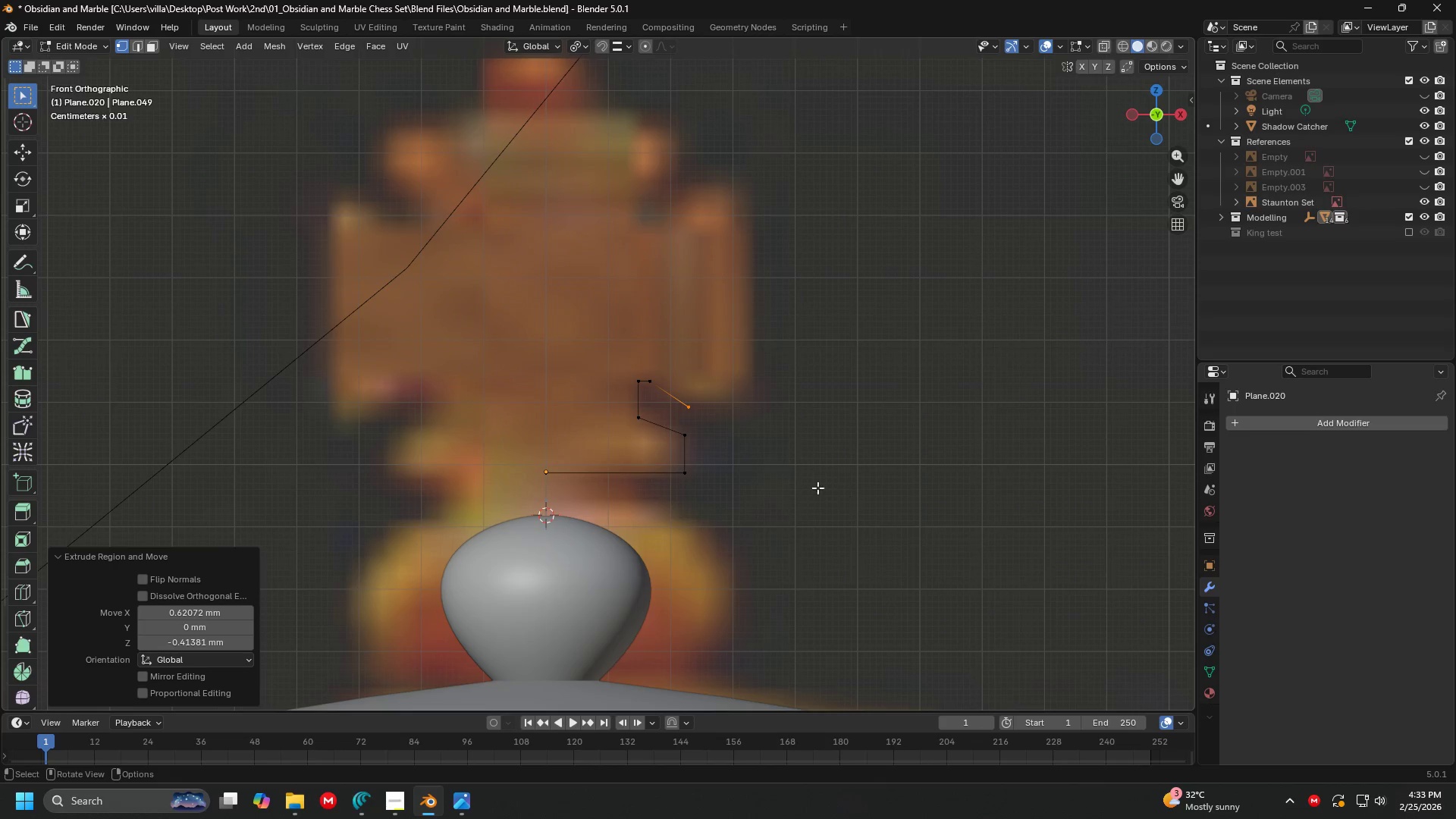 
hold_key(key=ShiftLeft, duration=0.53)
 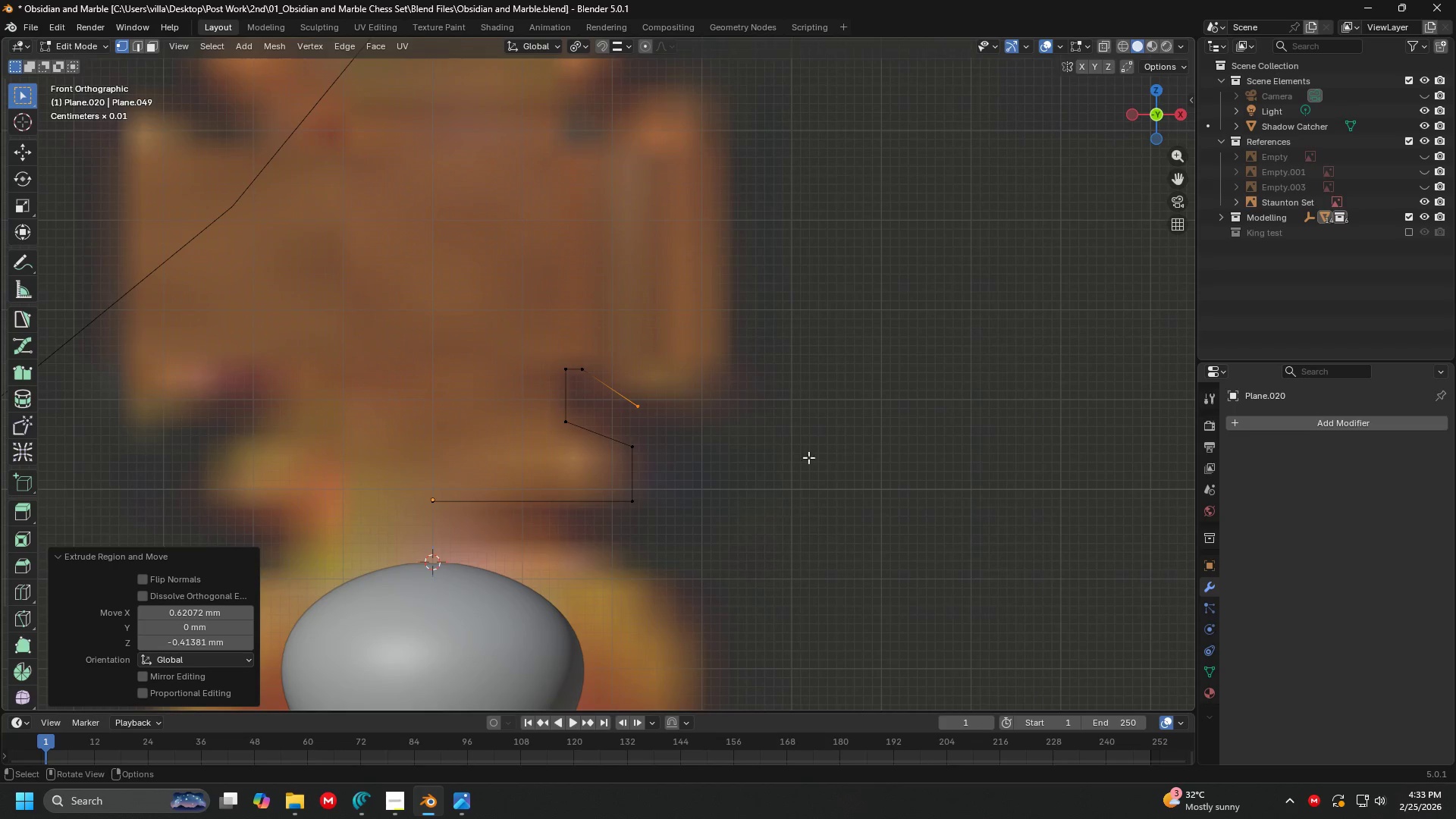 
scroll: coordinate [814, 486], scroll_direction: up, amount: 2.0
 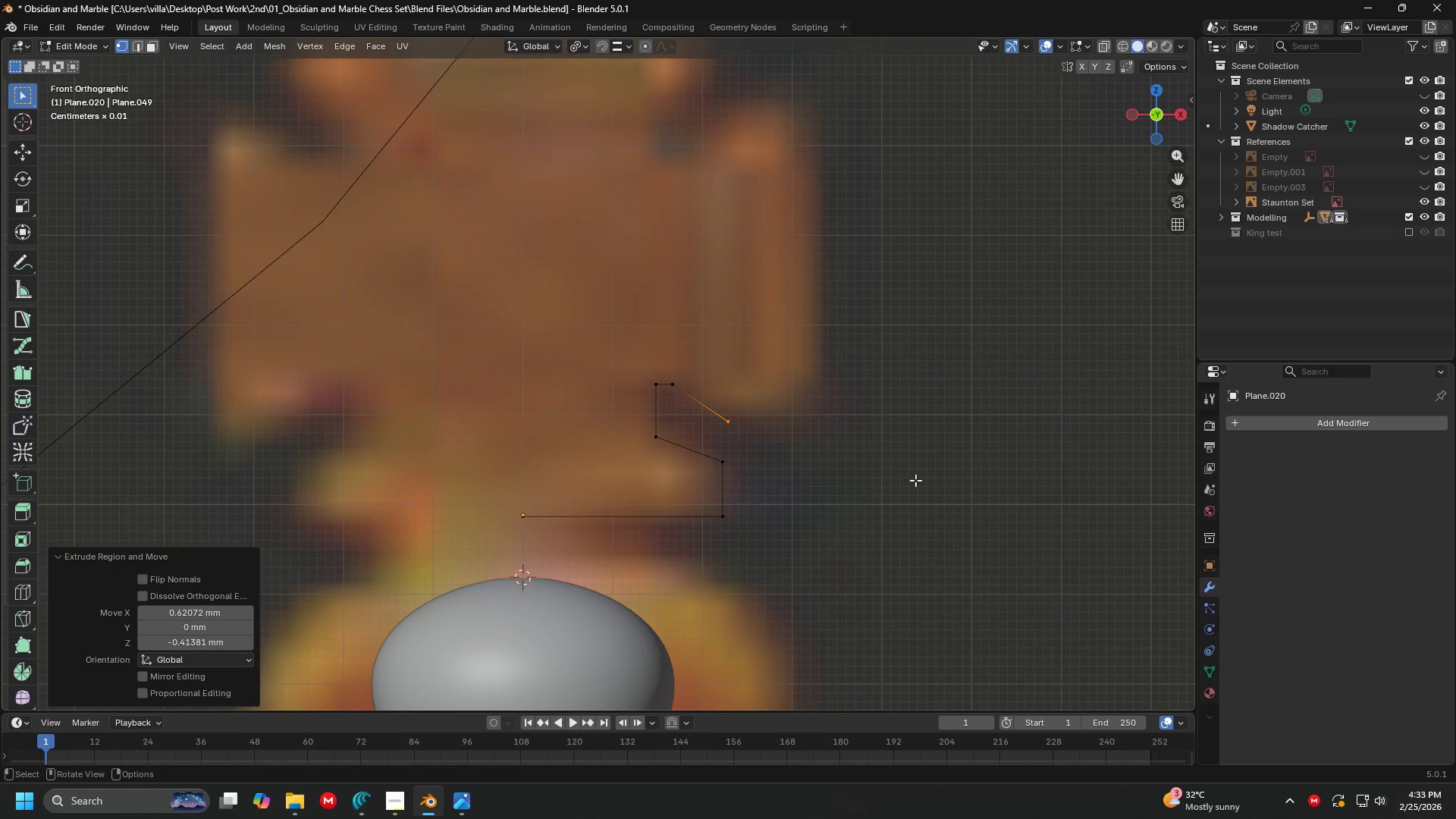 
key(E)
 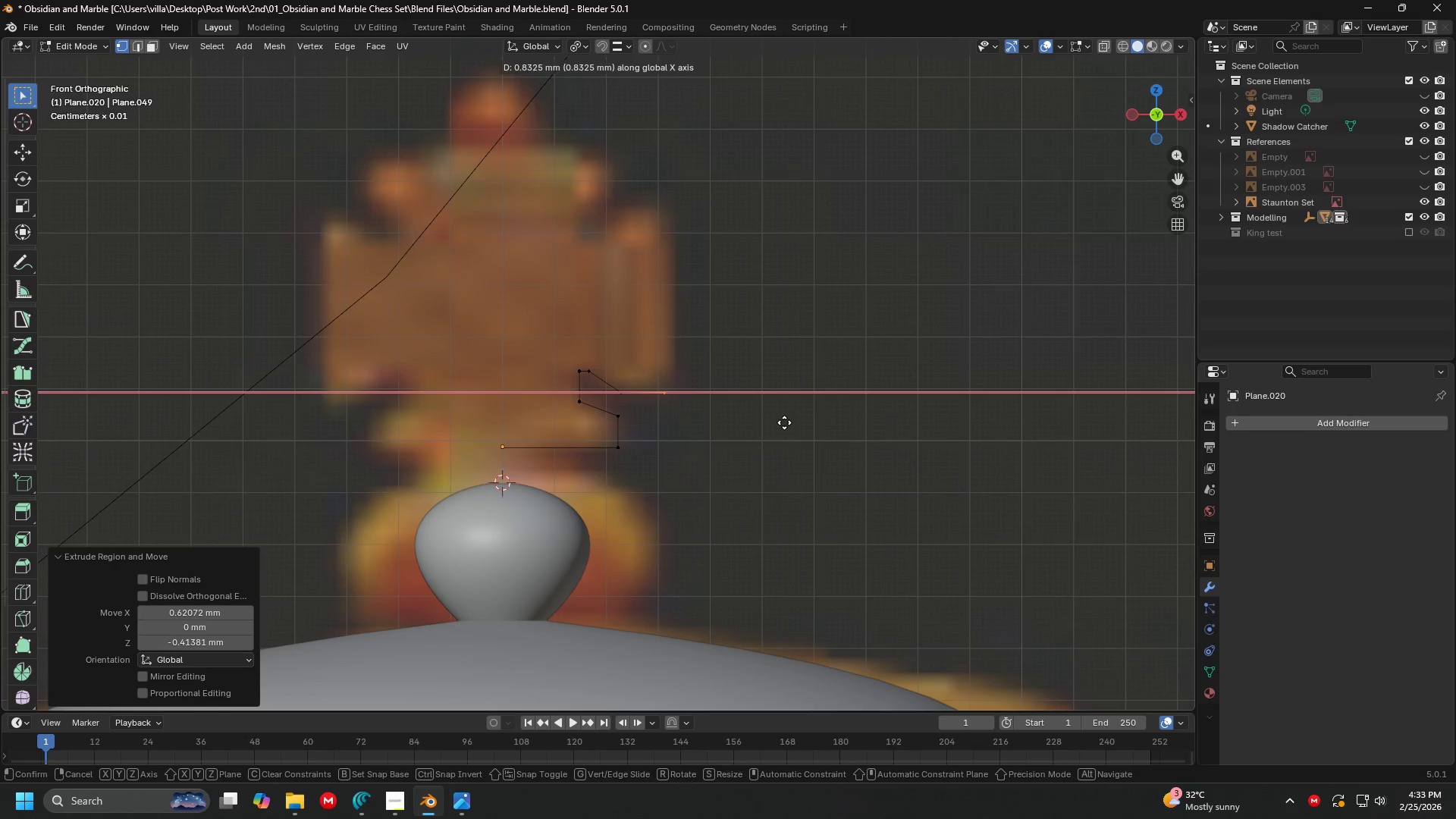 
scroll: coordinate [756, 435], scroll_direction: down, amount: 3.0
 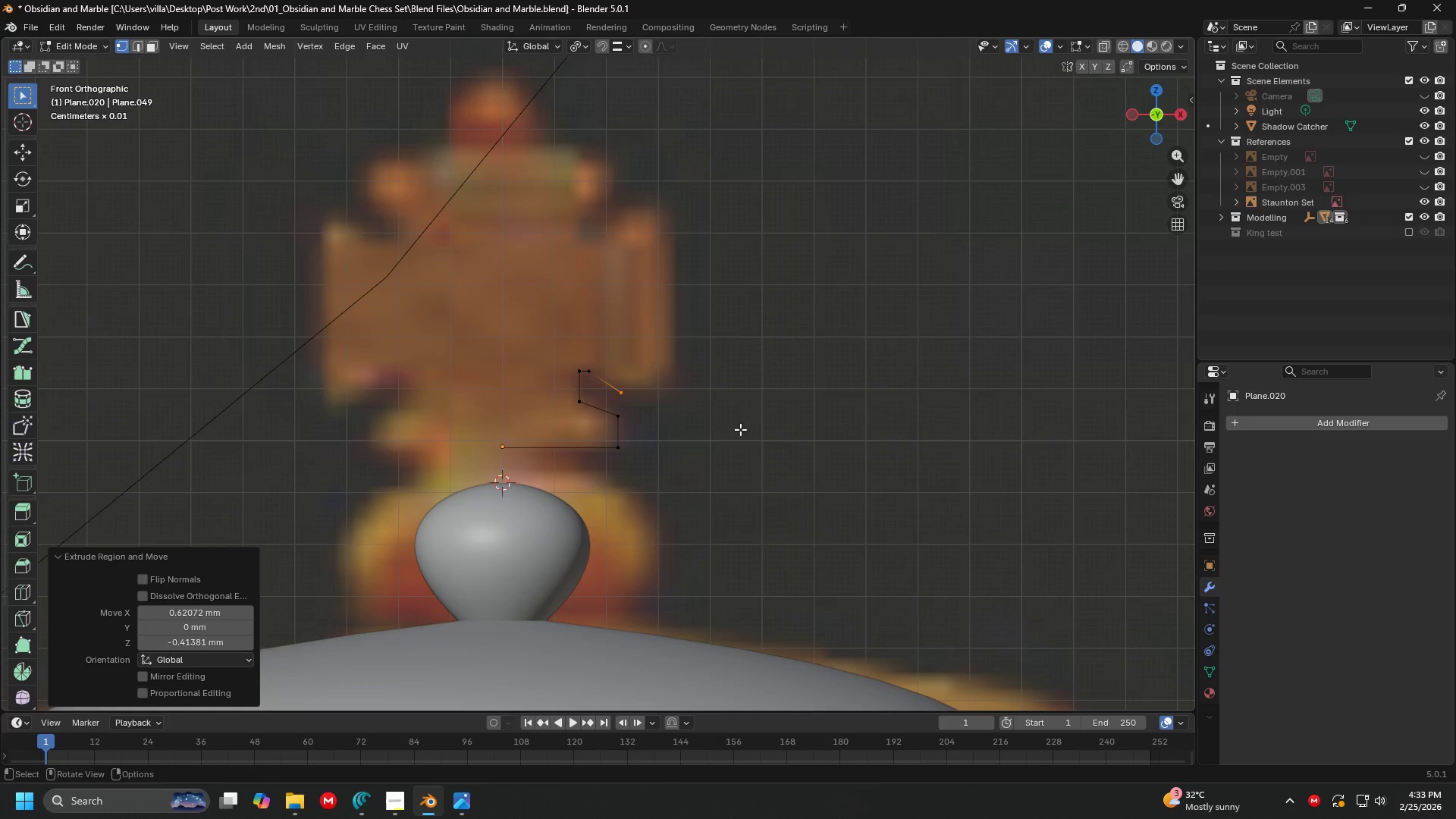 
left_click([786, 422])
 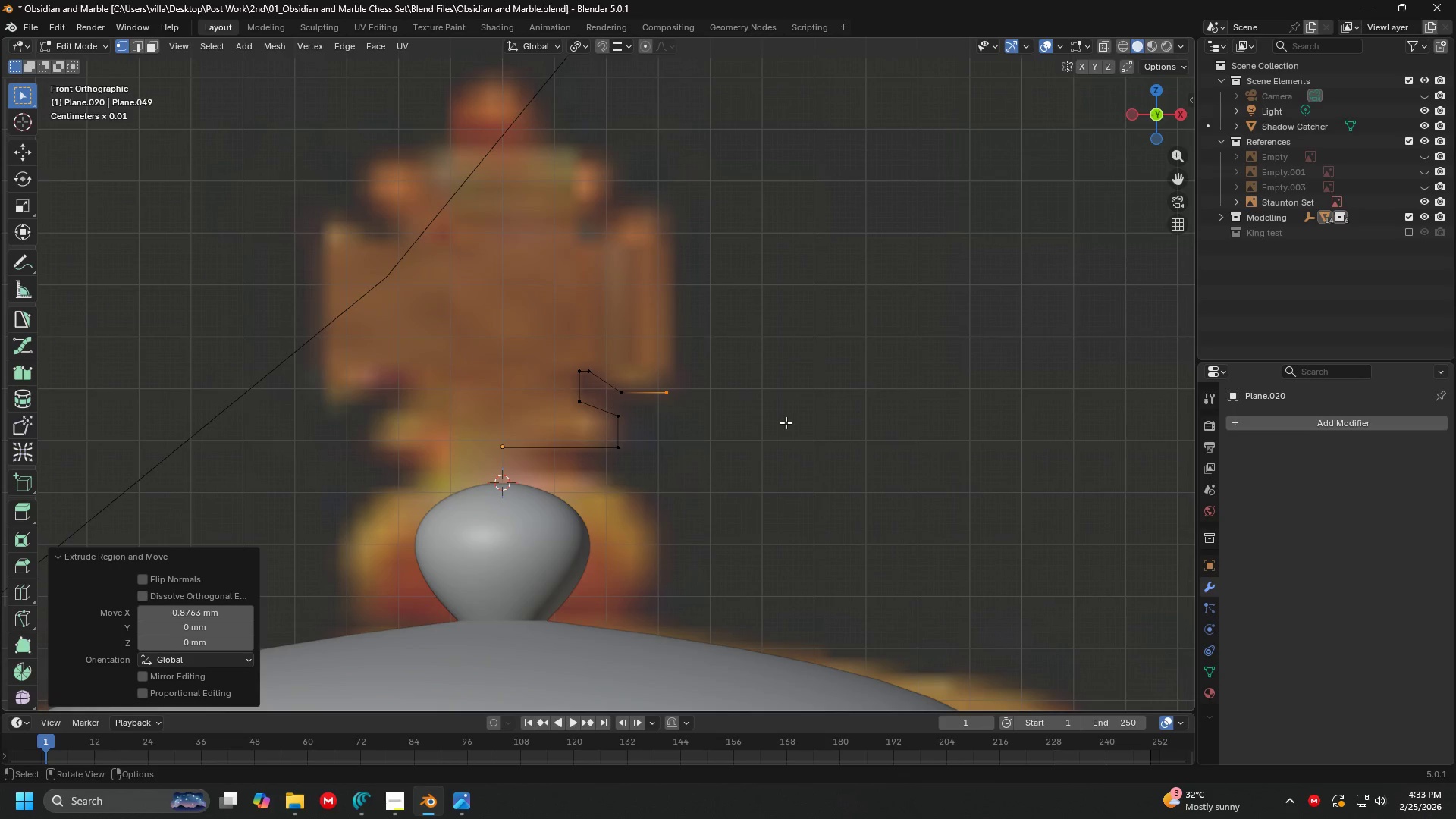 
key(E)
 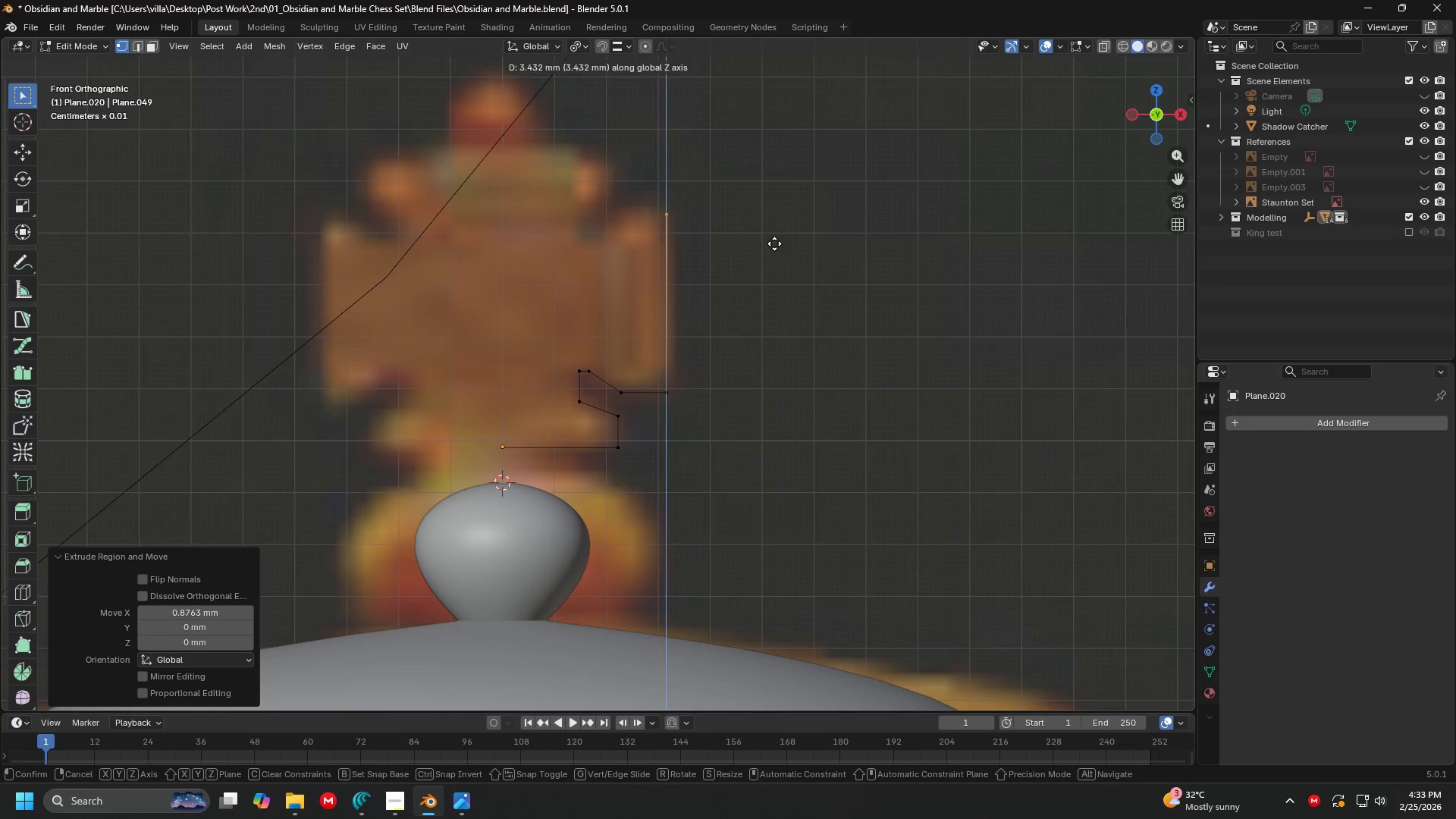 
left_click([774, 240])
 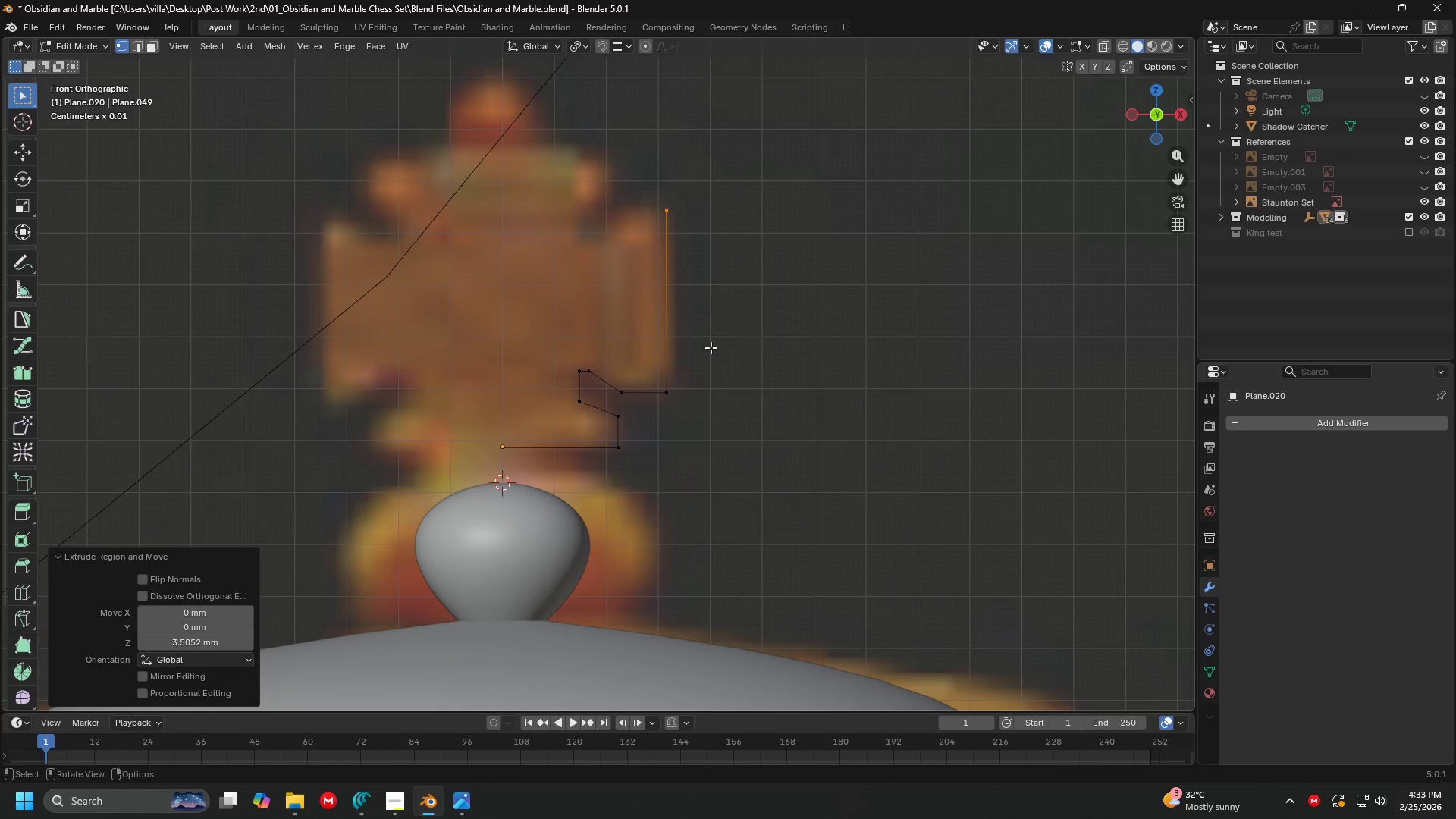 
hold_key(key=ShiftLeft, duration=1.38)
left_click_drag(start_coordinate=[601, 395], to_coordinate=[708, 422])
 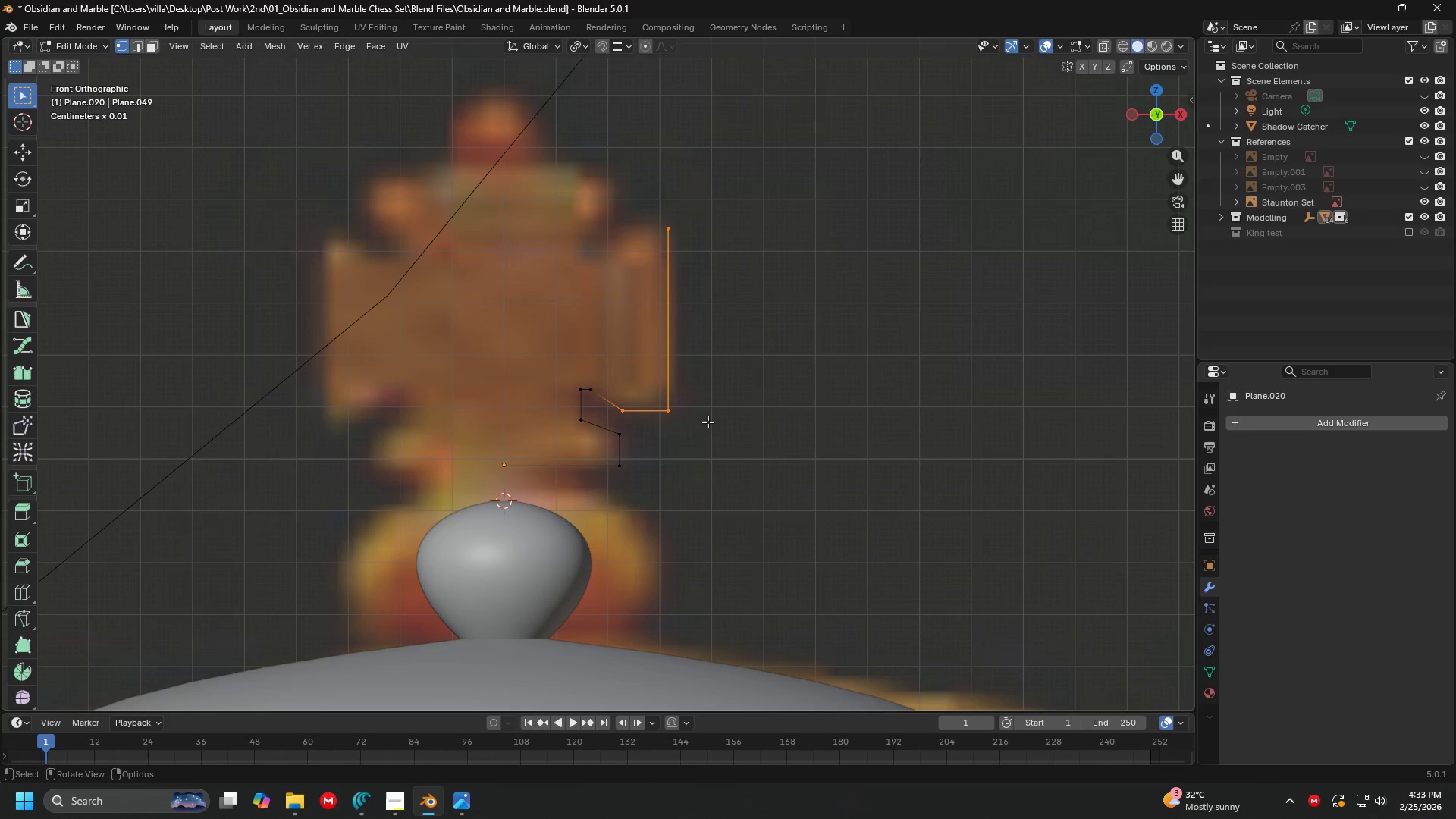 
hold_key(key=ShiftLeft, duration=0.36)
 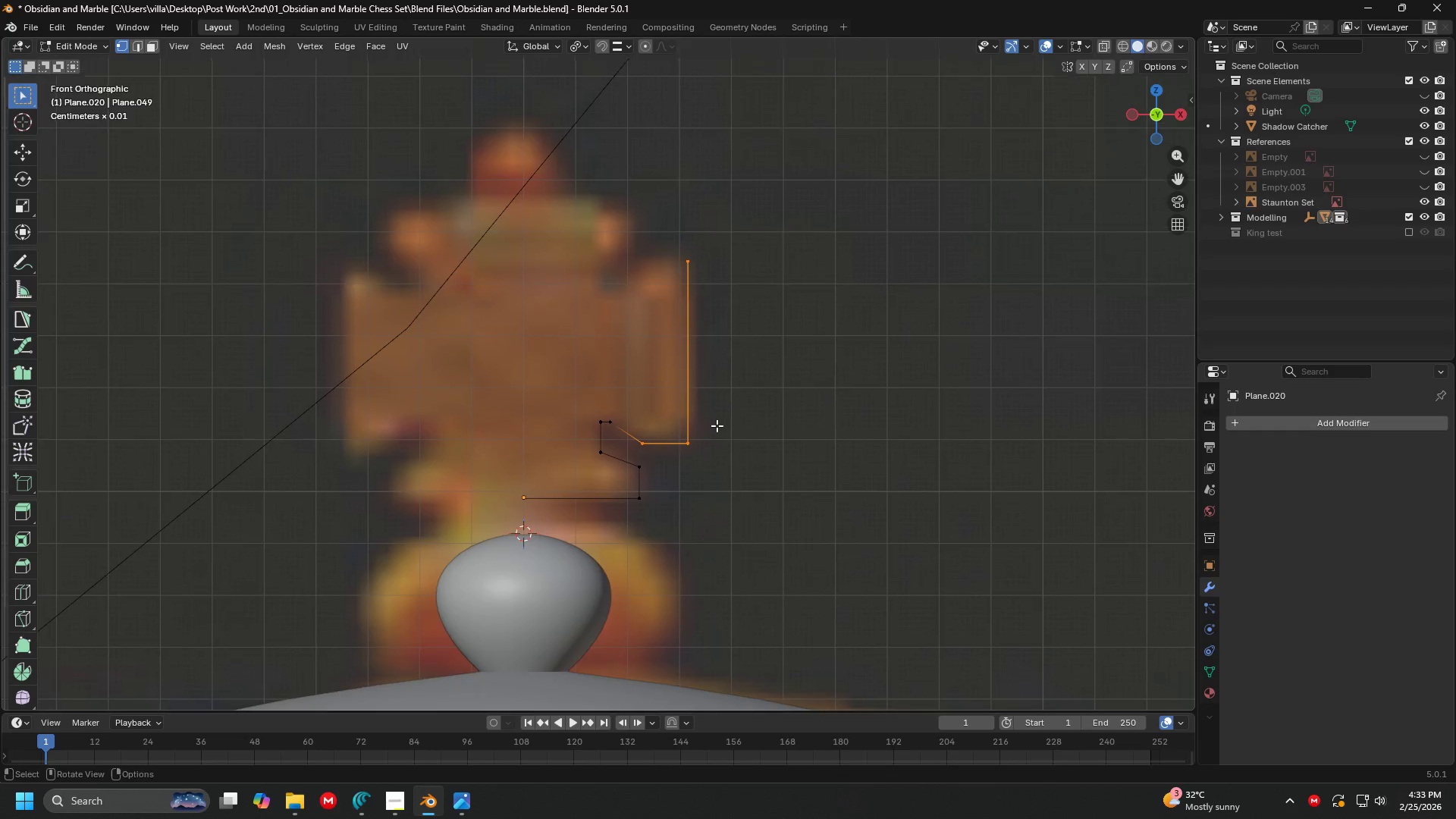 
hold_key(key=ShiftLeft, duration=1.53)
 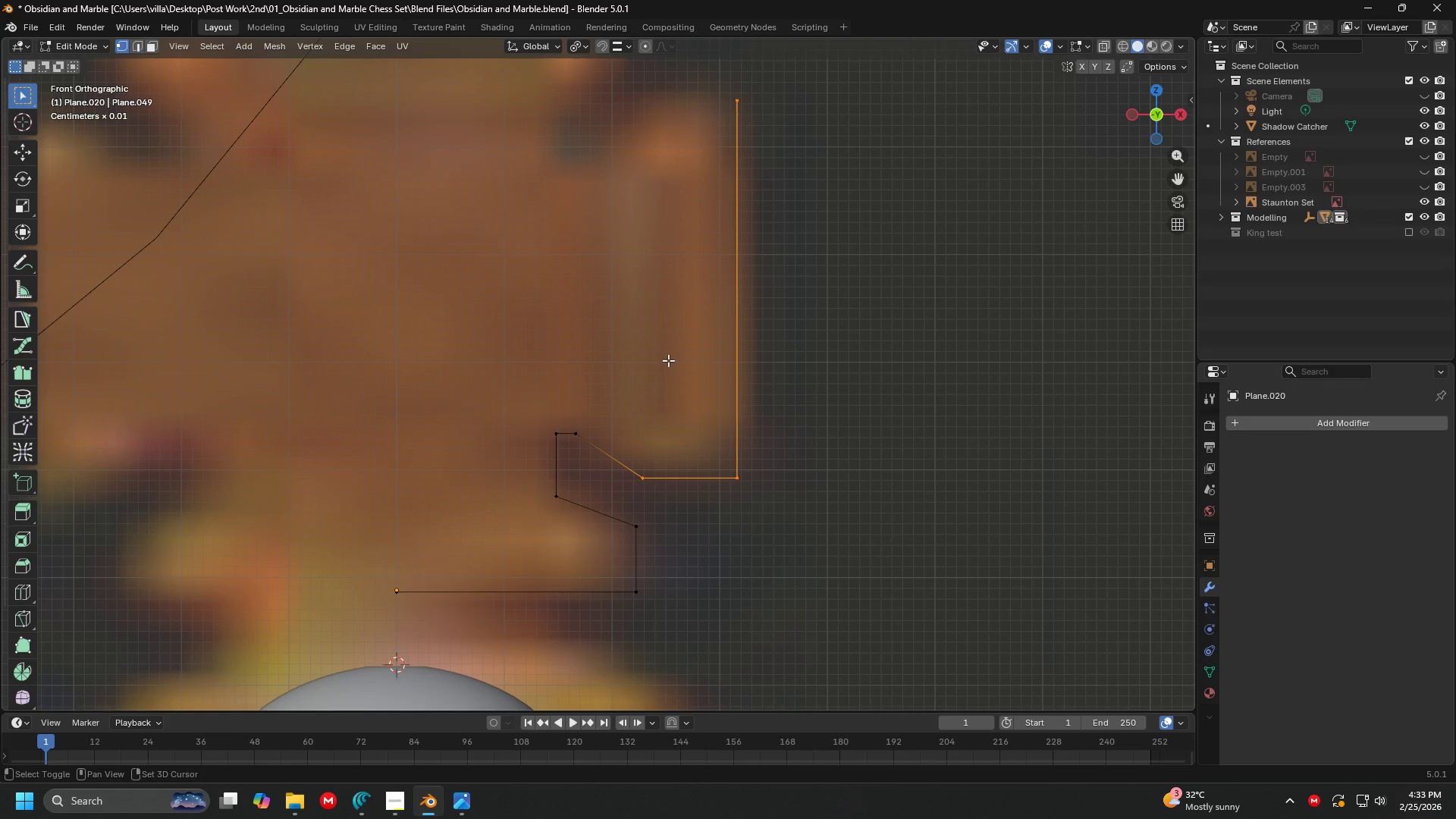 
scroll: coordinate [717, 425], scroll_direction: up, amount: 4.0
 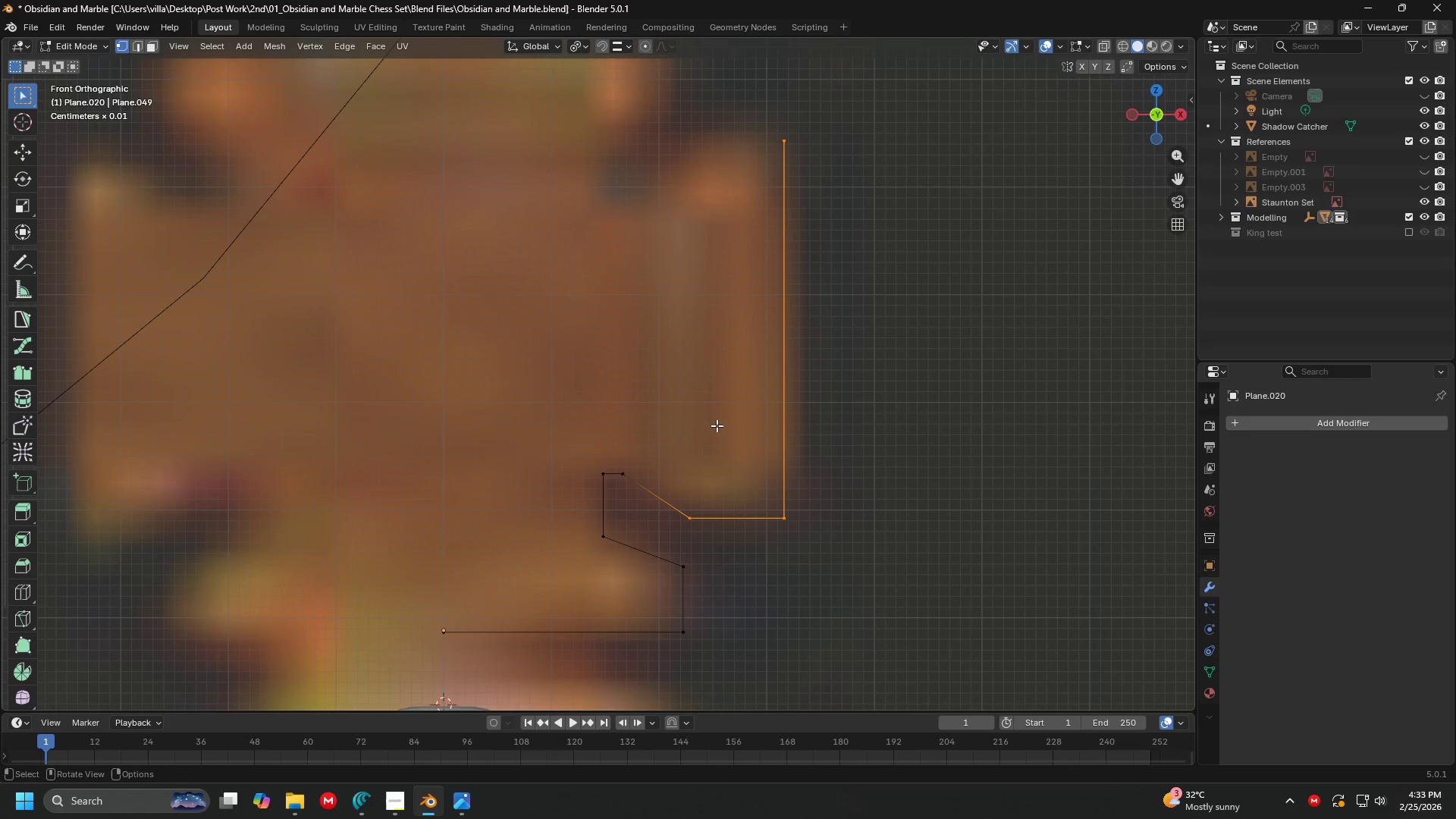 
hold_key(key=ShiftLeft, duration=1.52)
 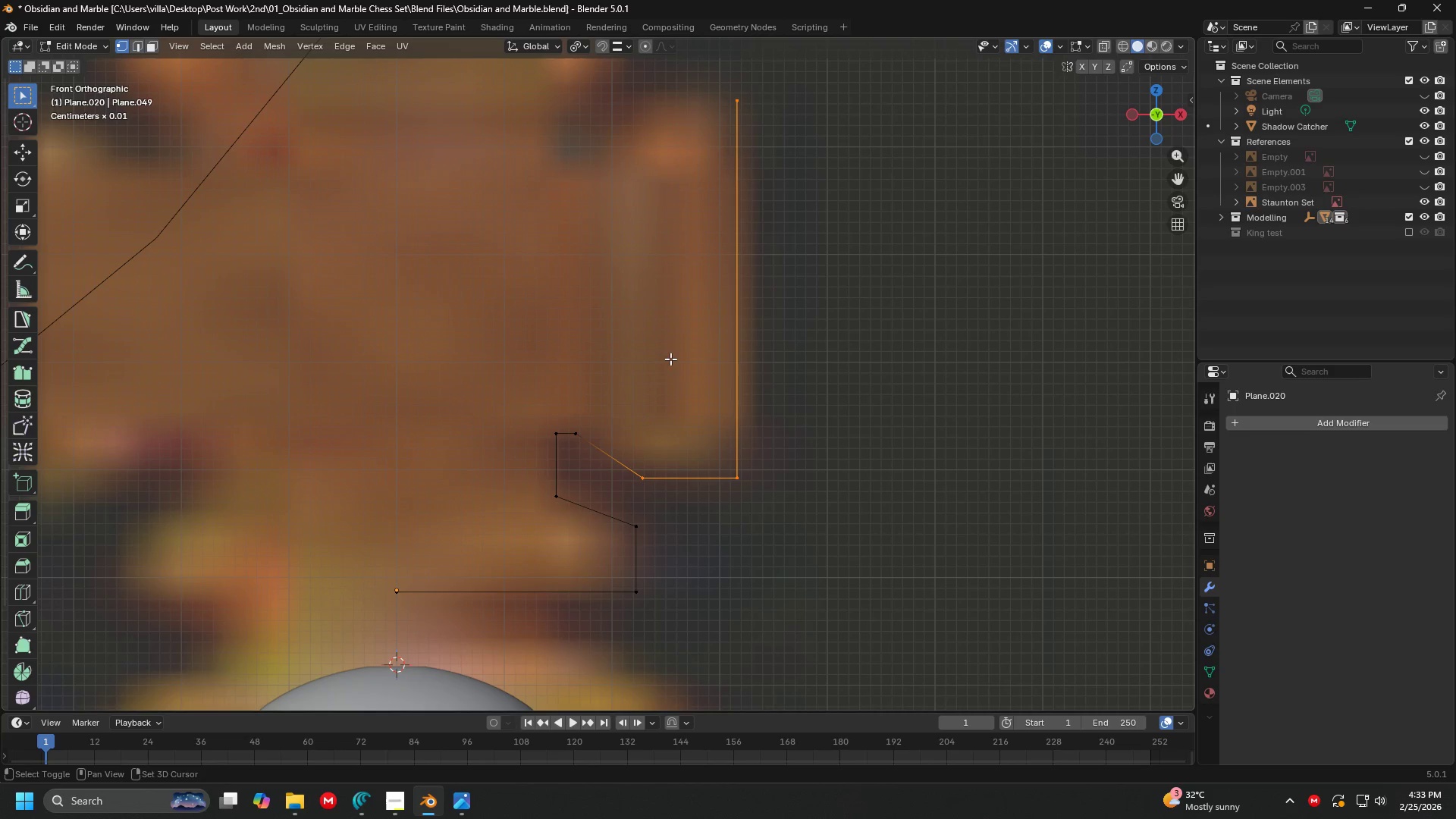 
hold_key(key=ShiftLeft, duration=1.5)
 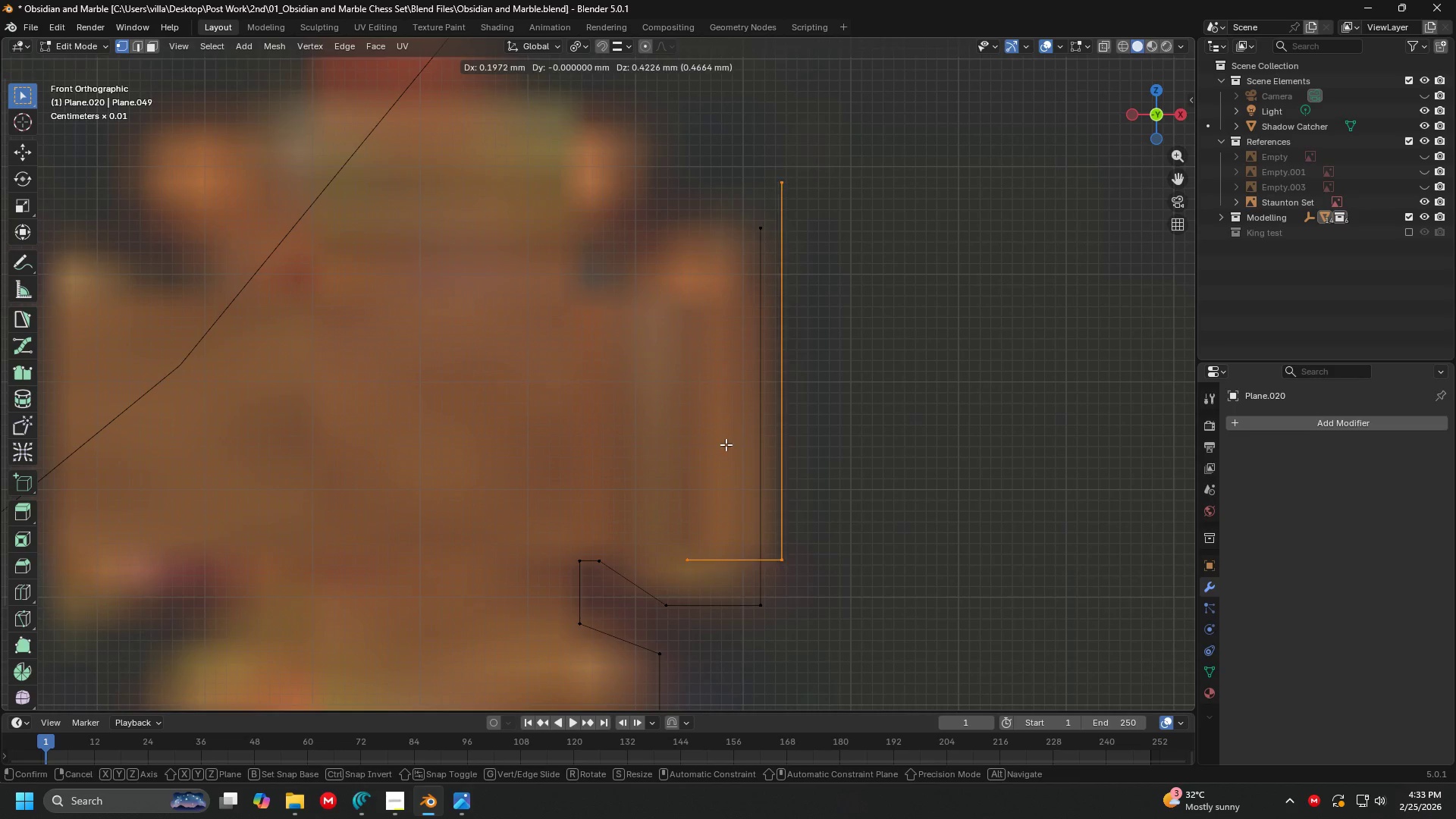 
key(Shift+D)
 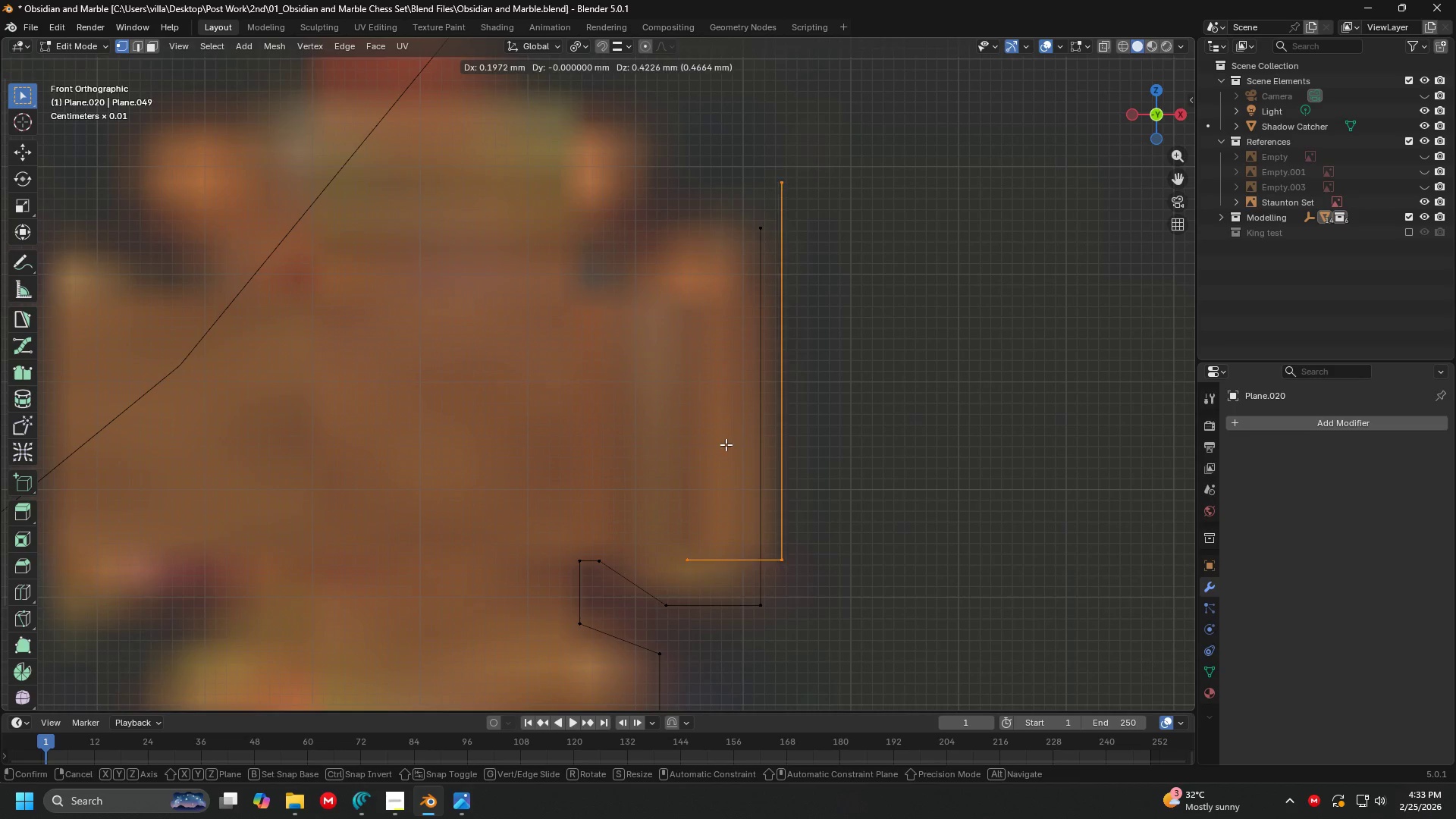 
right_click([726, 444])
 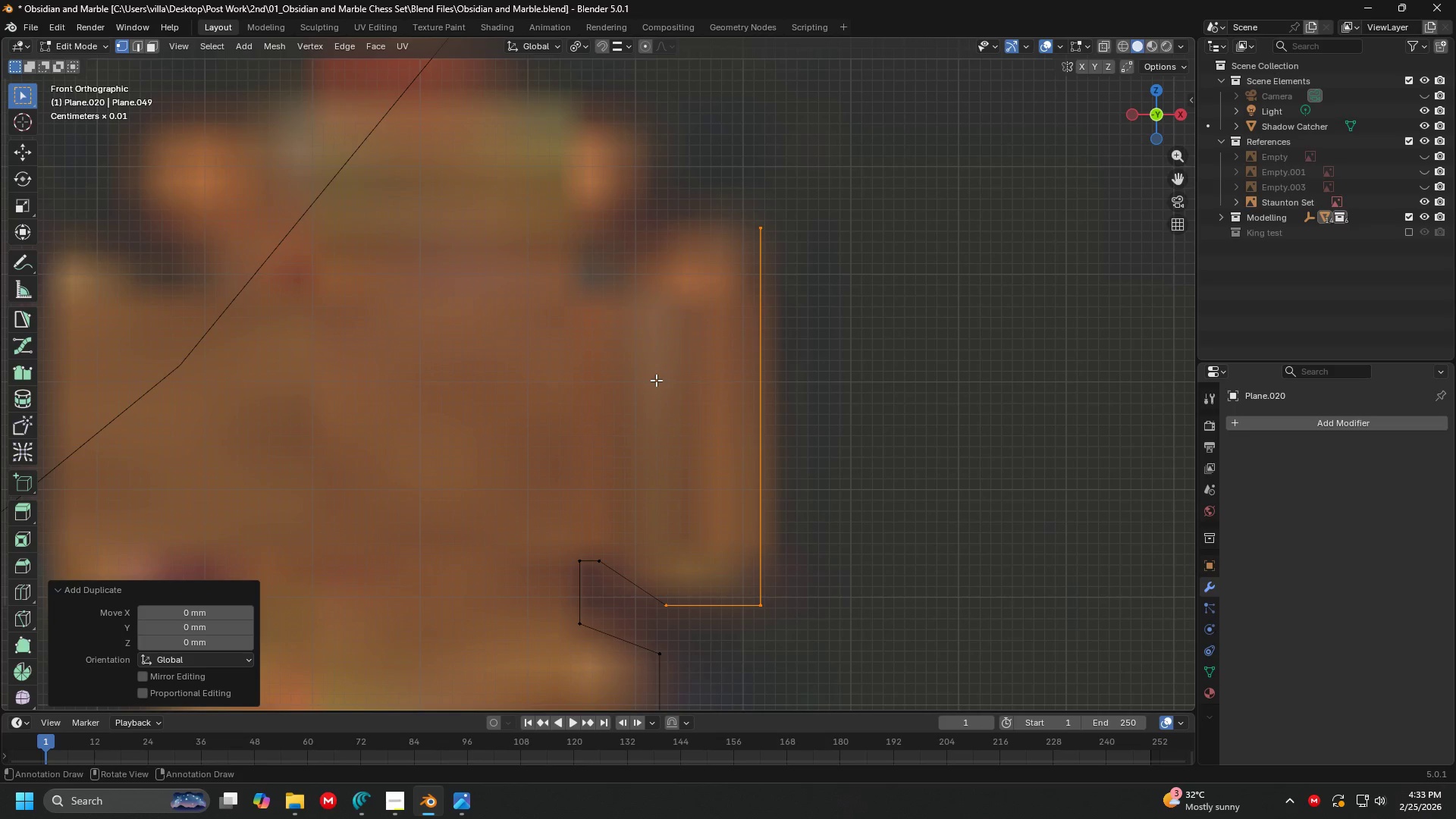 
key(Control+Z)
 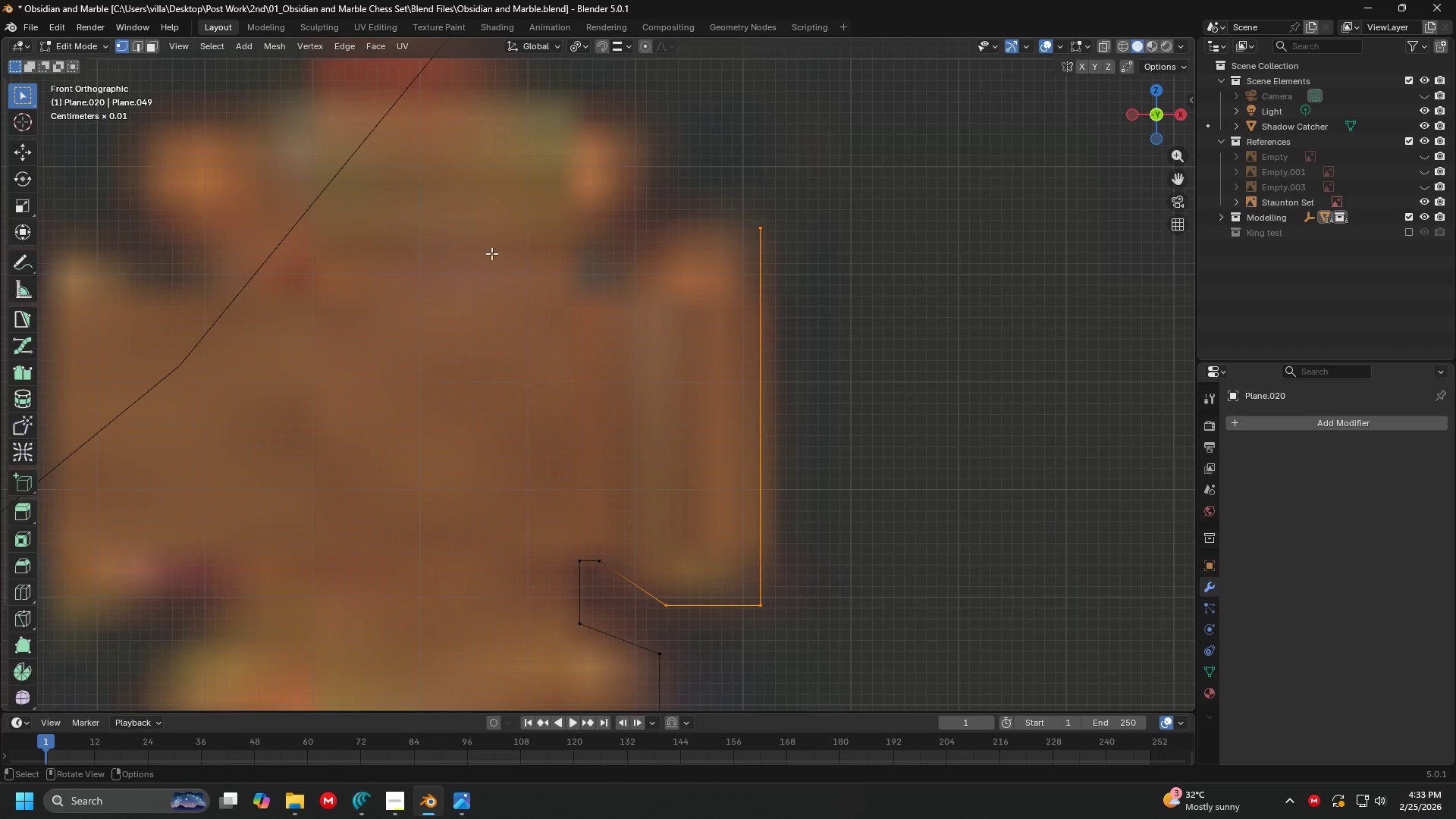 
left_click_drag(start_coordinate=[500, 150], to_coordinate=[857, 614])
 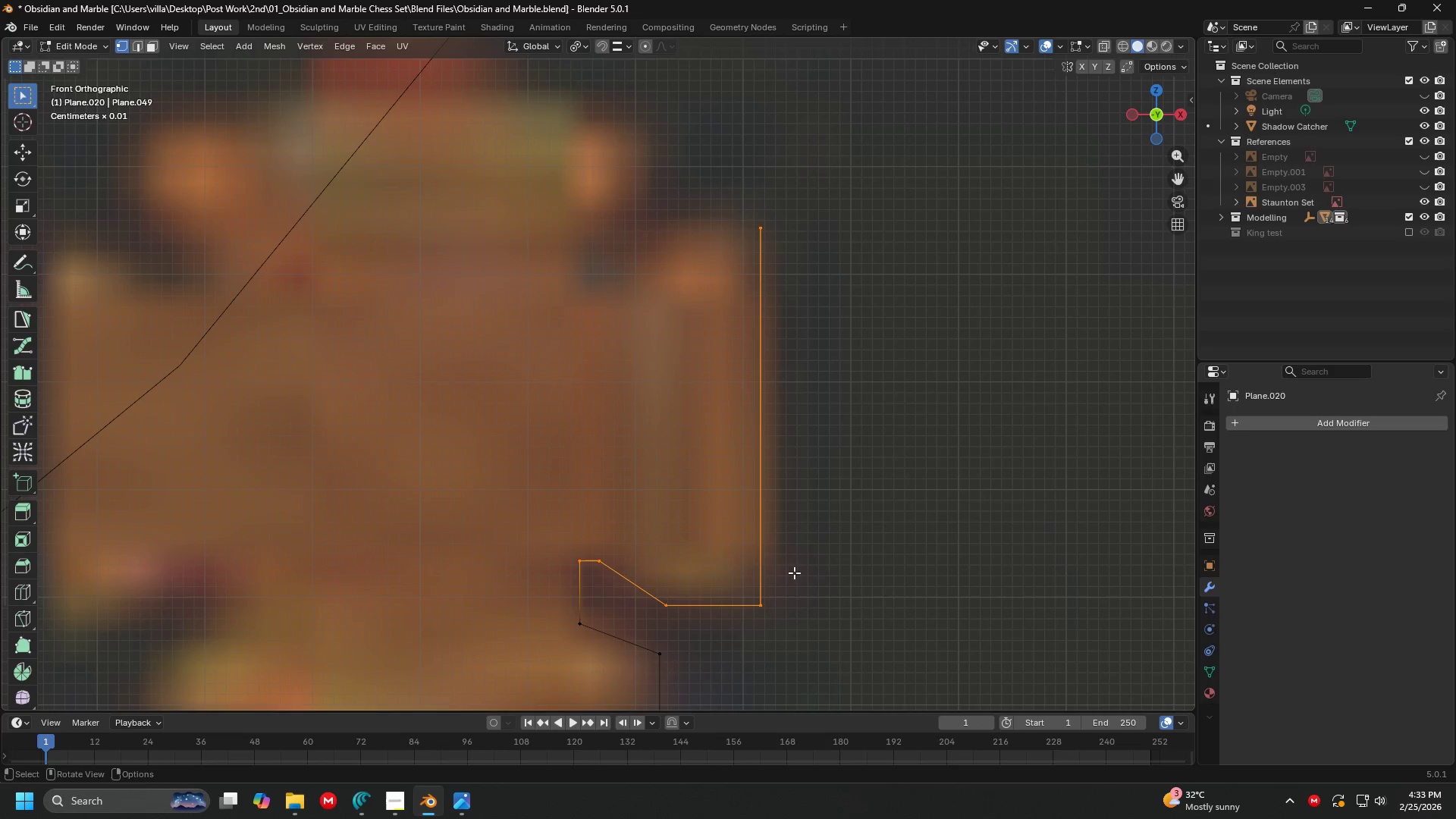 
hold_key(key=ShiftLeft, duration=1.14)
 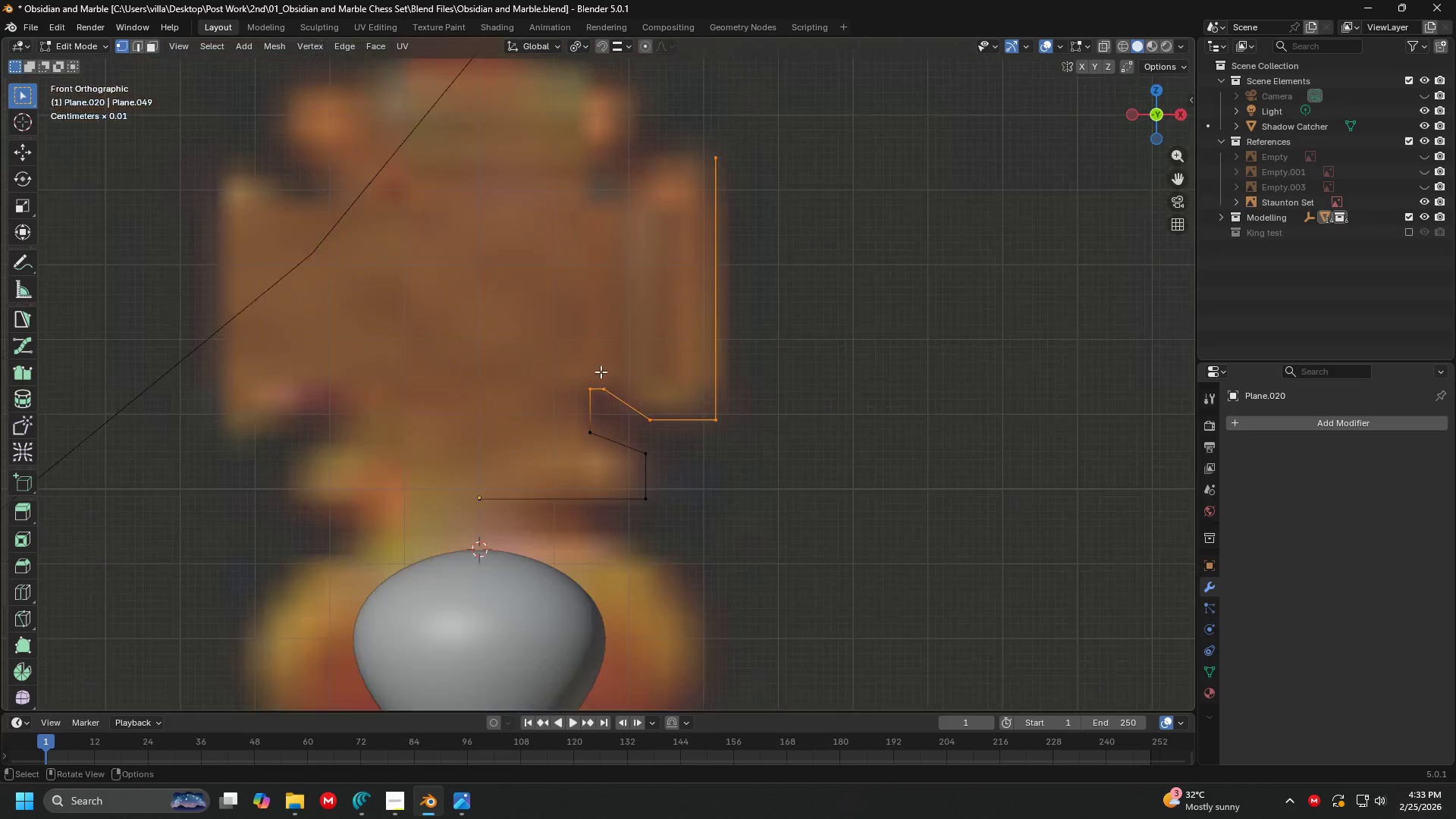 
left_click([669, 489])
 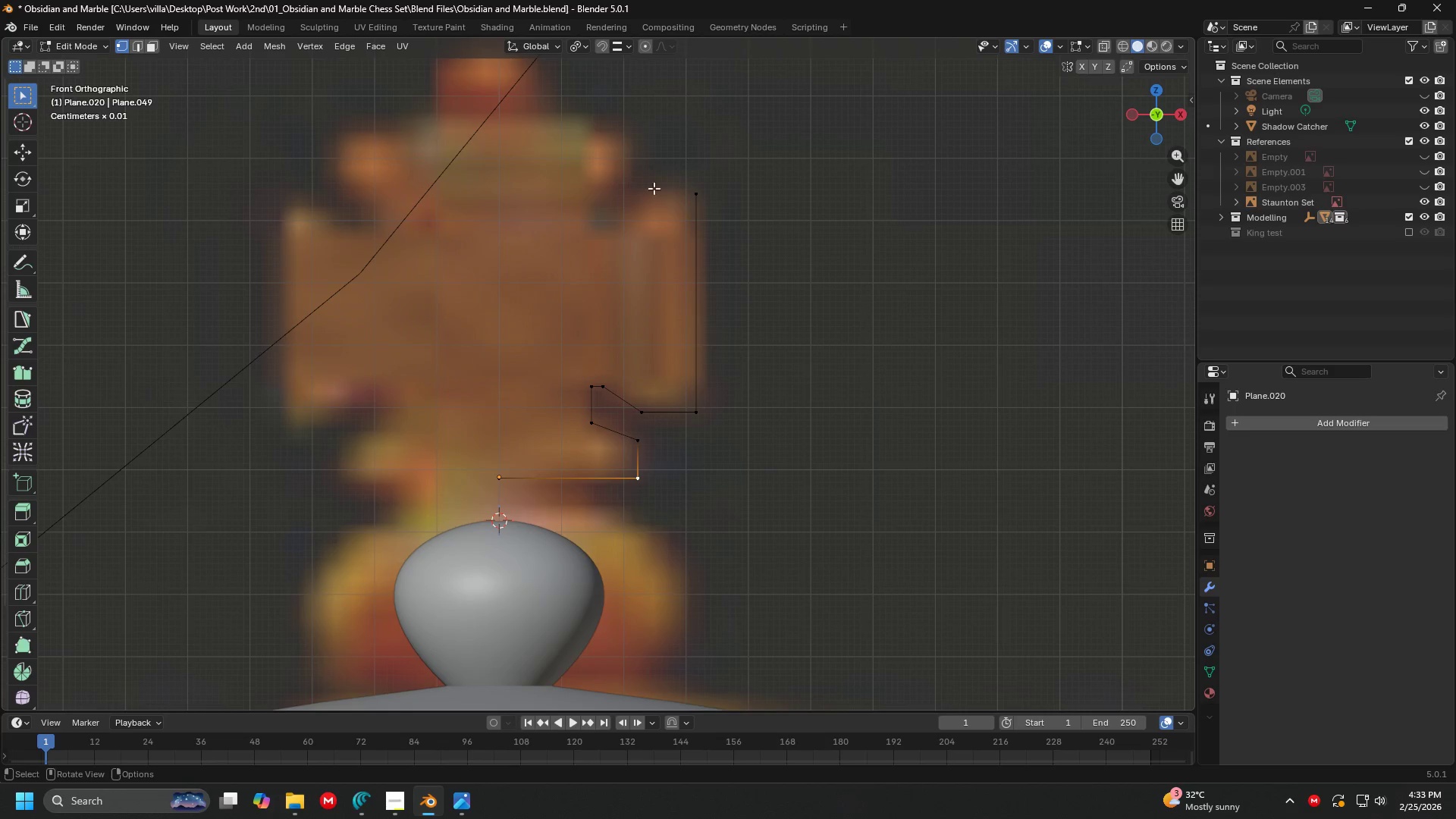 
scroll: coordinate [601, 372], scroll_direction: down, amount: 3.0
 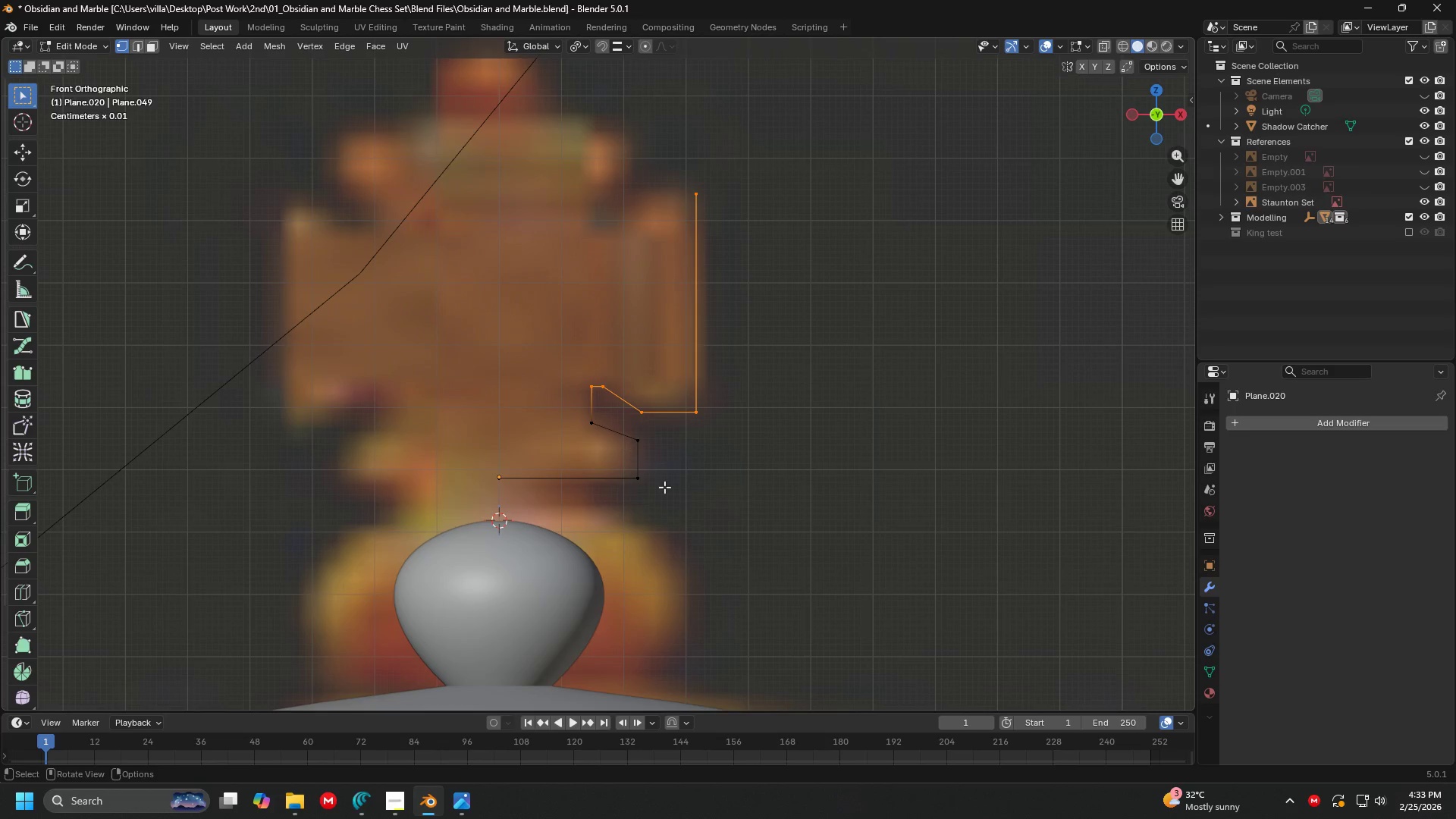 
left_click_drag(start_coordinate=[651, 159], to_coordinate=[752, 240])
 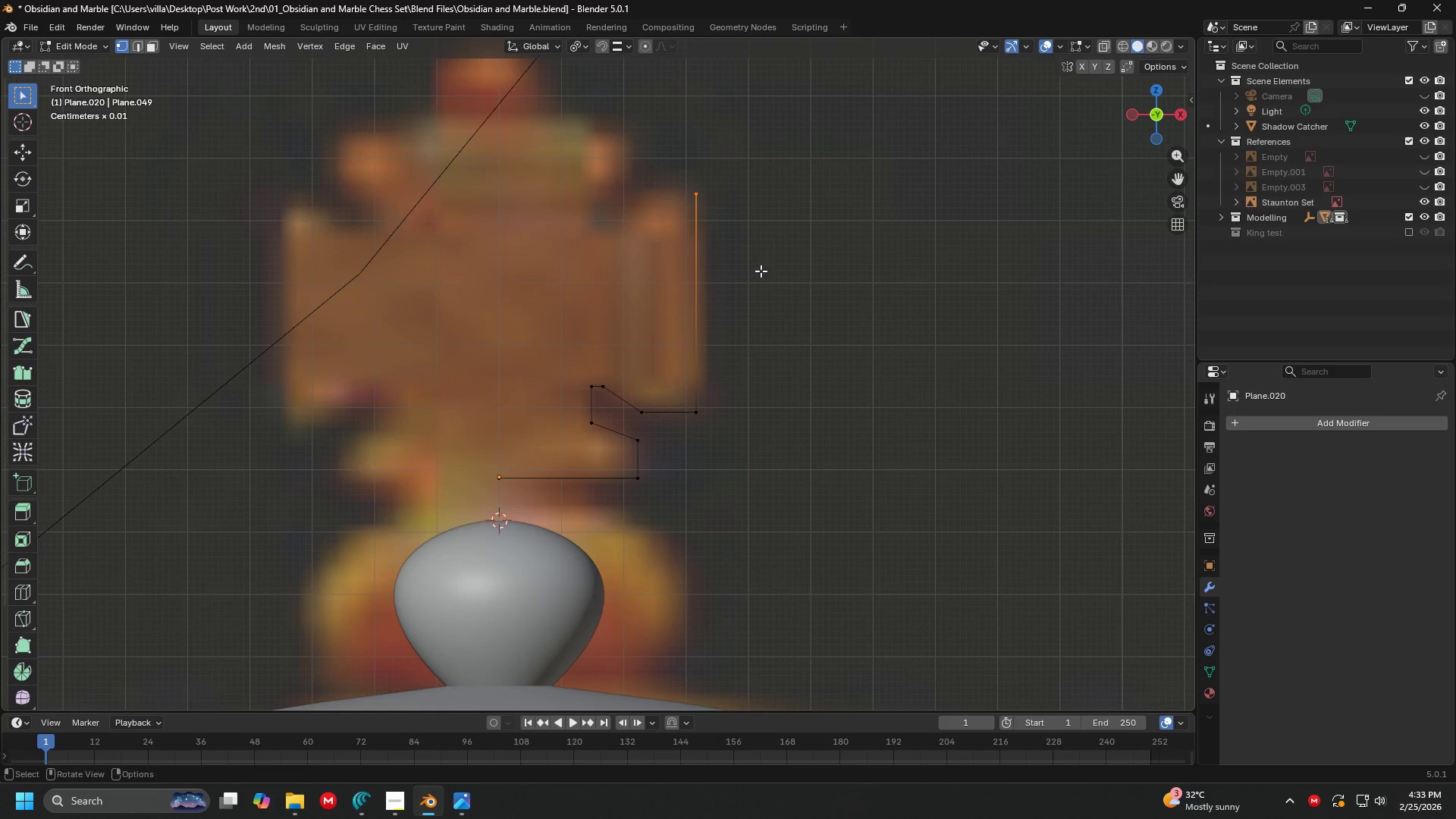 
key(G)
 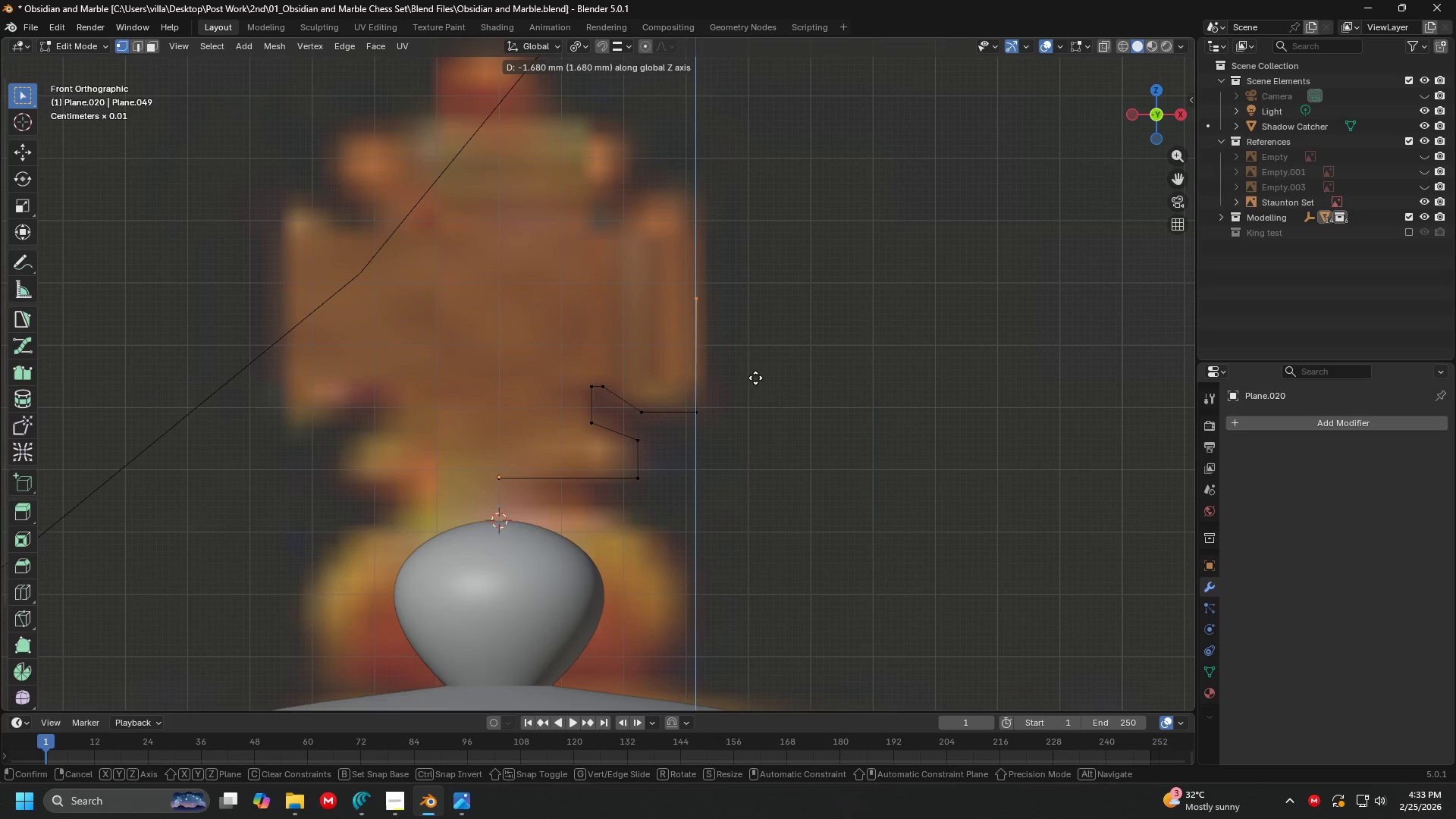 
left_click([754, 390])
 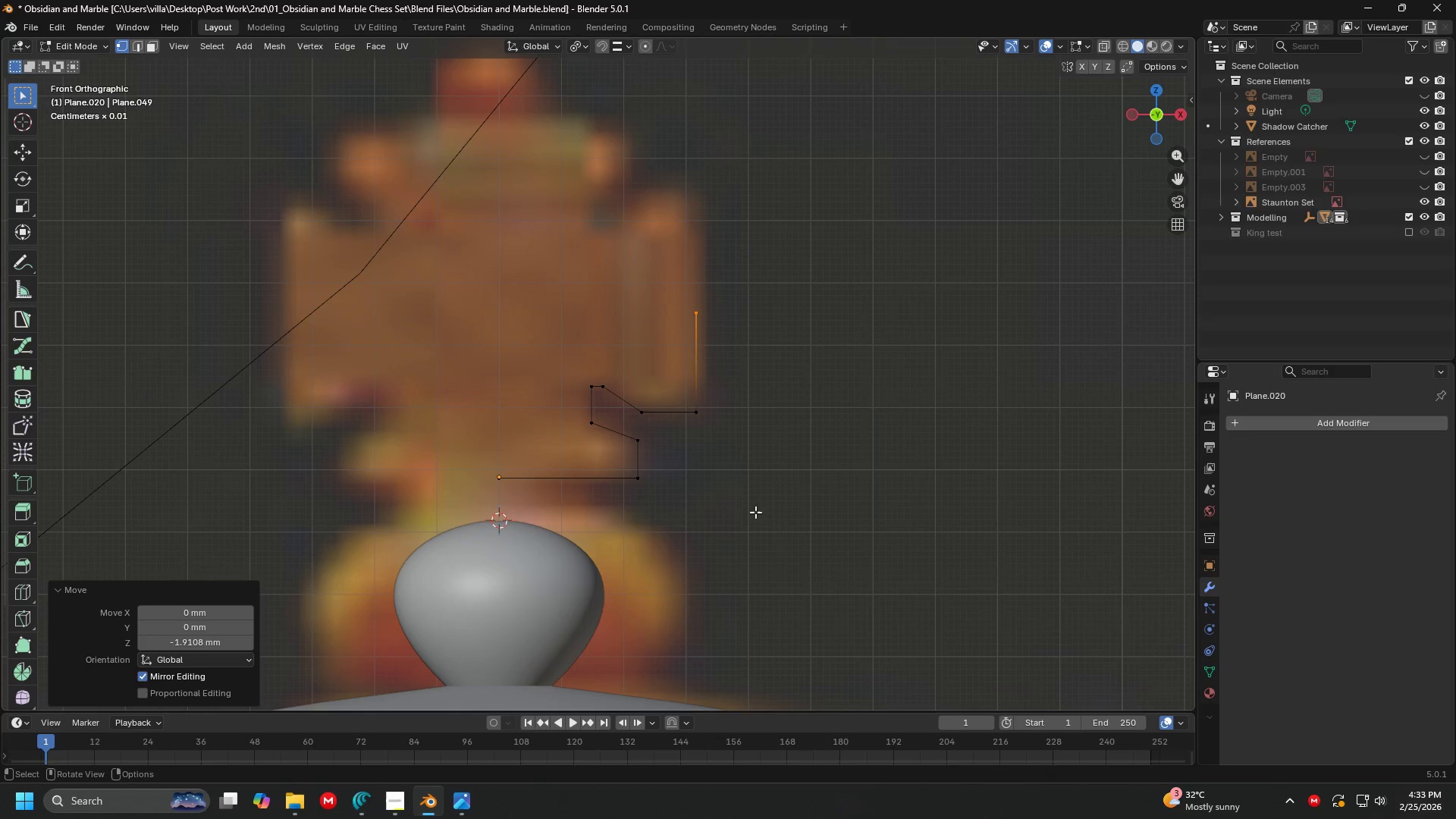 
left_click_drag(start_coordinate=[761, 519], to_coordinate=[359, 240])
 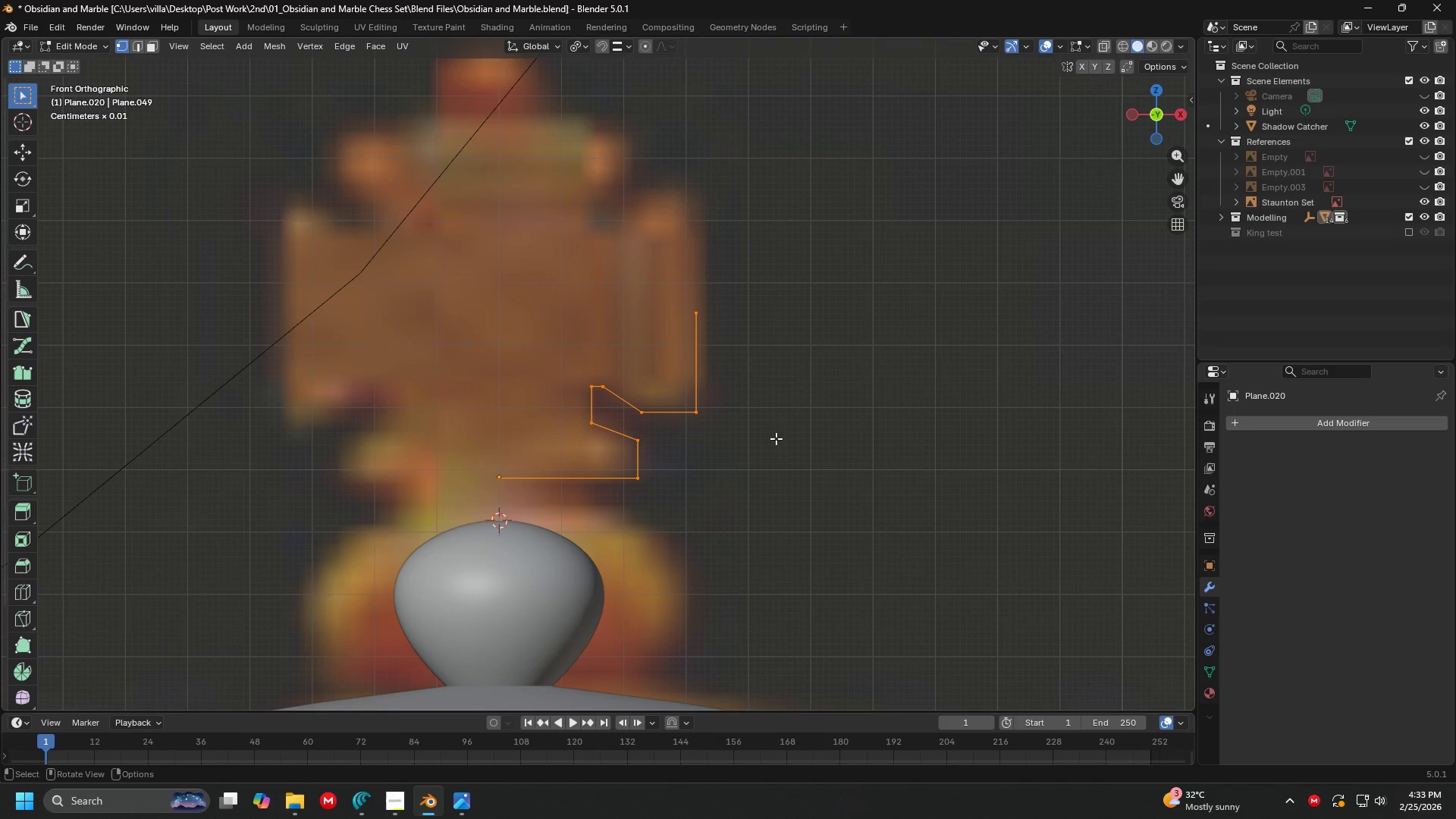 
key(Shift+D)
 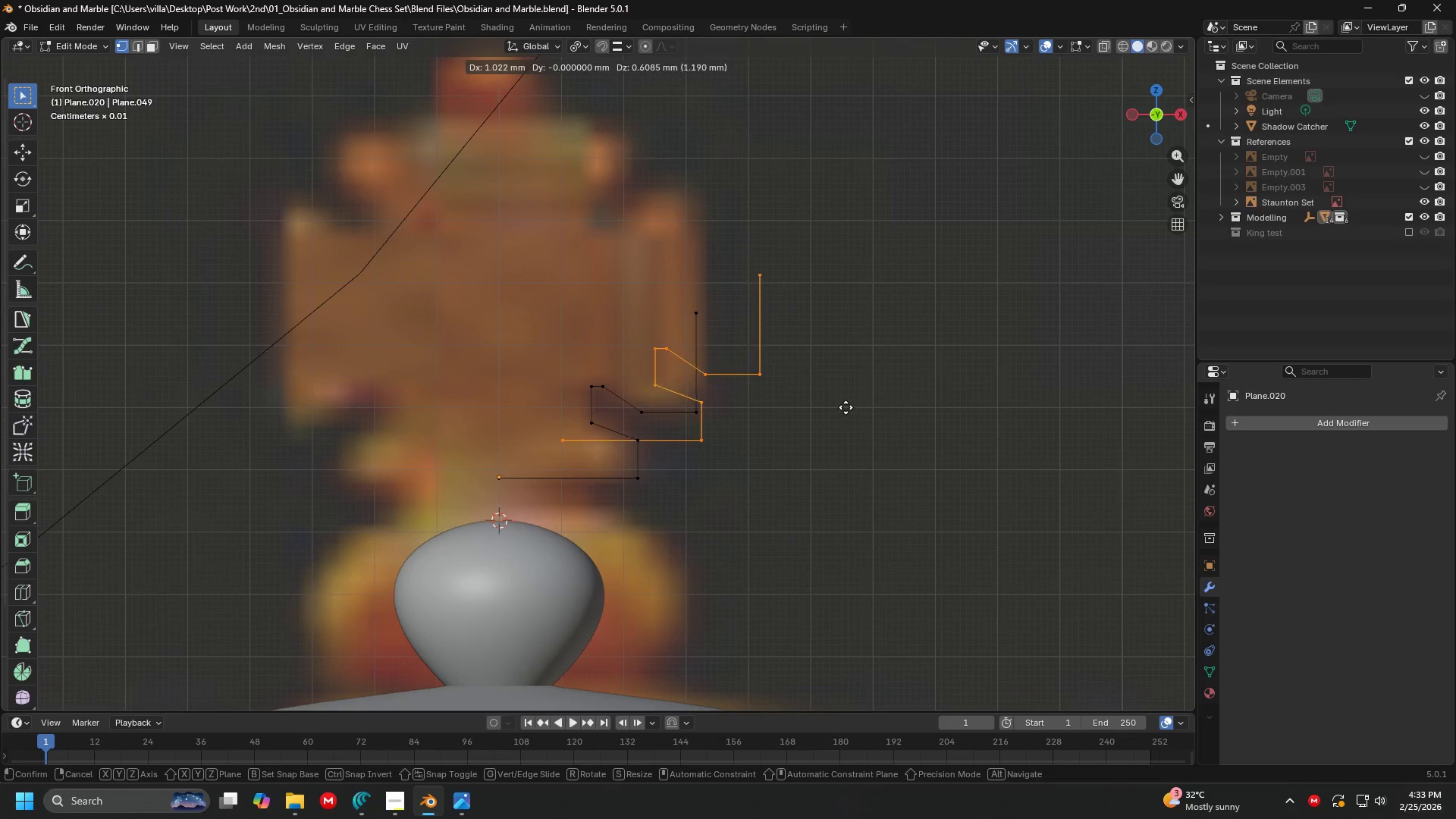 
right_click([846, 407])
 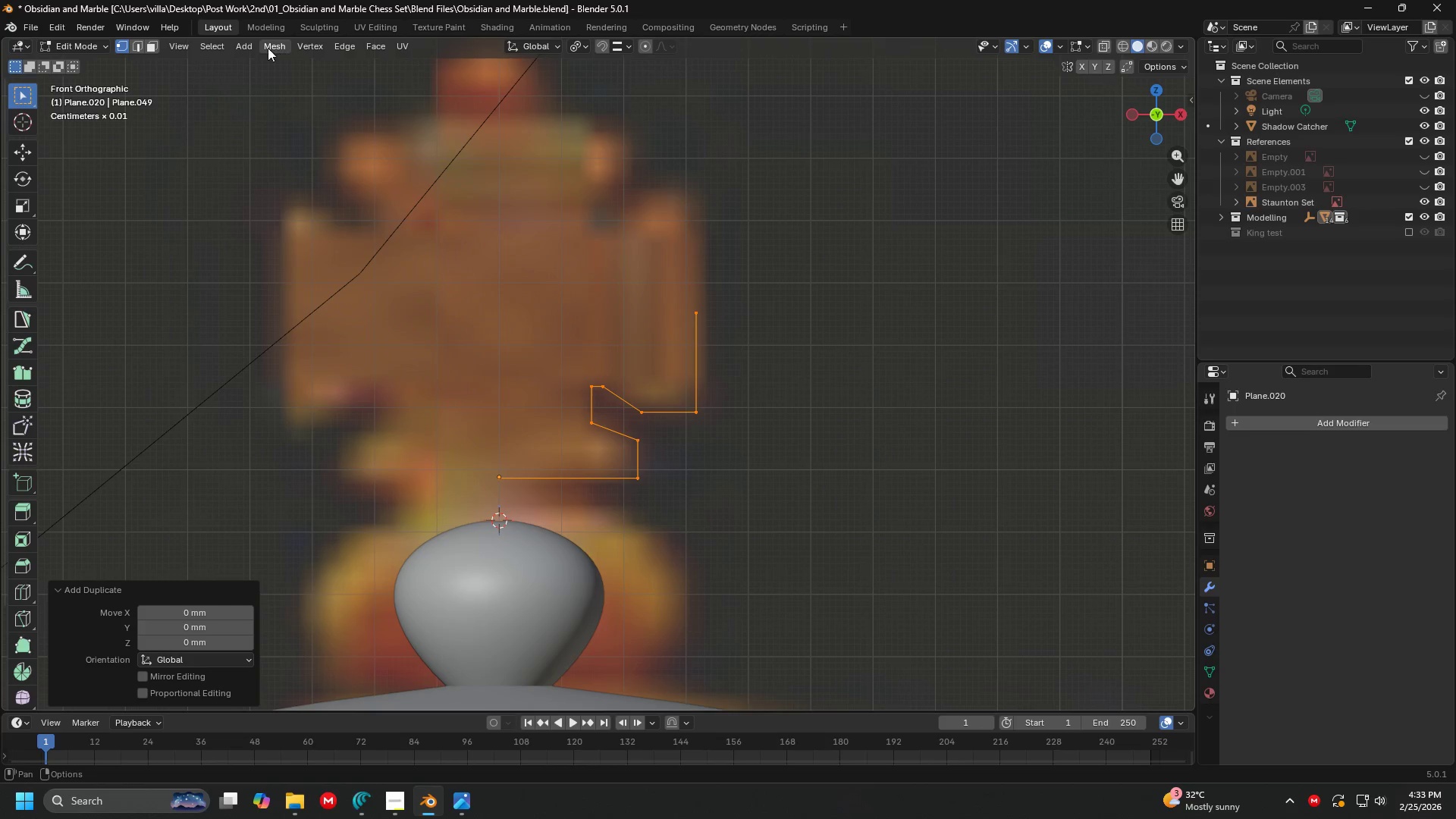 
left_click([267, 47])
 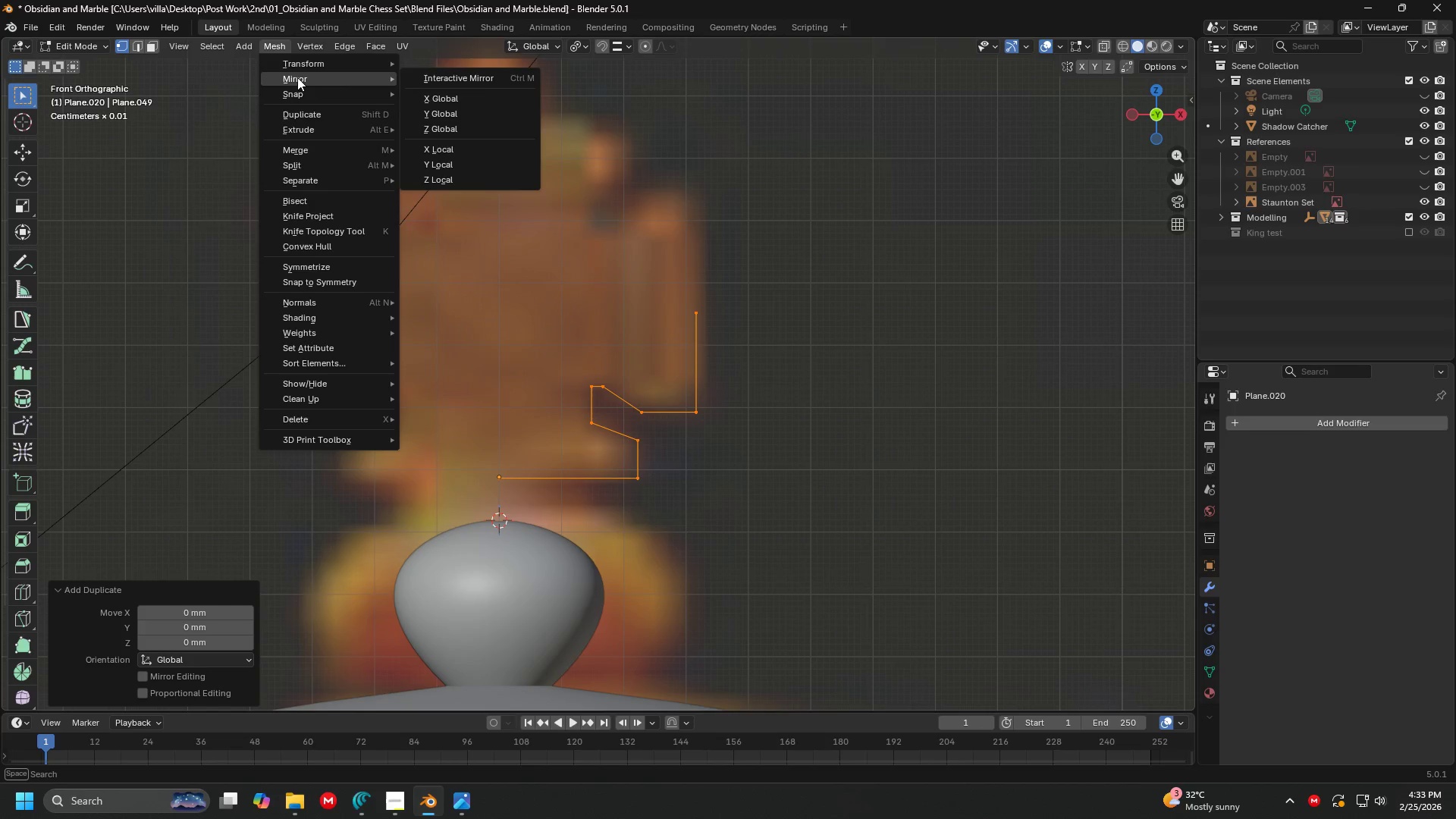 
left_click([298, 78])
 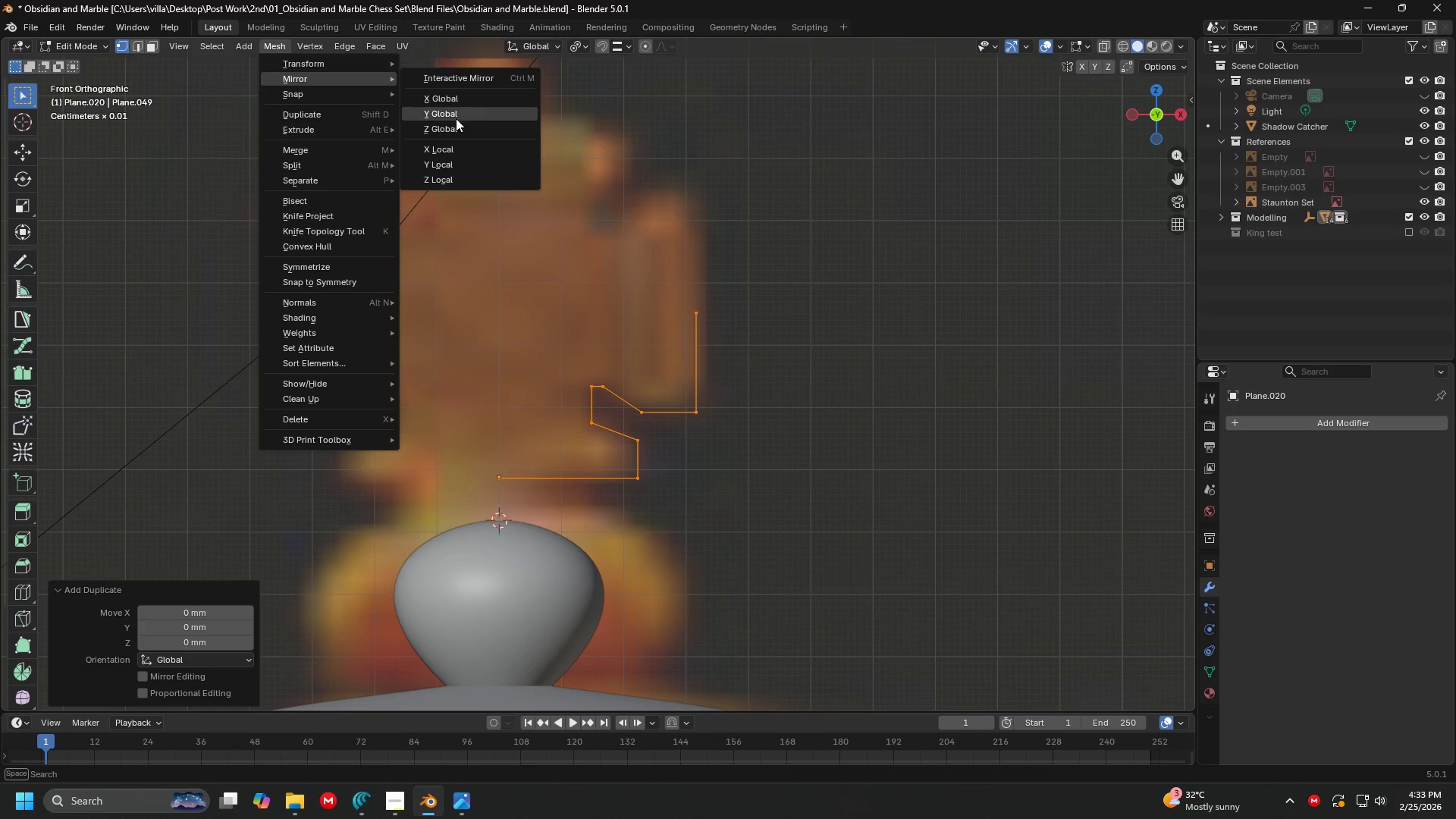 
left_click([457, 124])
 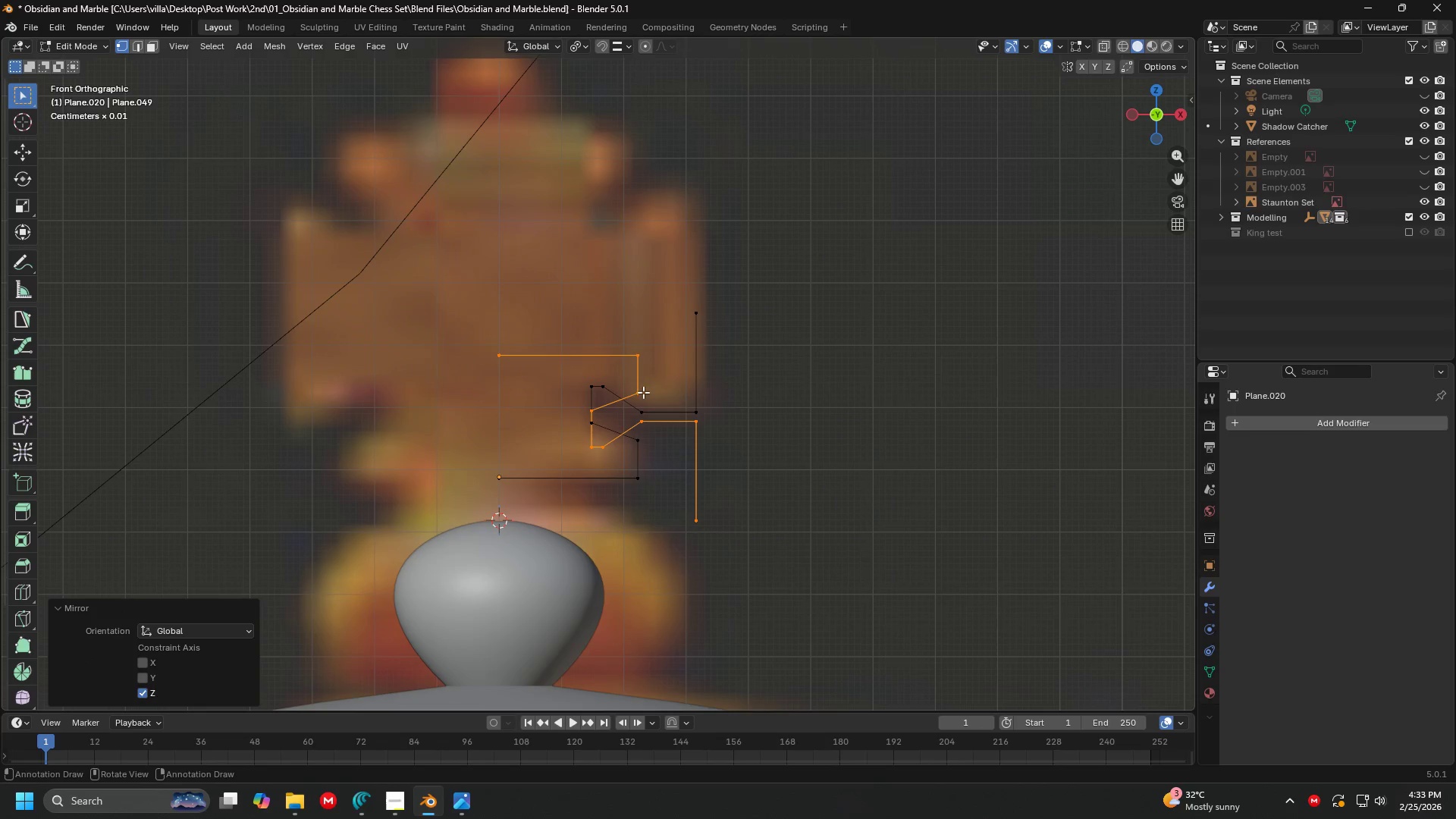 
key(G)
 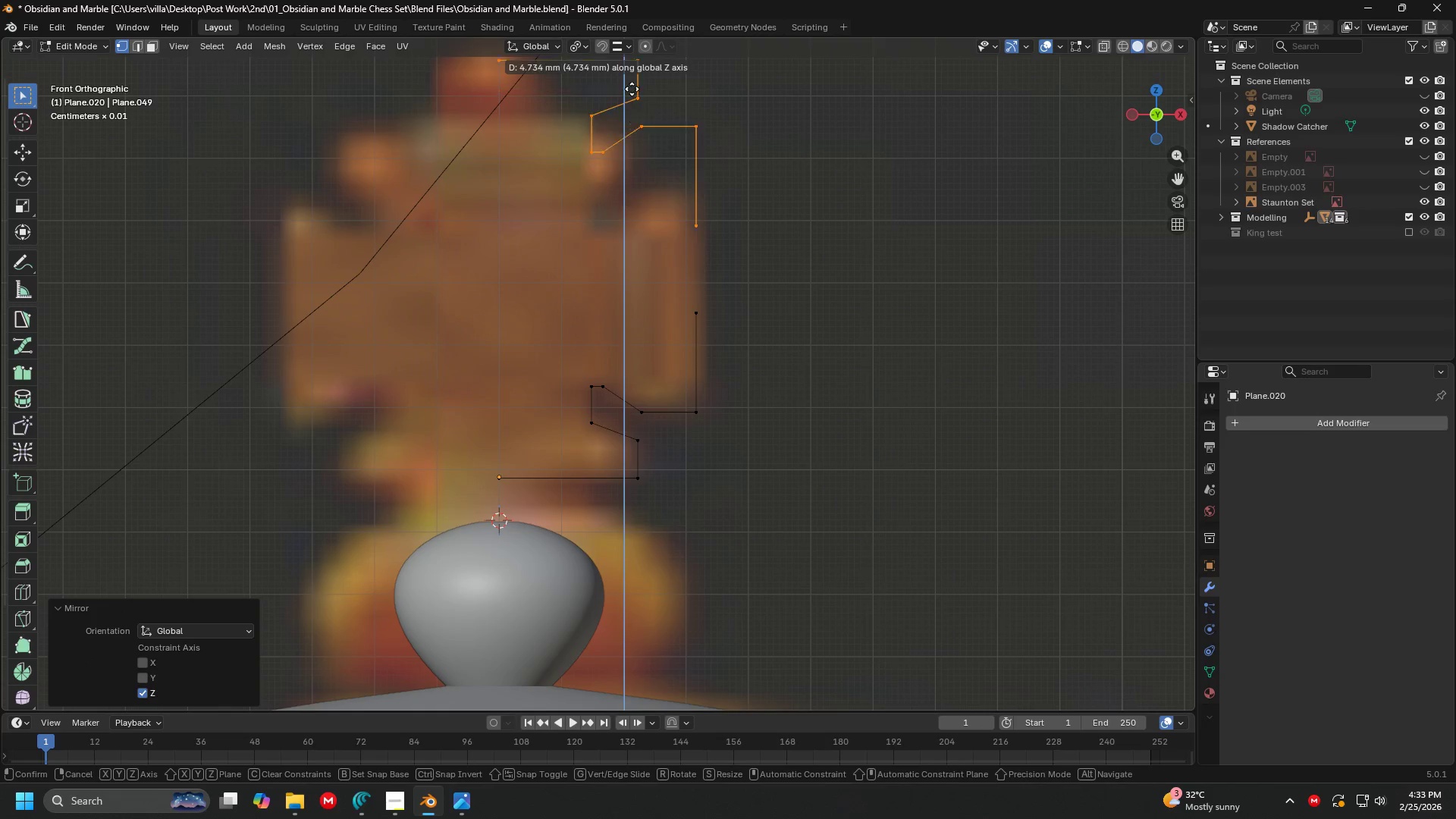 
left_click([630, 80])
 